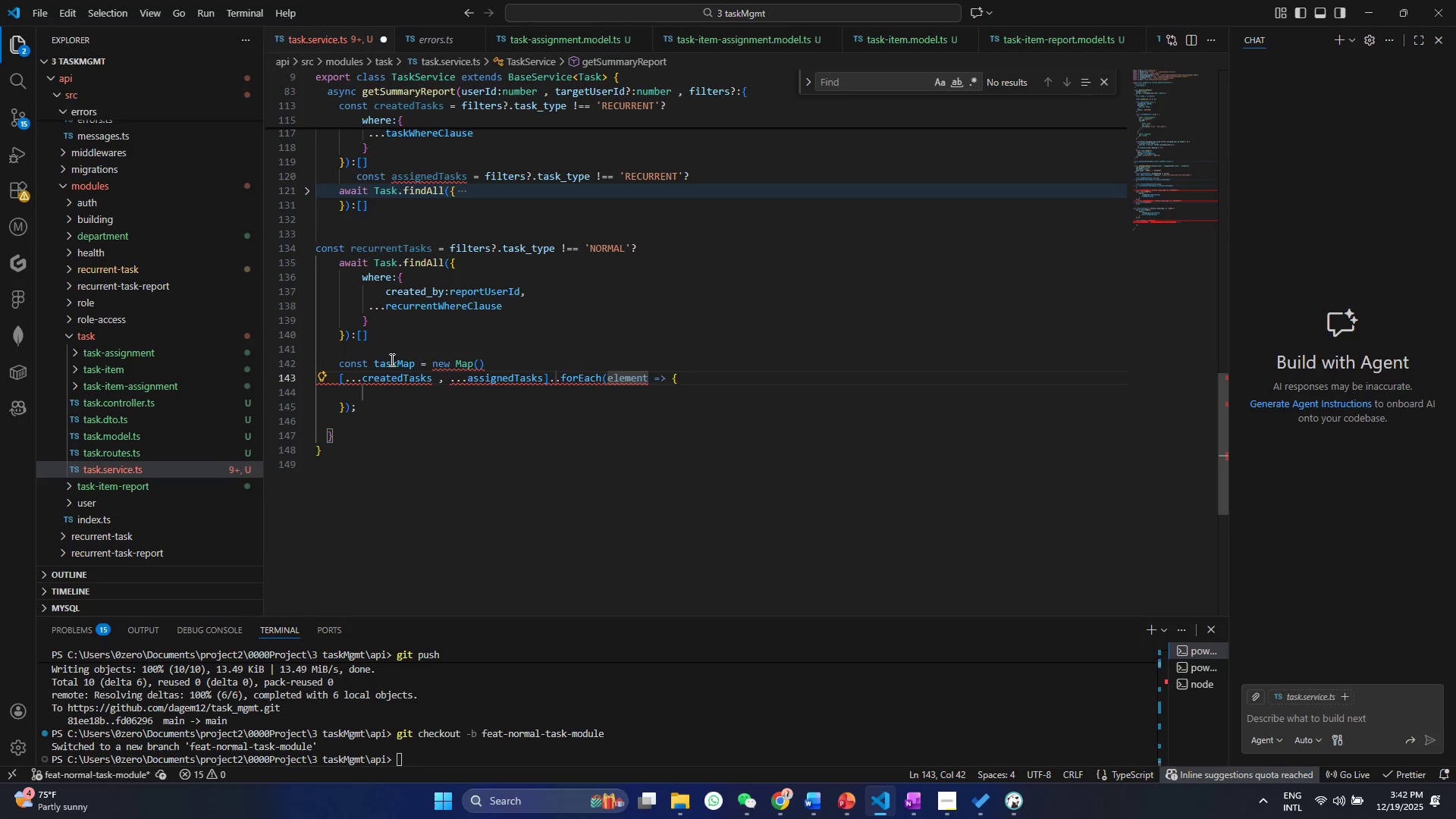 
key(Backspace)
 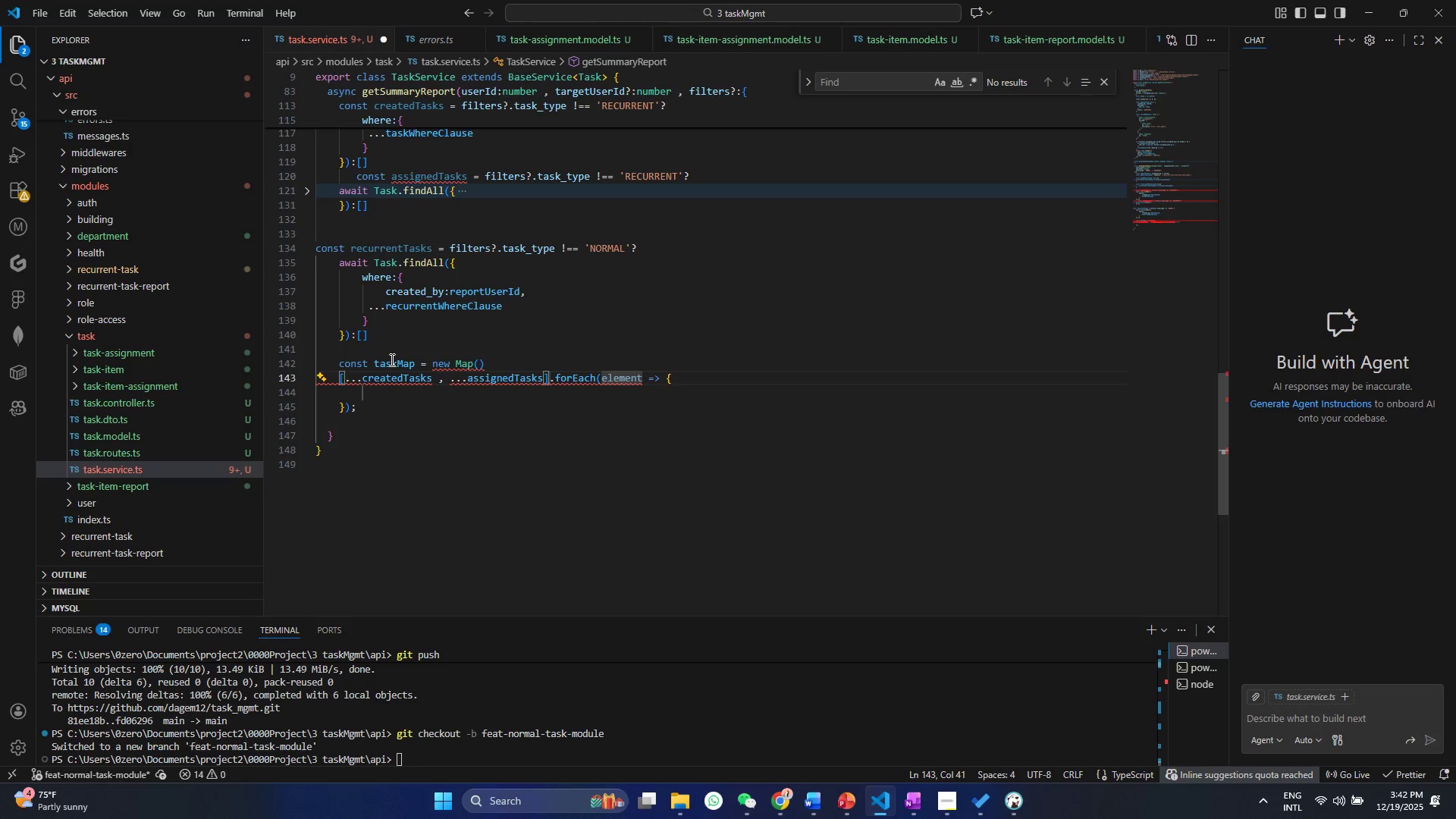 
hold_key(key=ArrowRight, duration=0.61)
 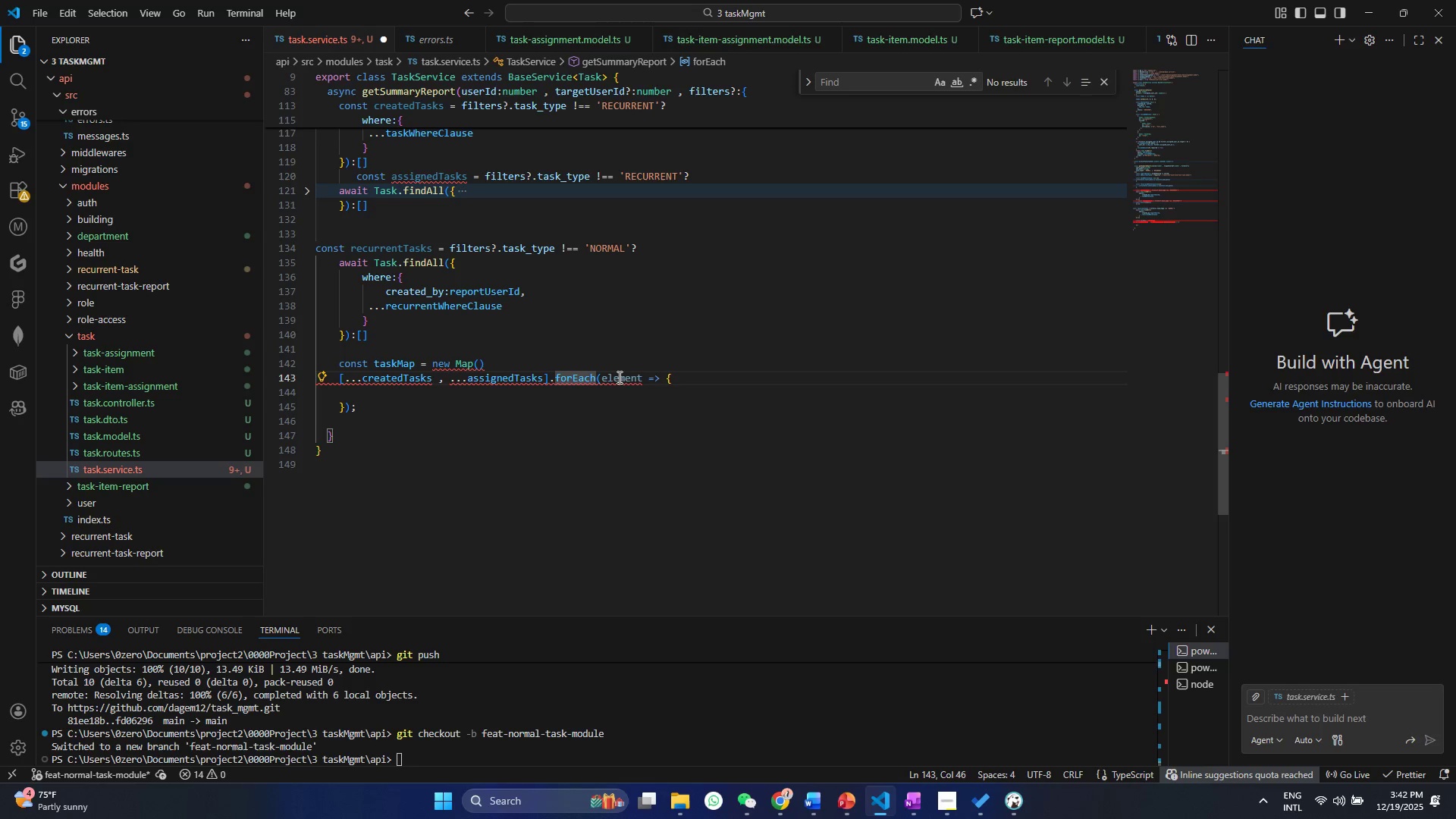 
double_click([613, 377])
 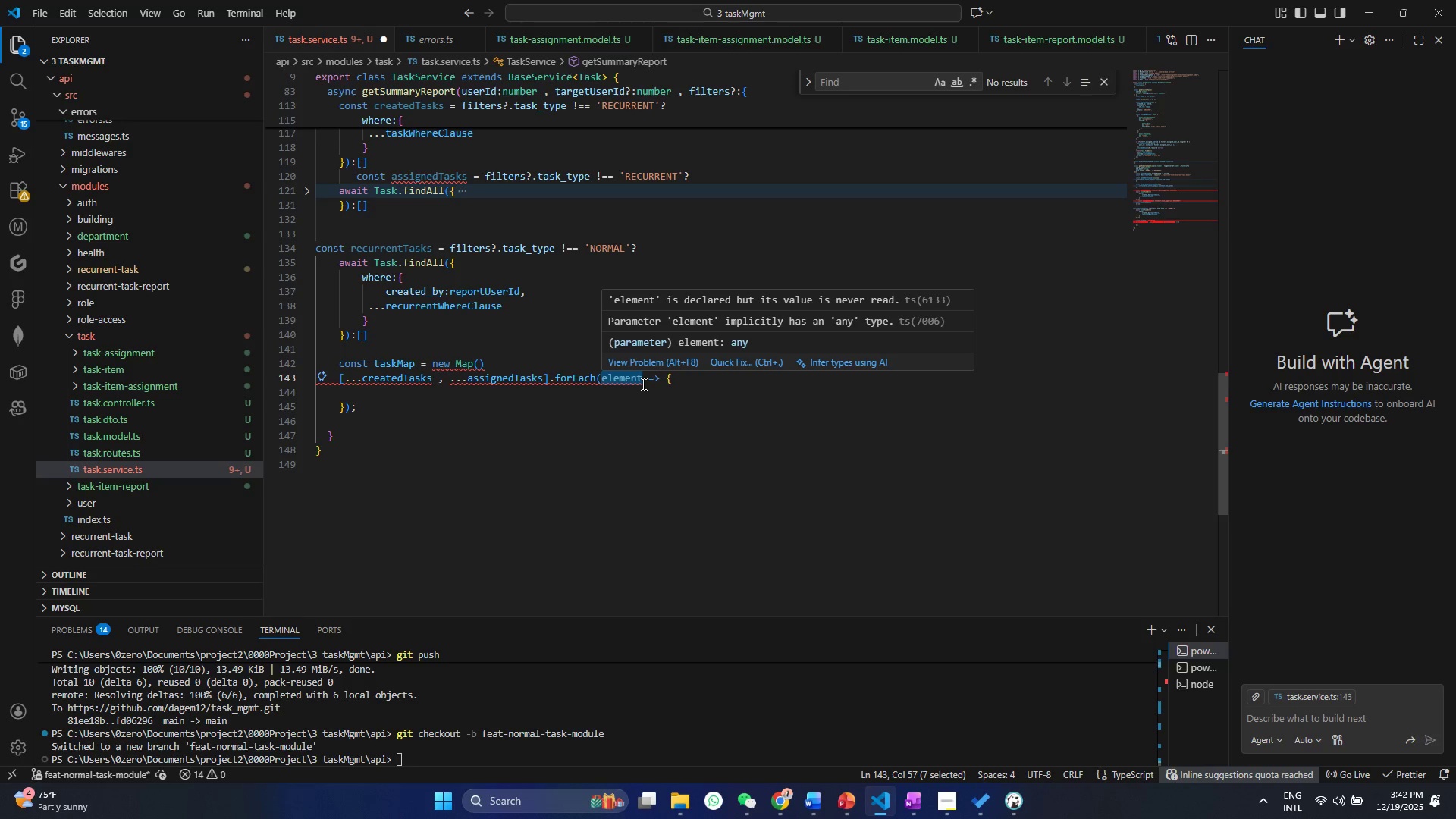 
type(task)
 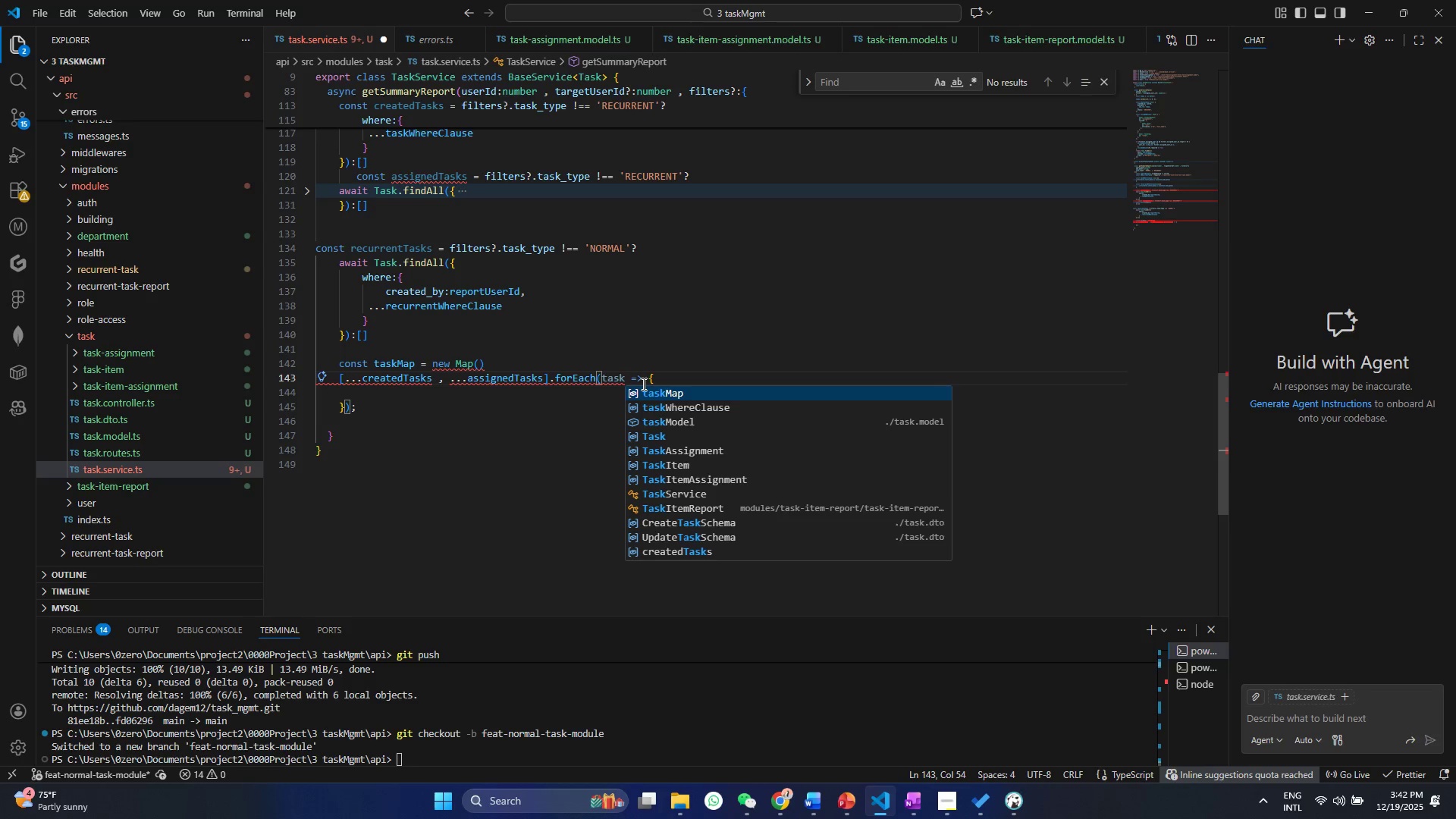 
left_click([515, 411])
 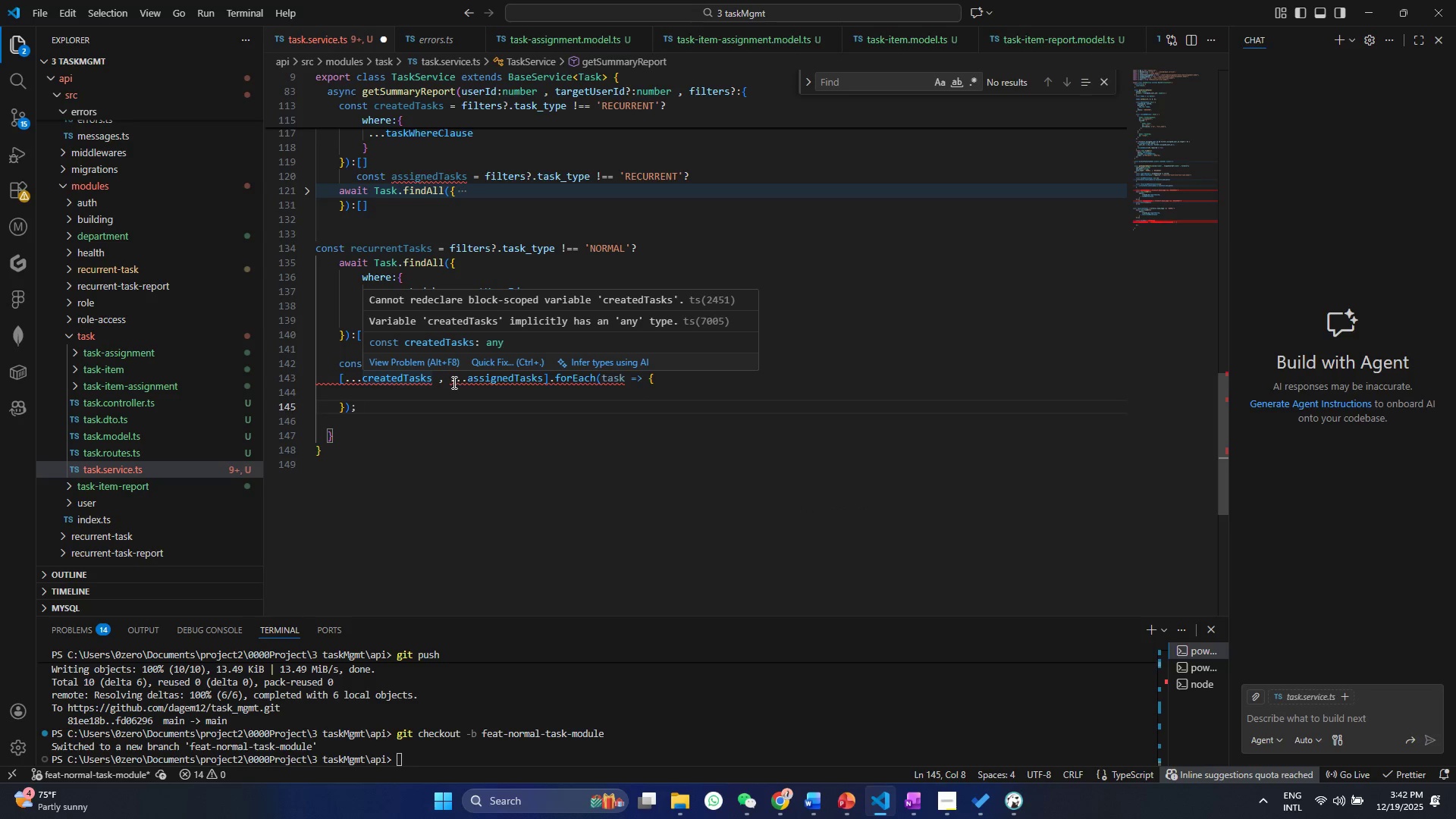 
left_click([453, 382])
 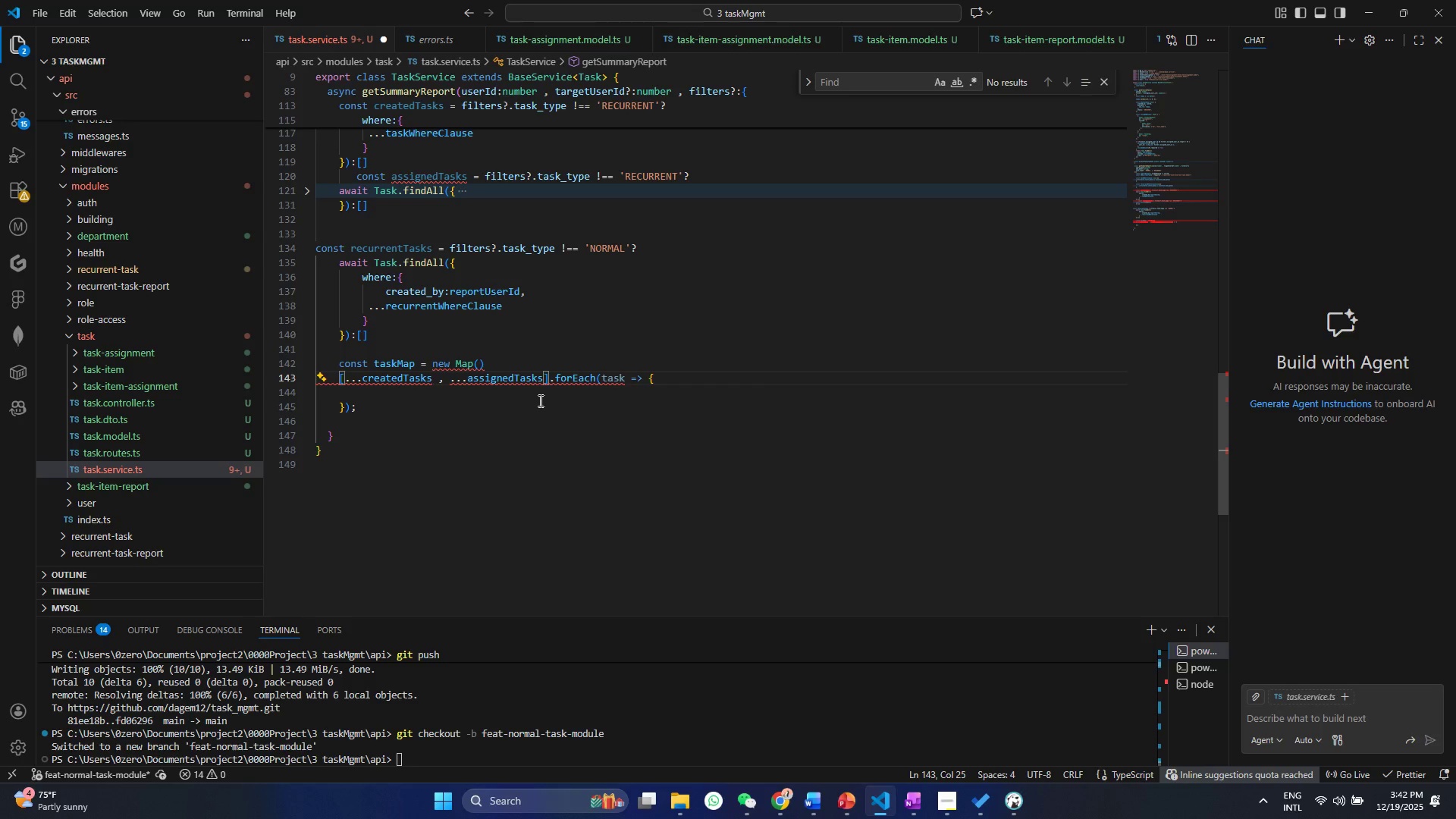 
left_click([529, 422])
 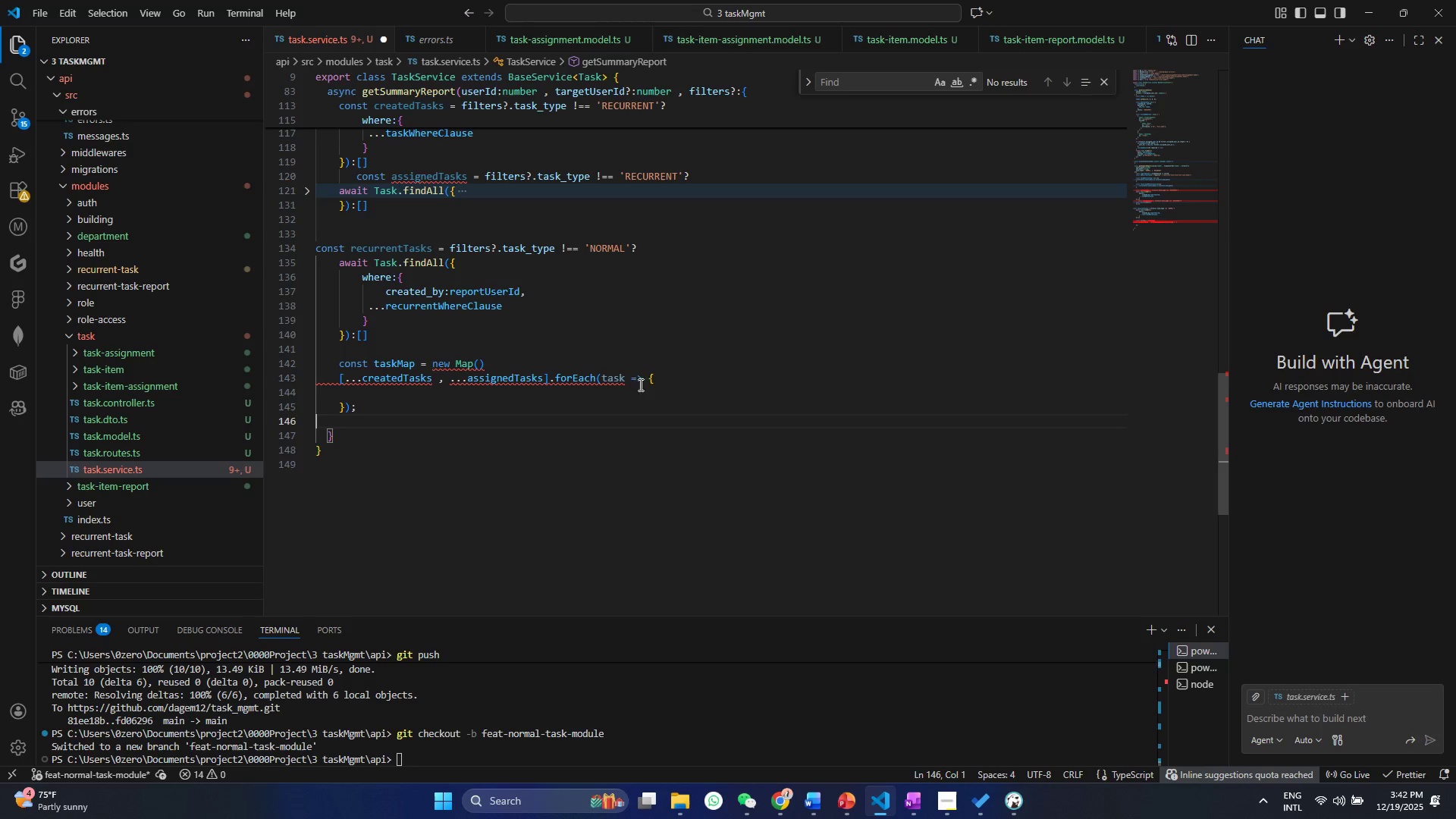 
left_click([676, 376])
 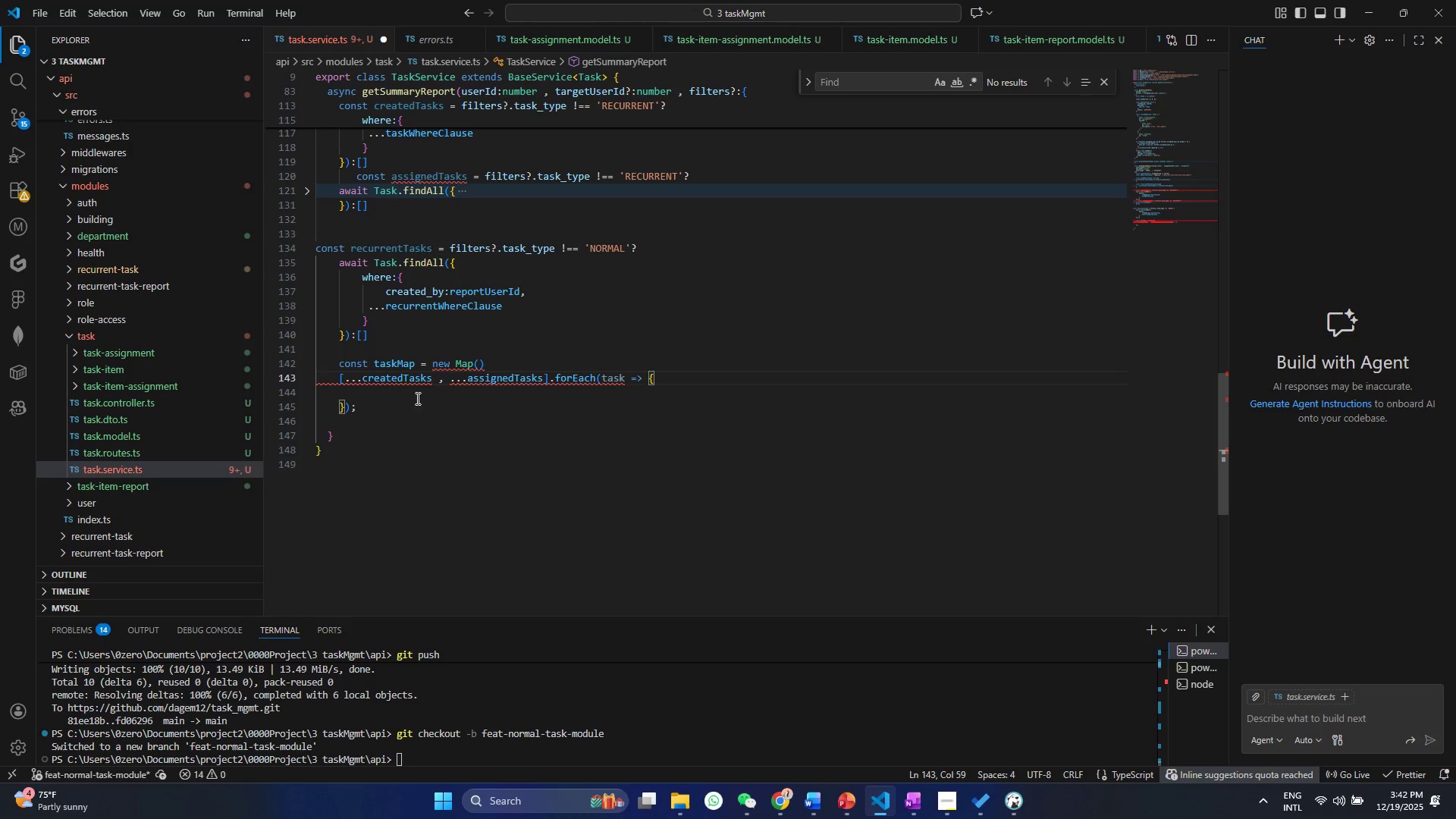 
left_click([416, 398])
 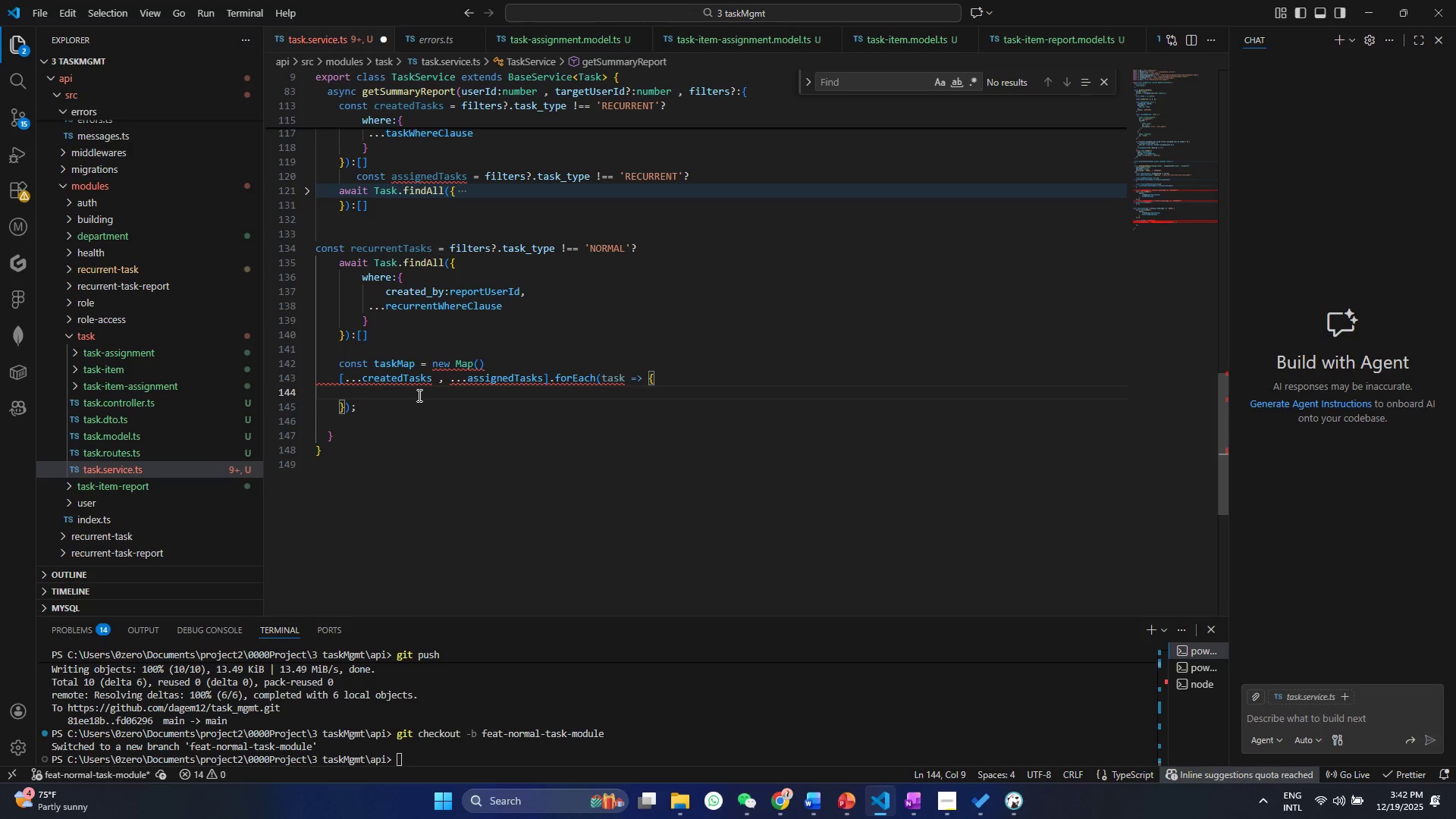 
type(task)
 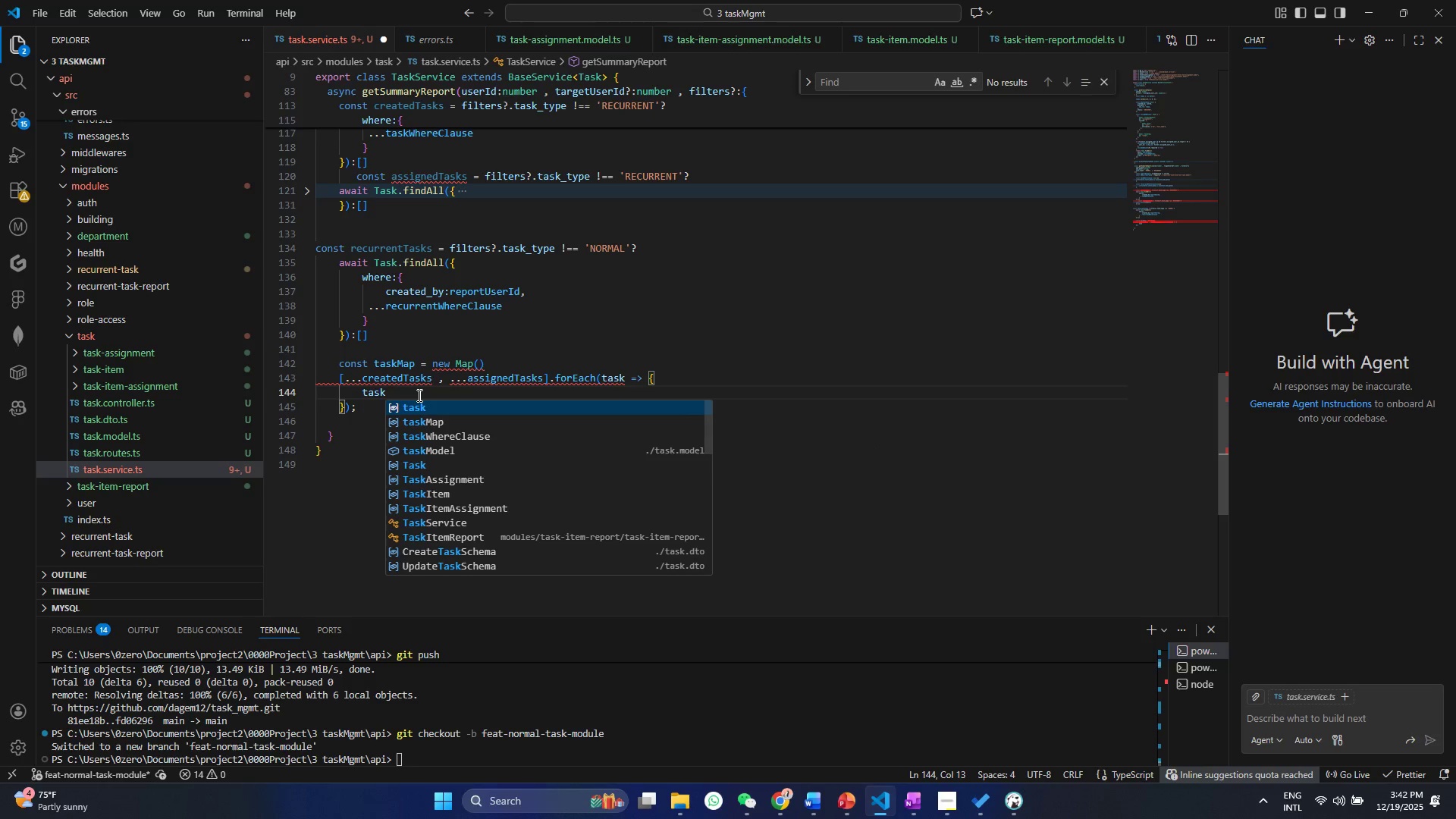 
key(ArrowDown)
 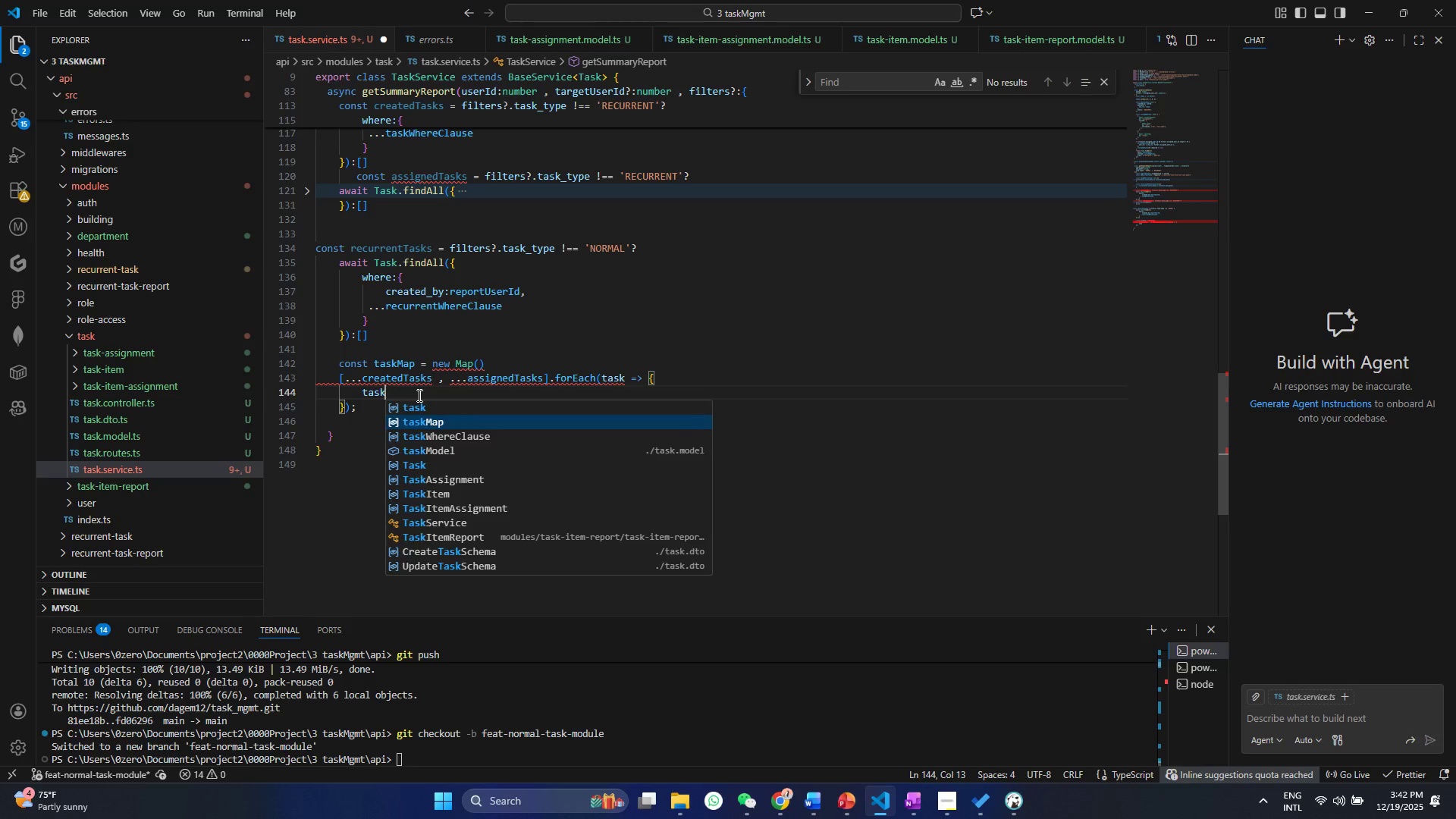 
key(Enter)
 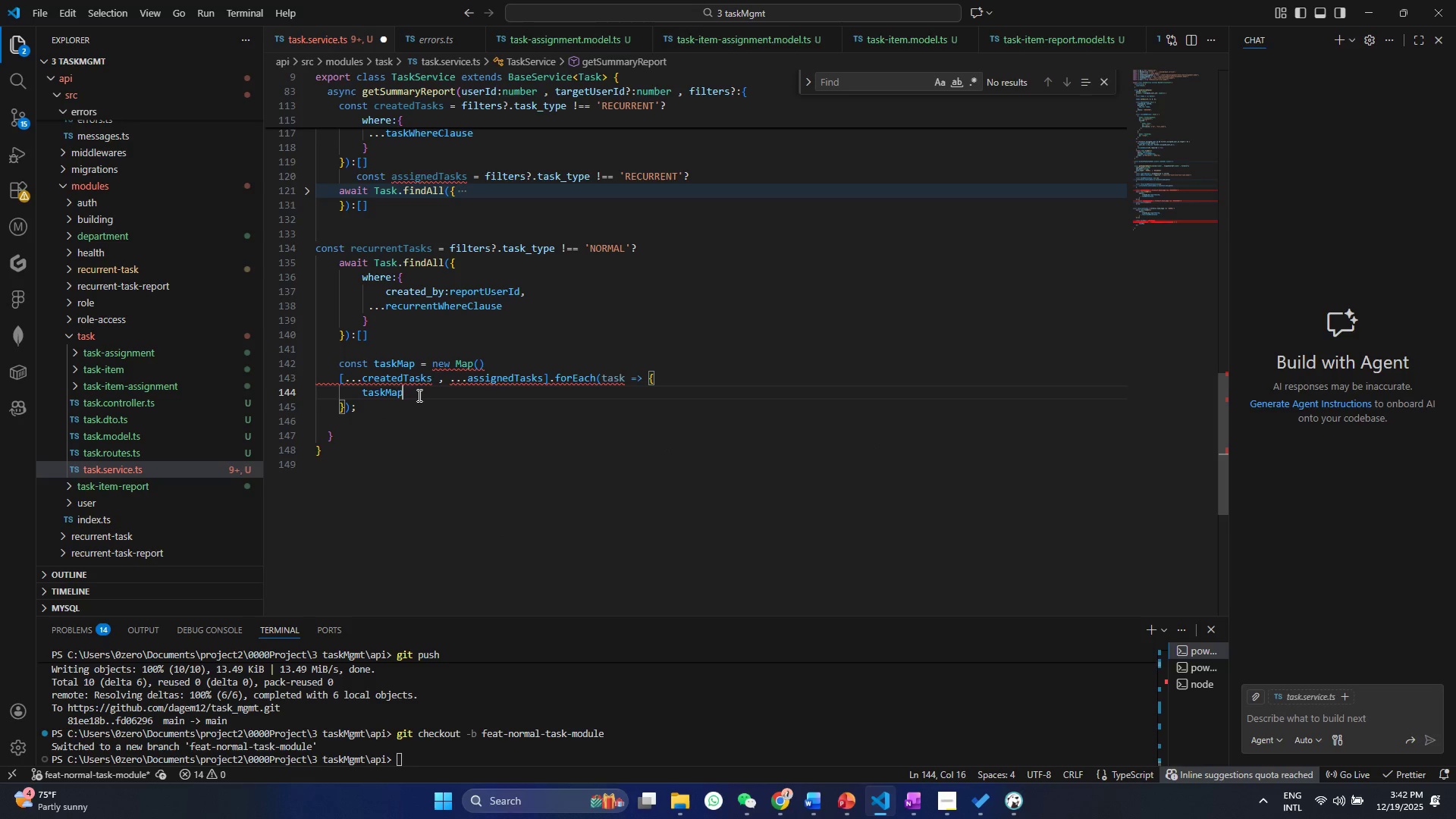 
type(.ser)
key(Backspace)
type(t)
 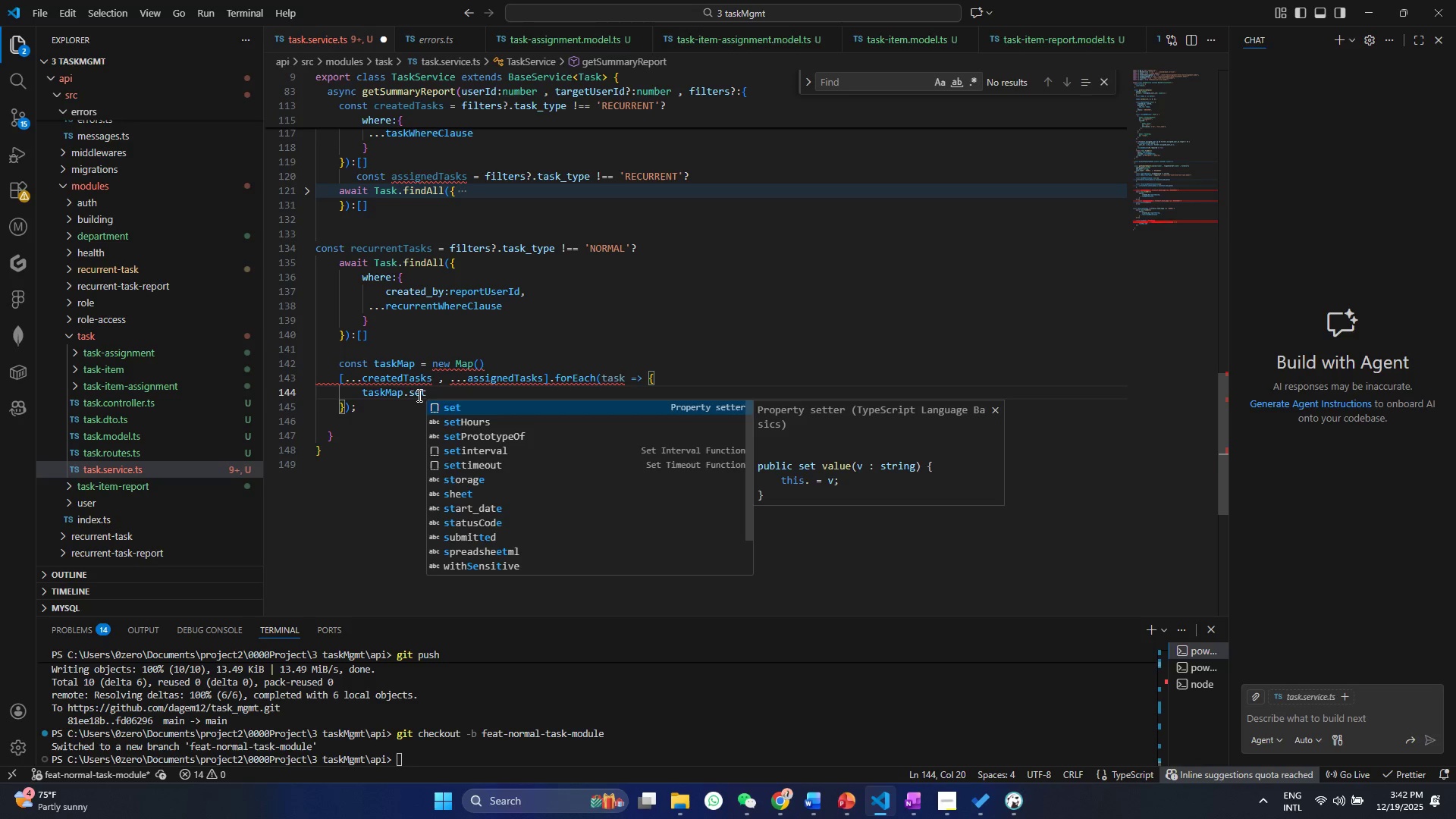 
key(Enter)
 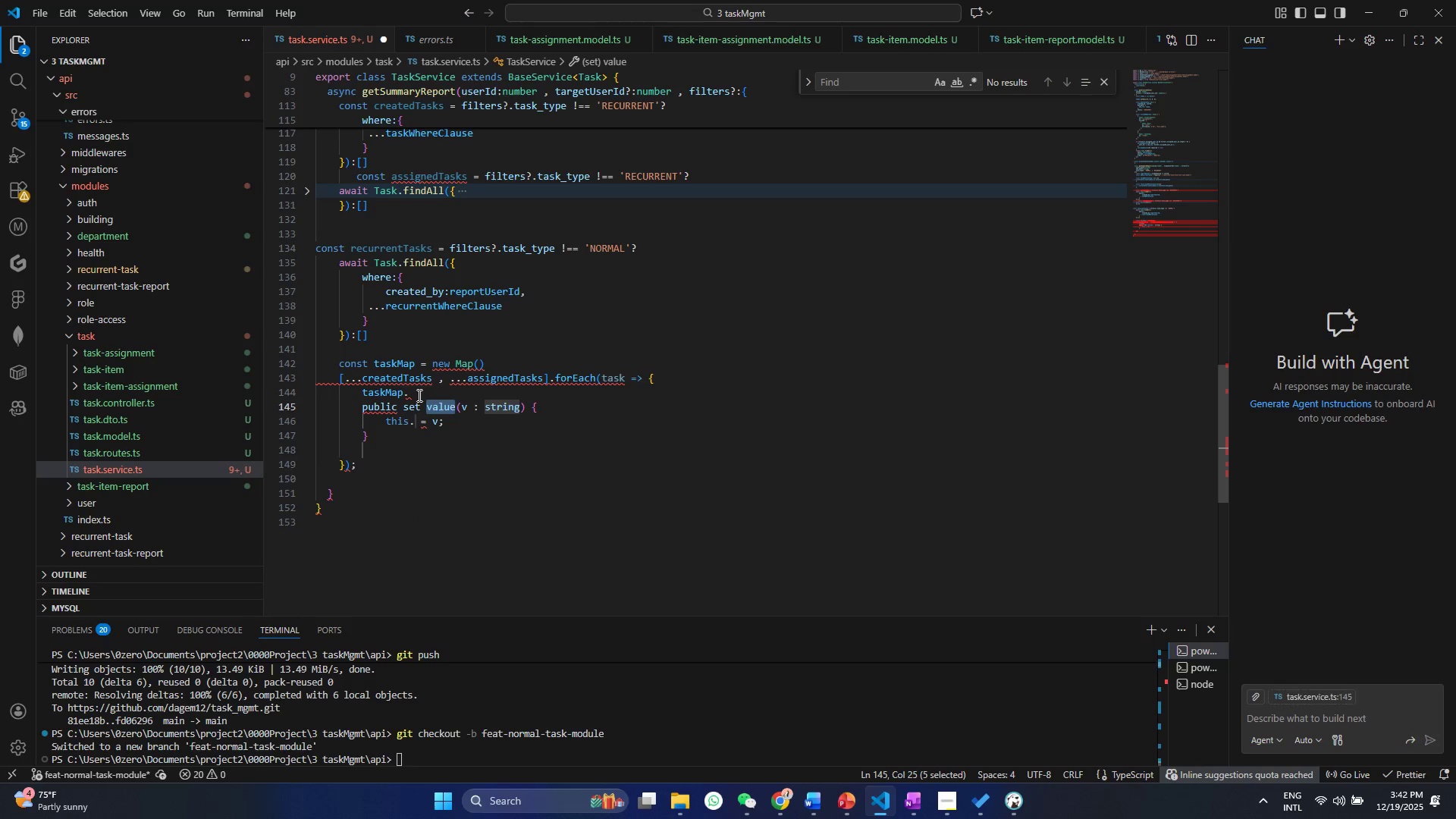 
key(Control+ControlLeft)
 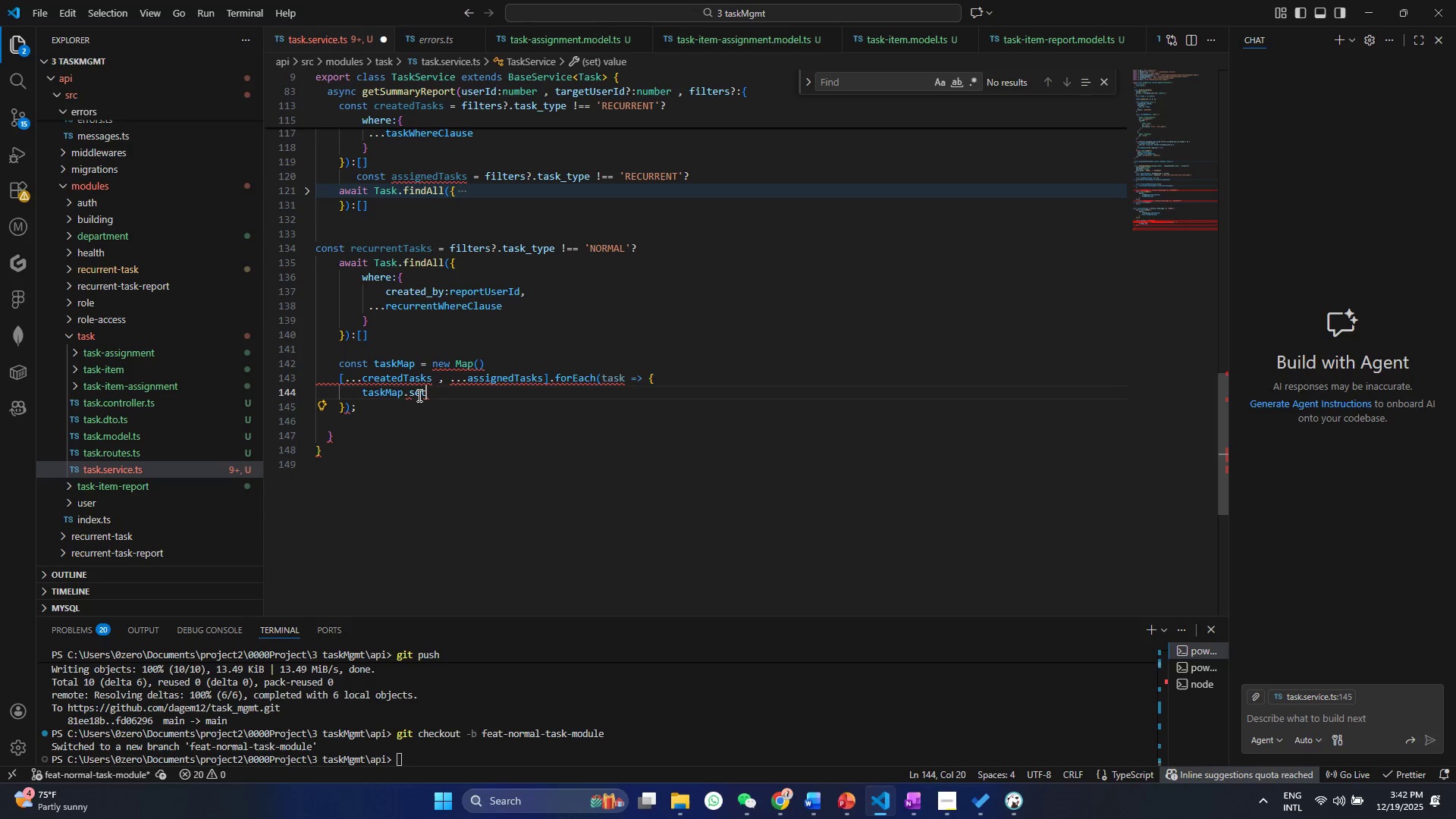 
key(Control+Z)
 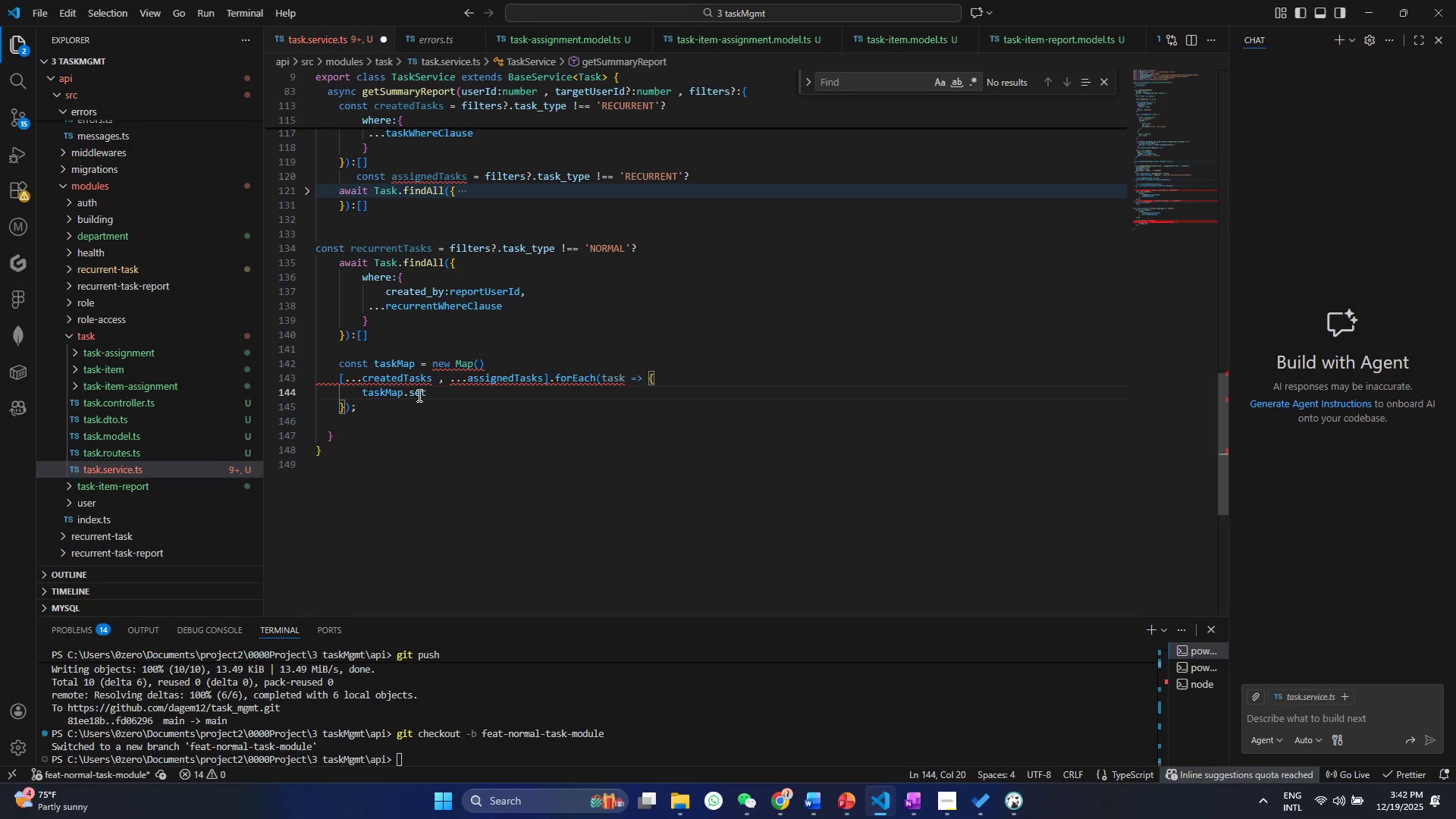 
type((tas)
 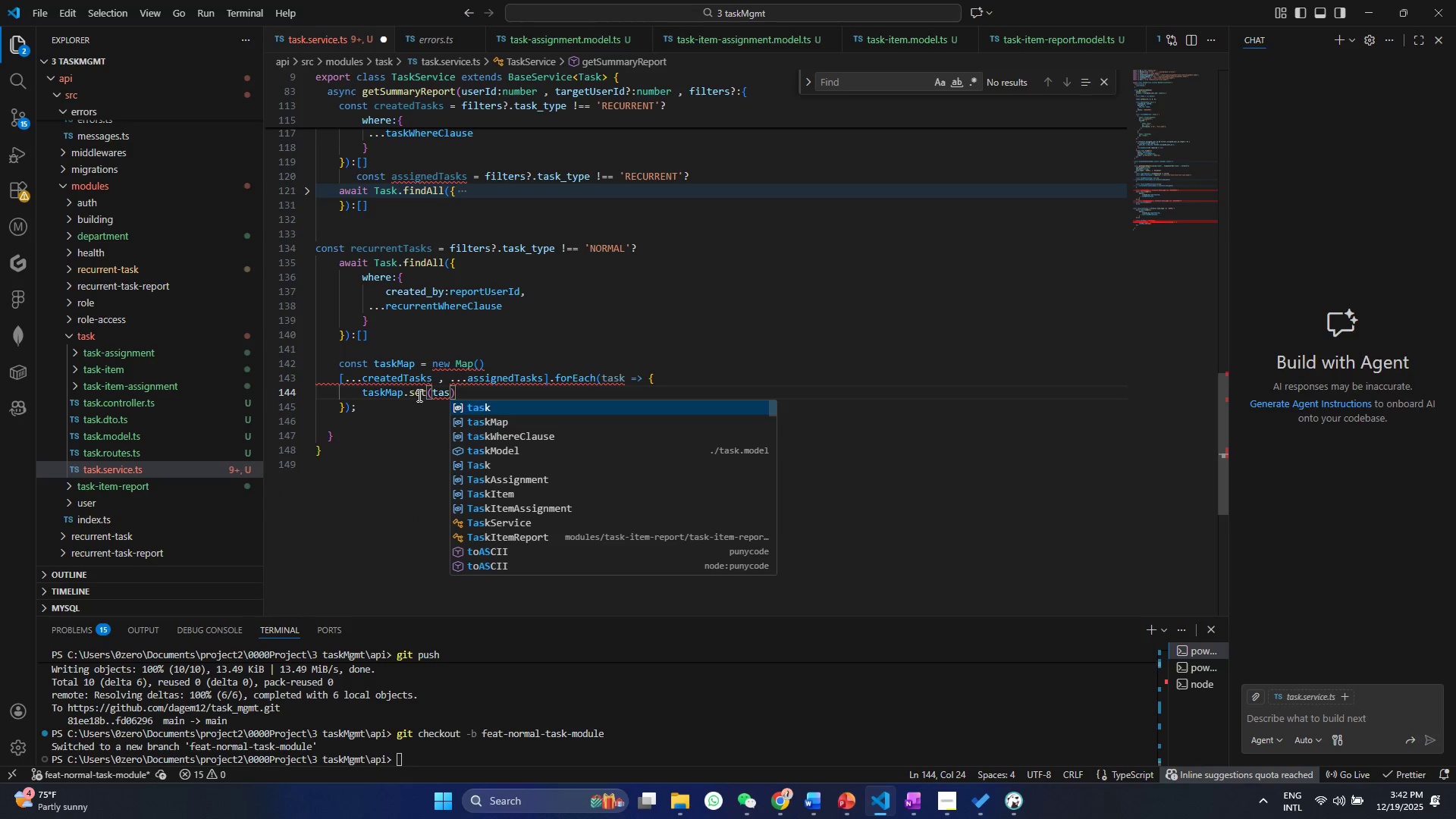 
key(Enter)
 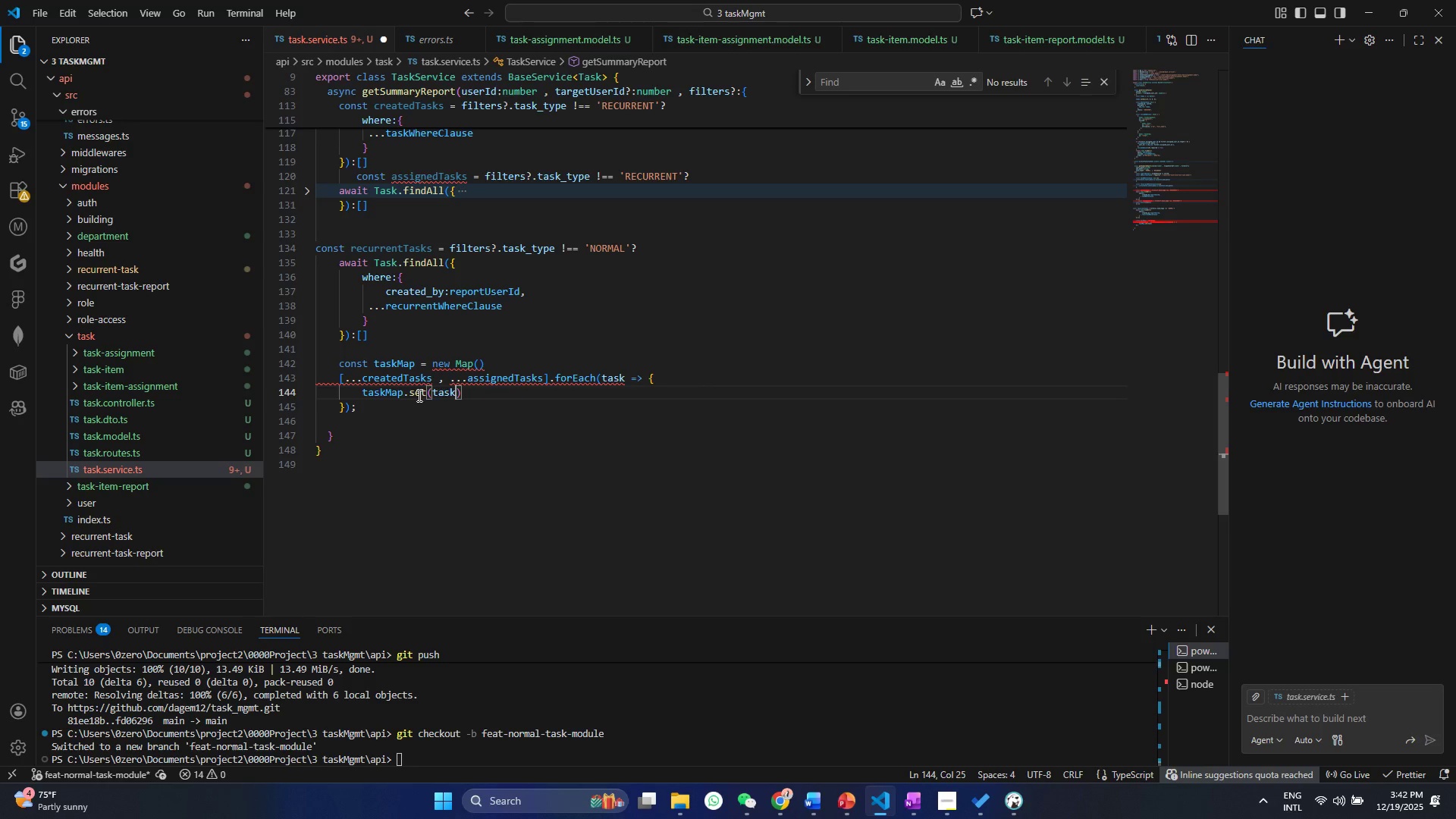 
type(.id ,tas)
 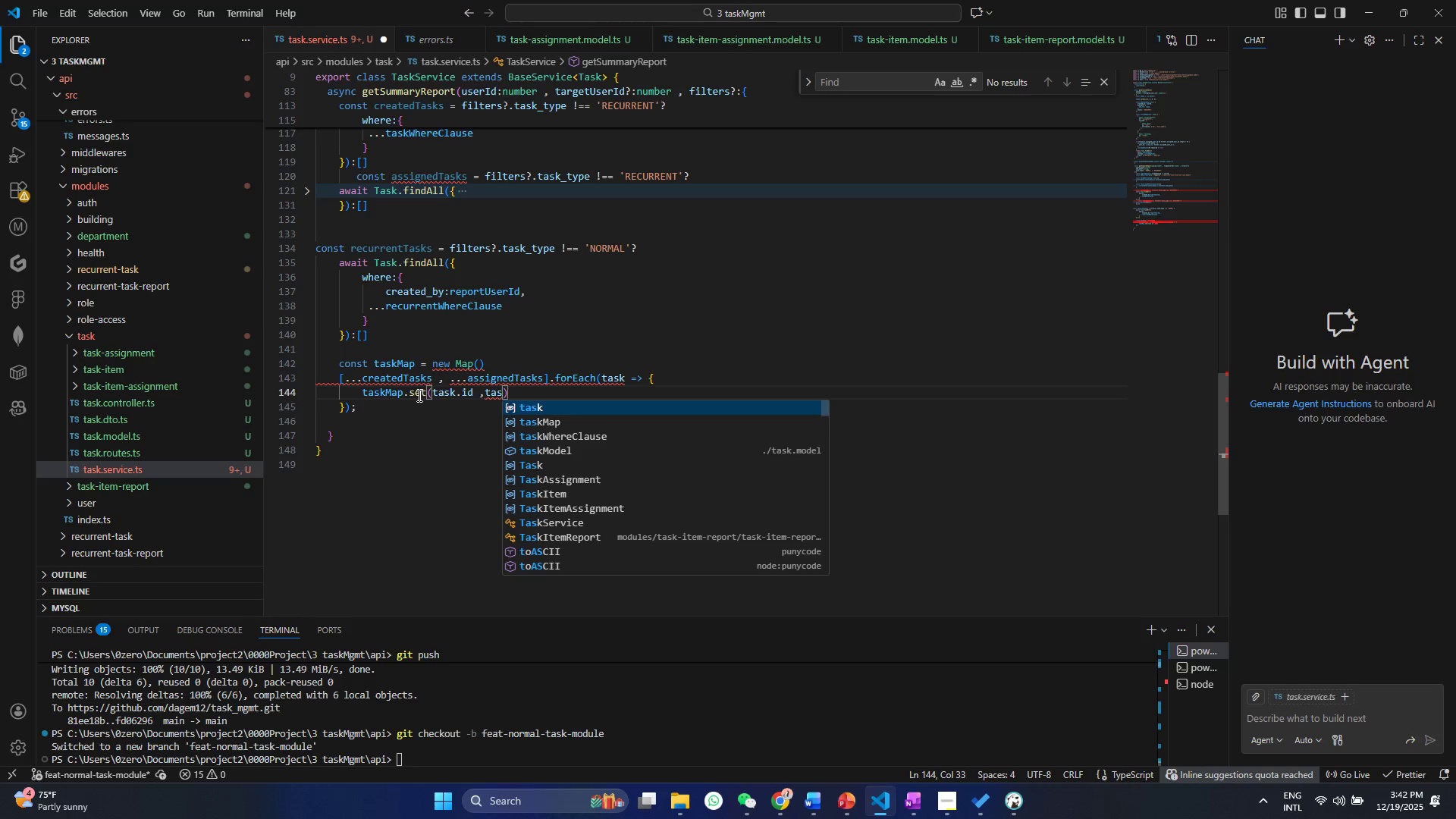 
key(Enter)
 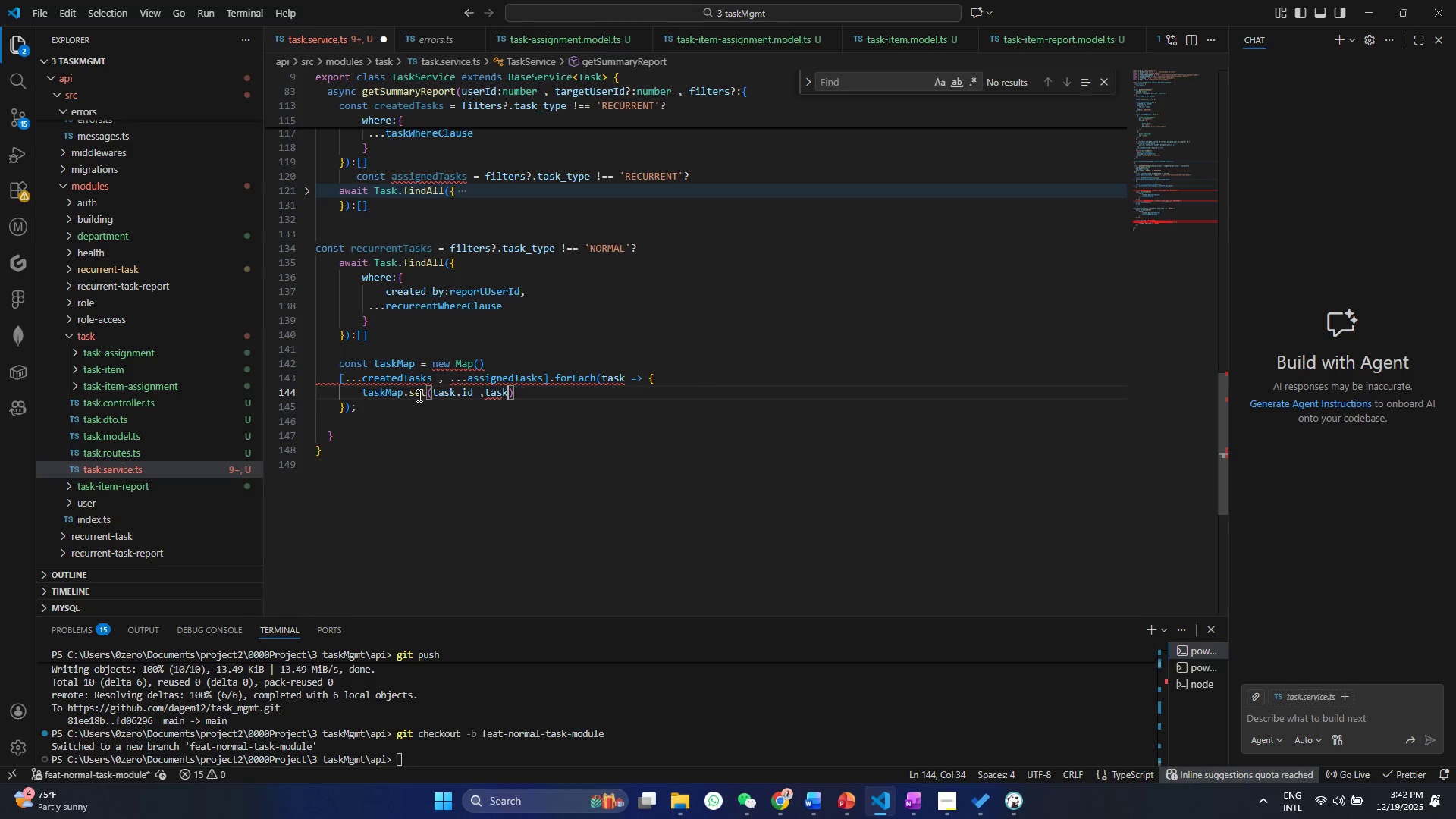 
key(Control+ControlLeft)
 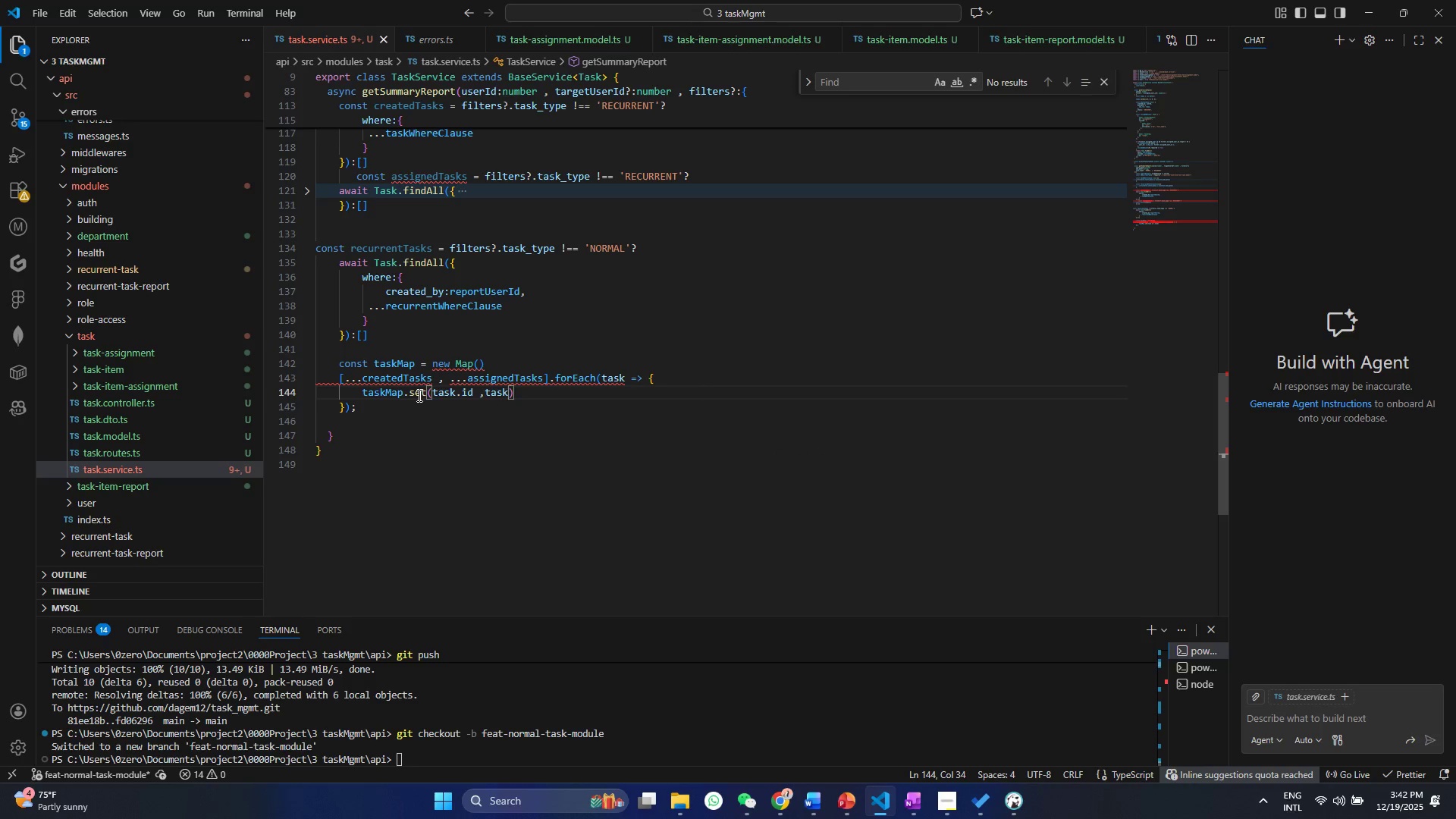 
key(Control+S)
 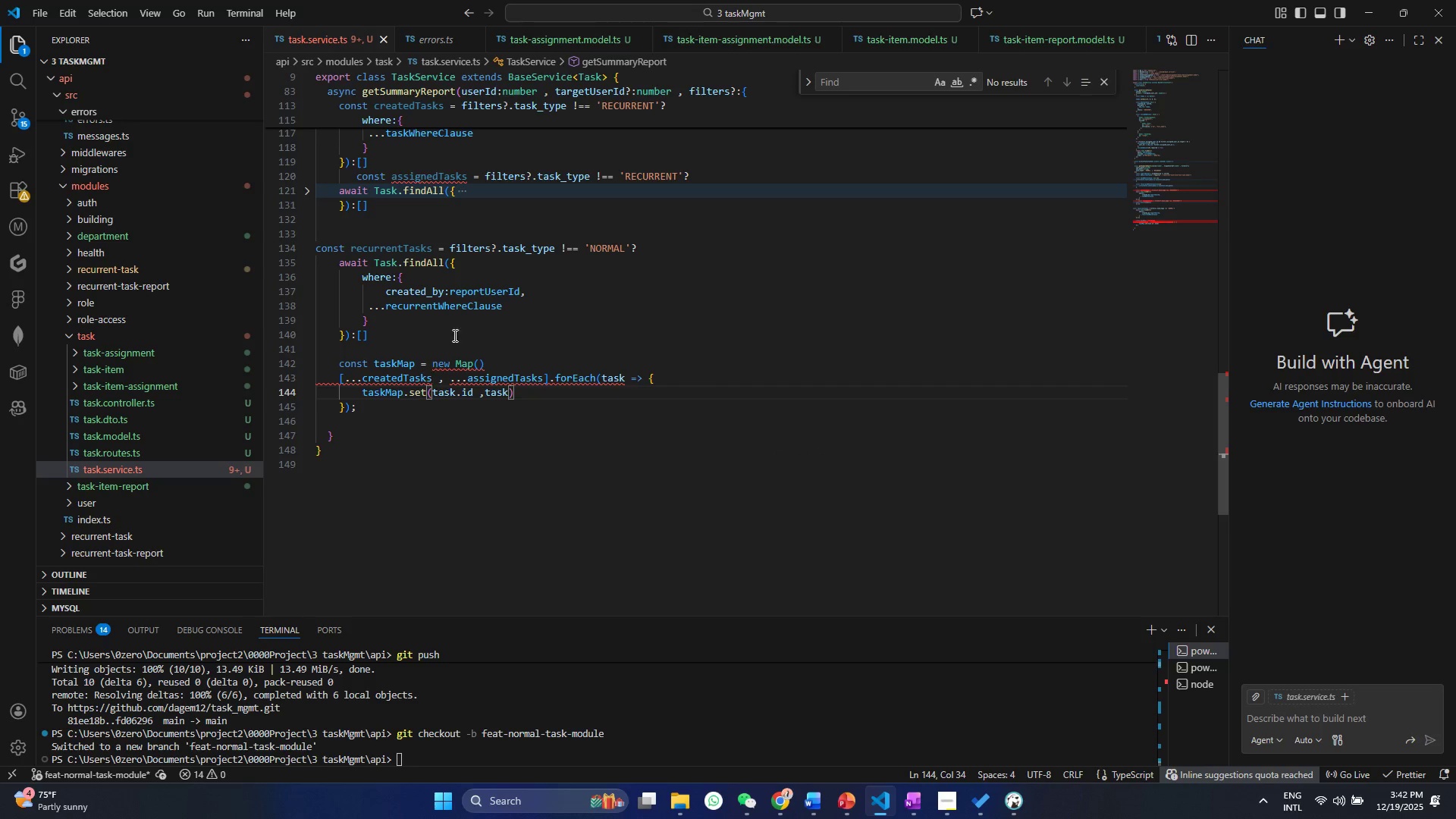 
left_click([526, 366])
 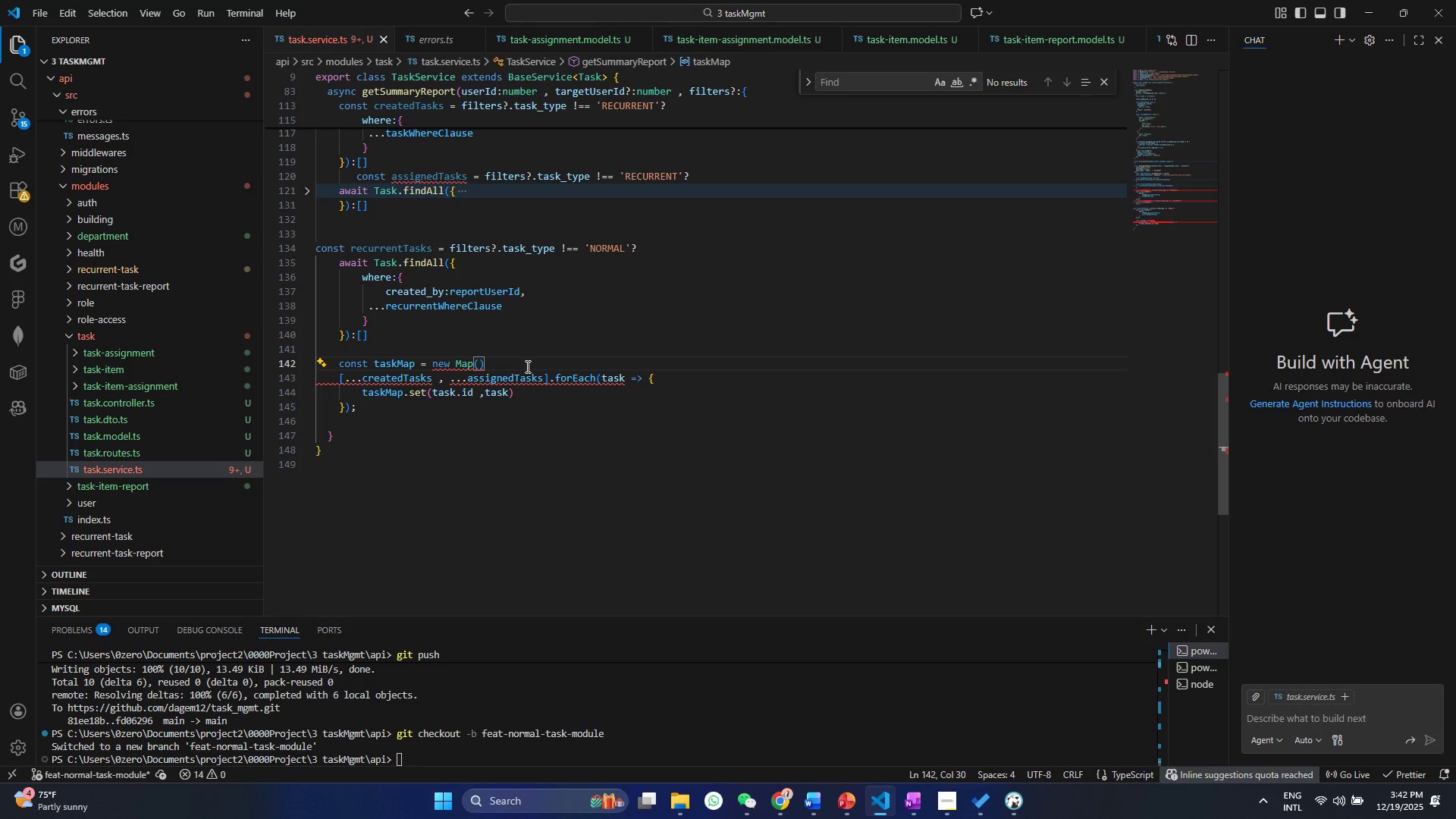 
key(Semicolon)
 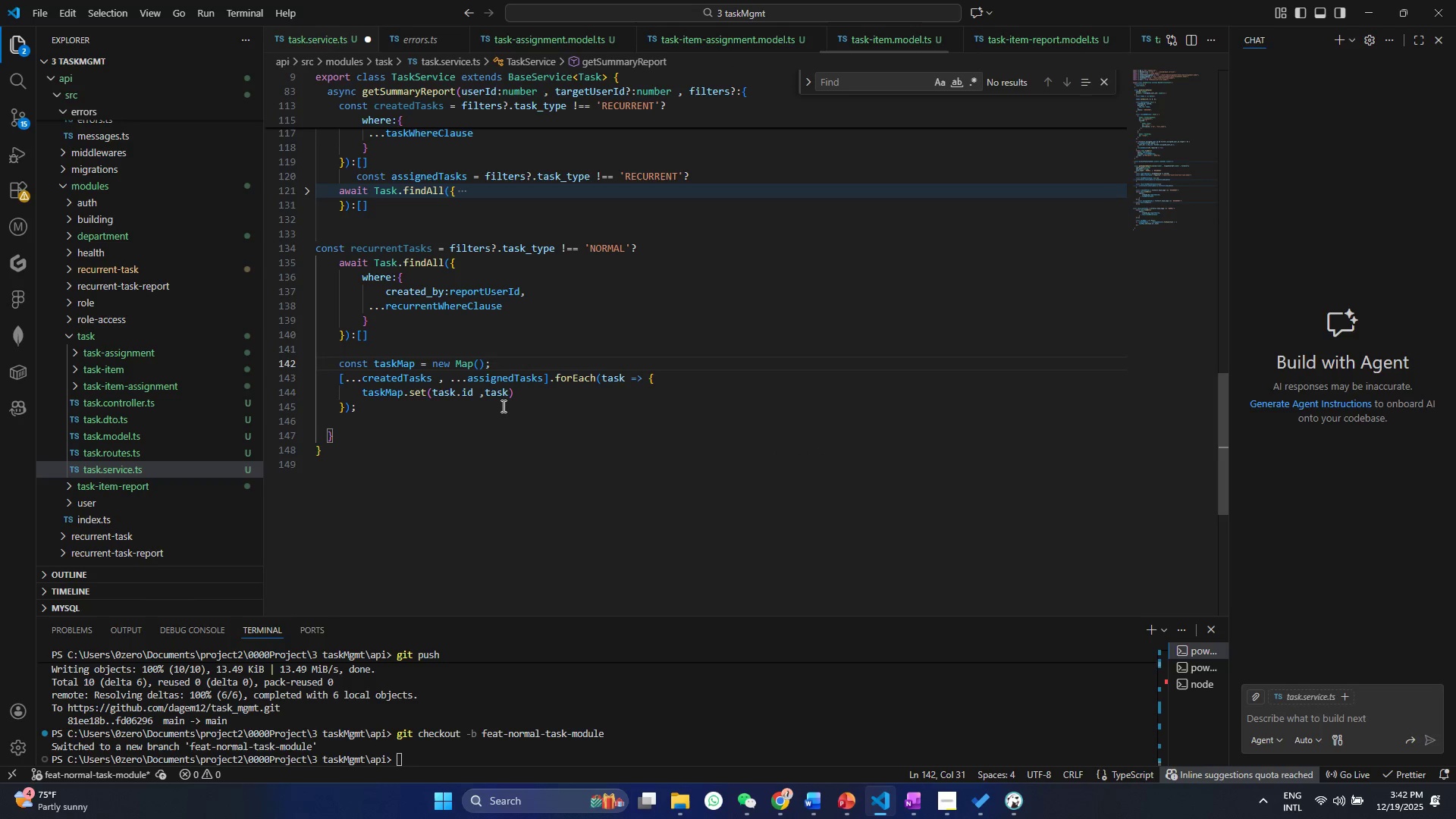 
left_click([500, 408])
 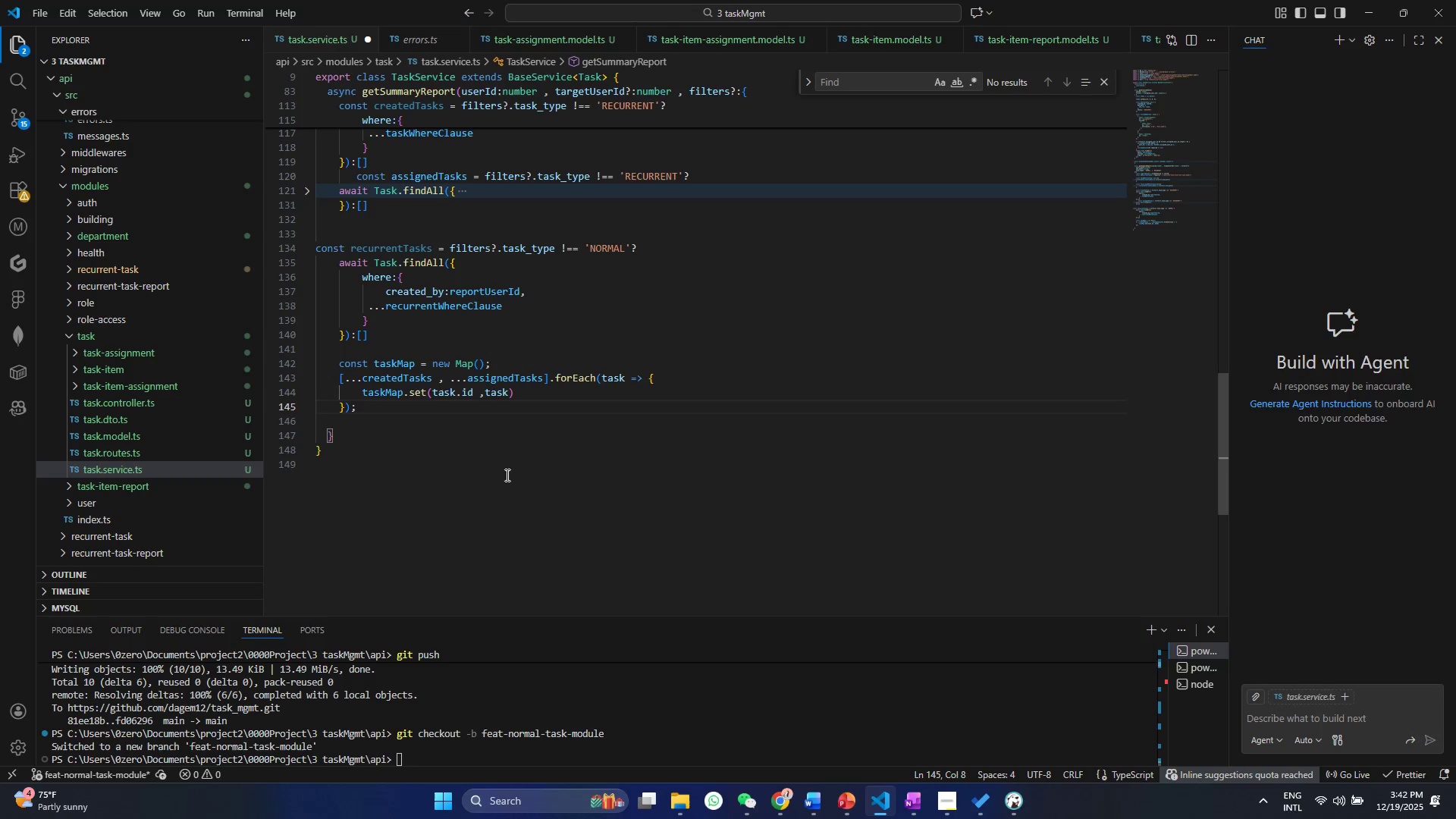 
key(Control+ControlLeft)
 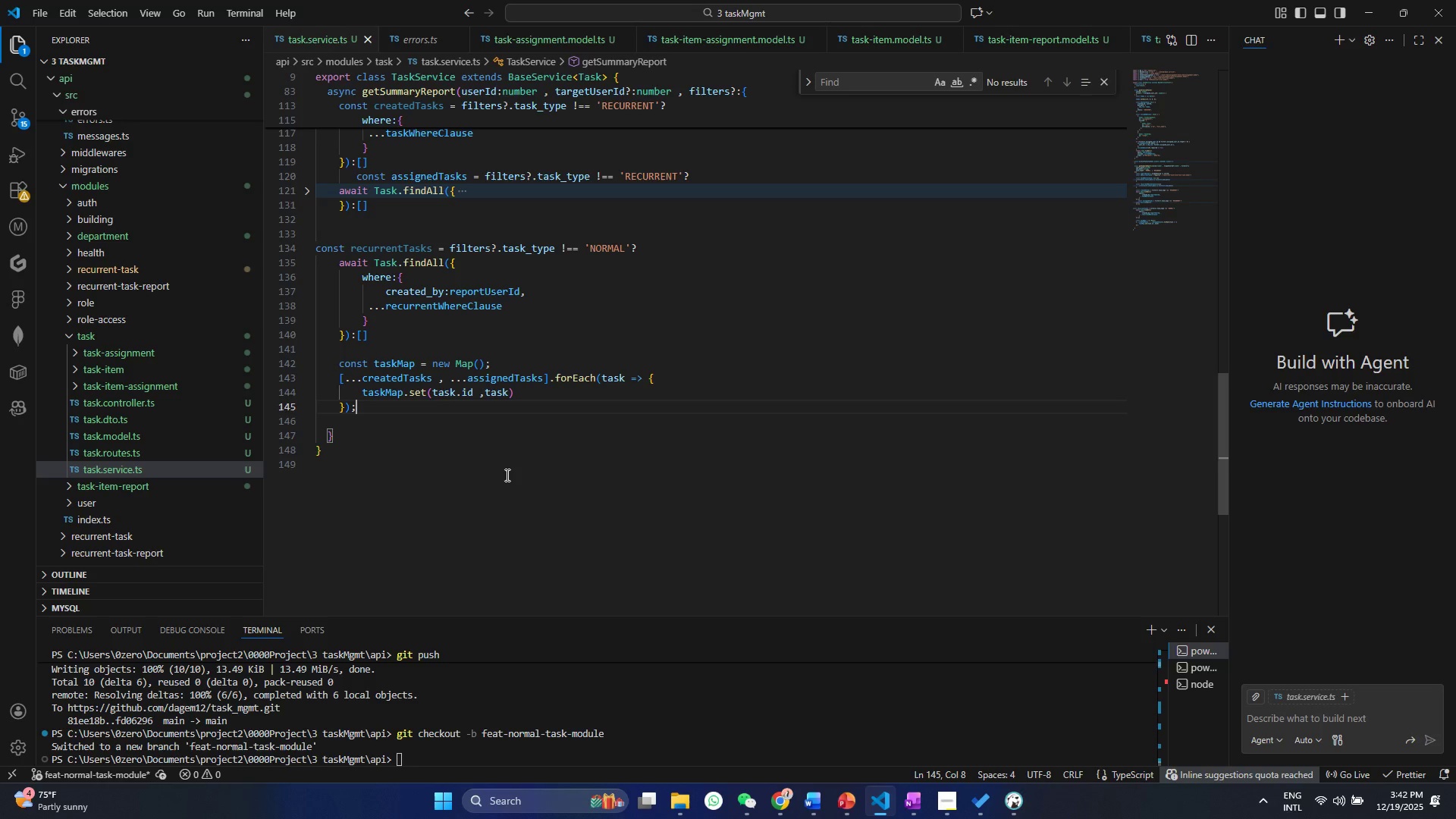 
key(Control+S)
 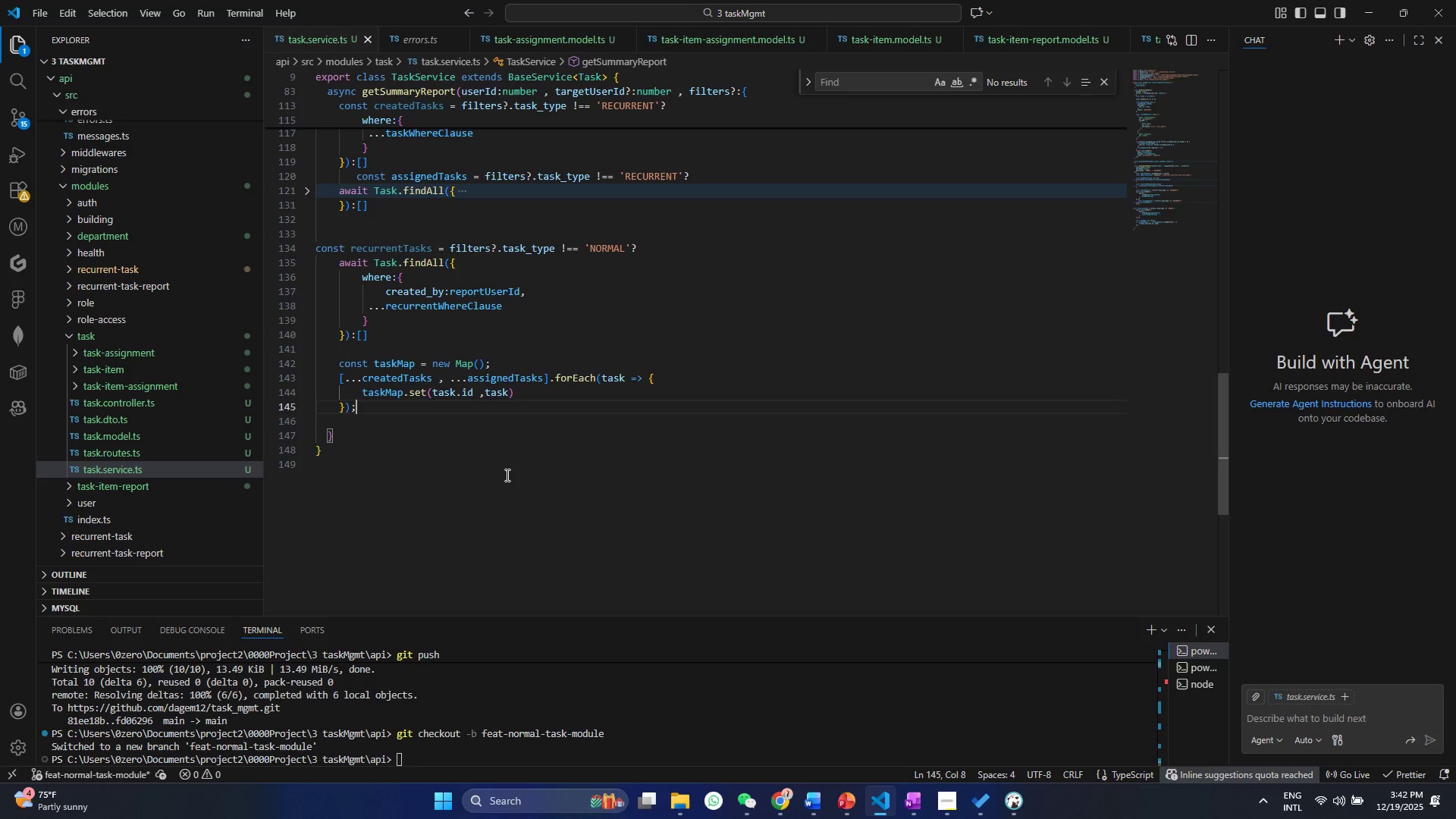 
key(Backspace)
 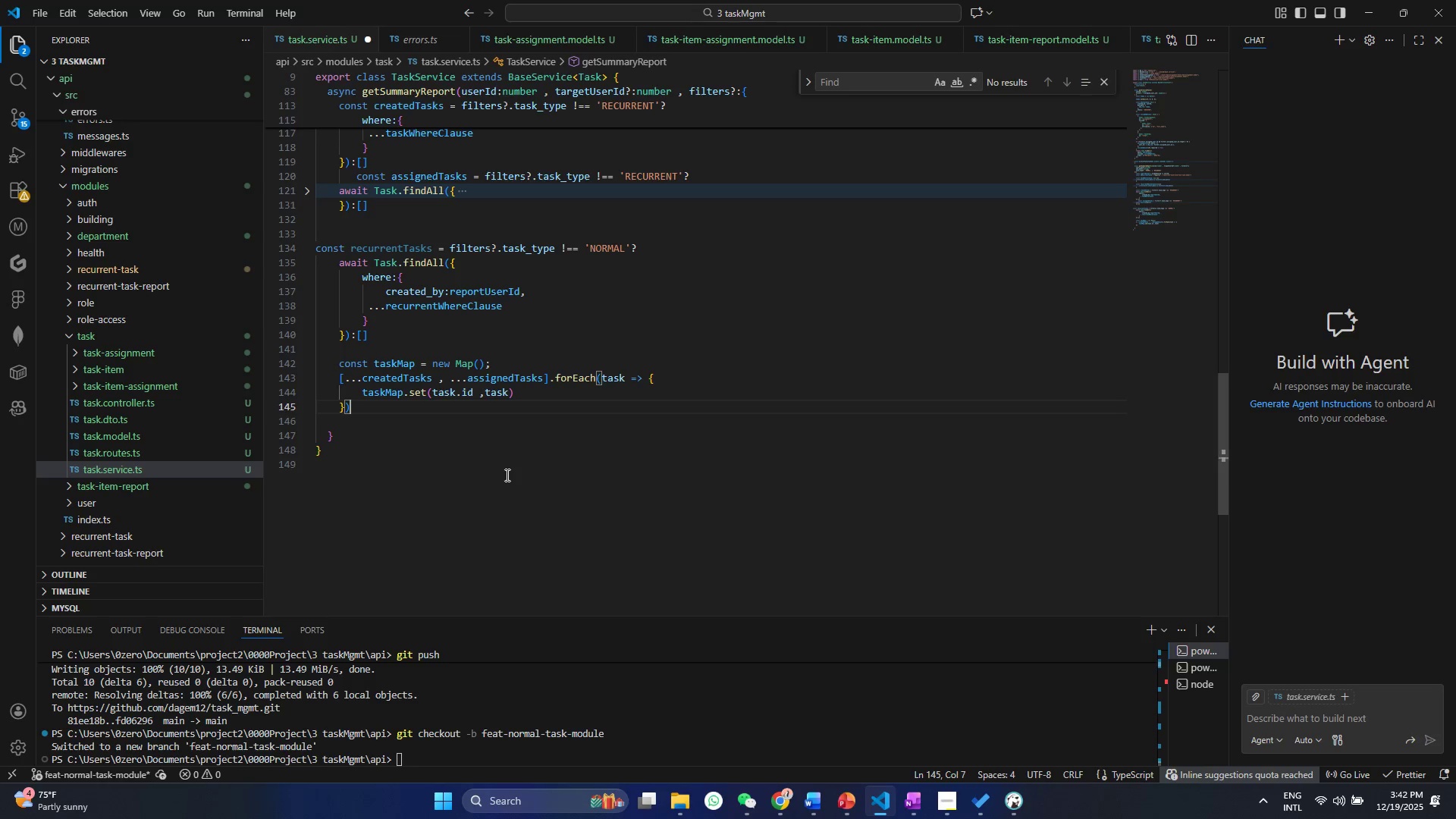 
key(Control+ControlLeft)
 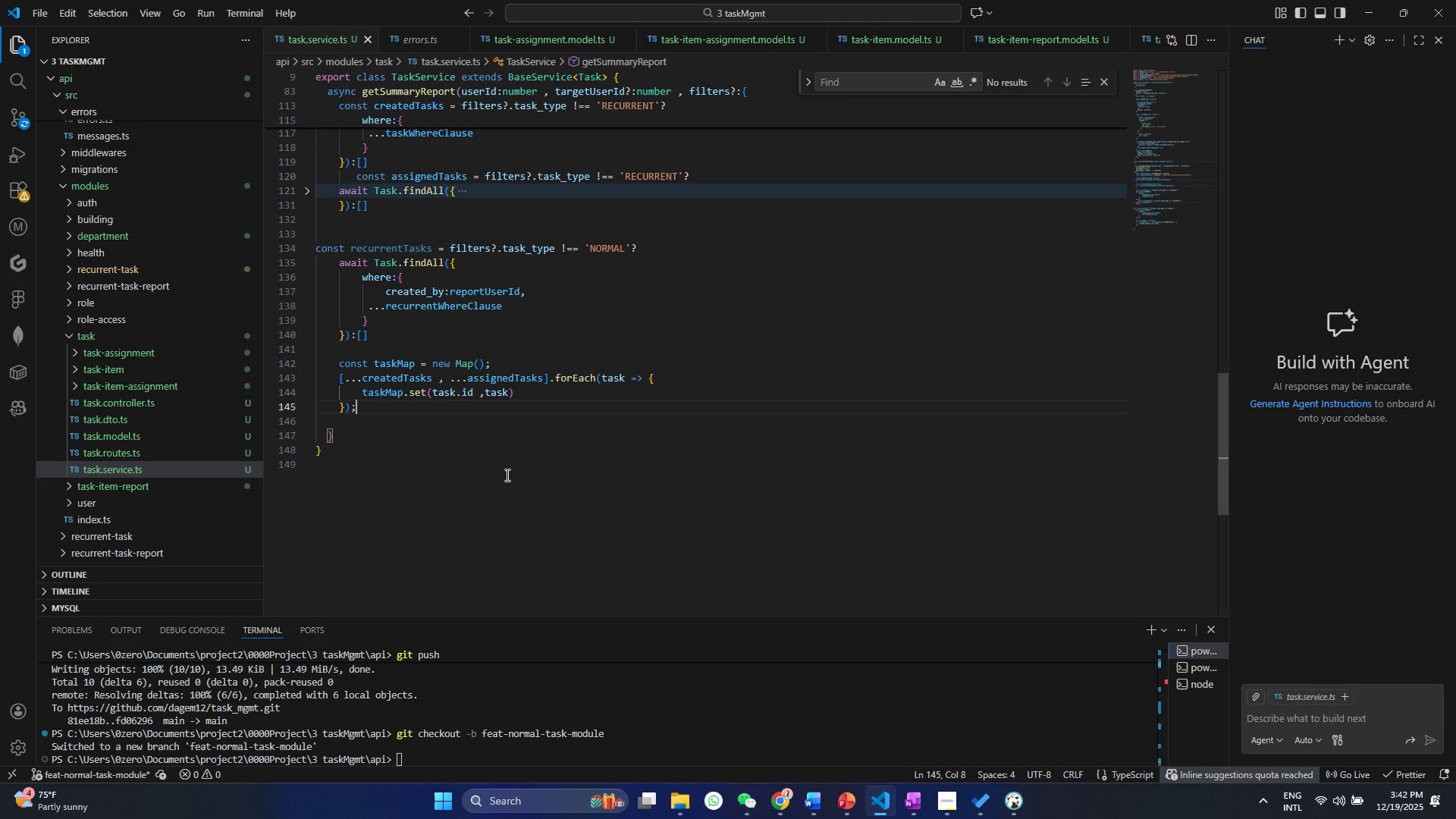 
key(Control+Z)
 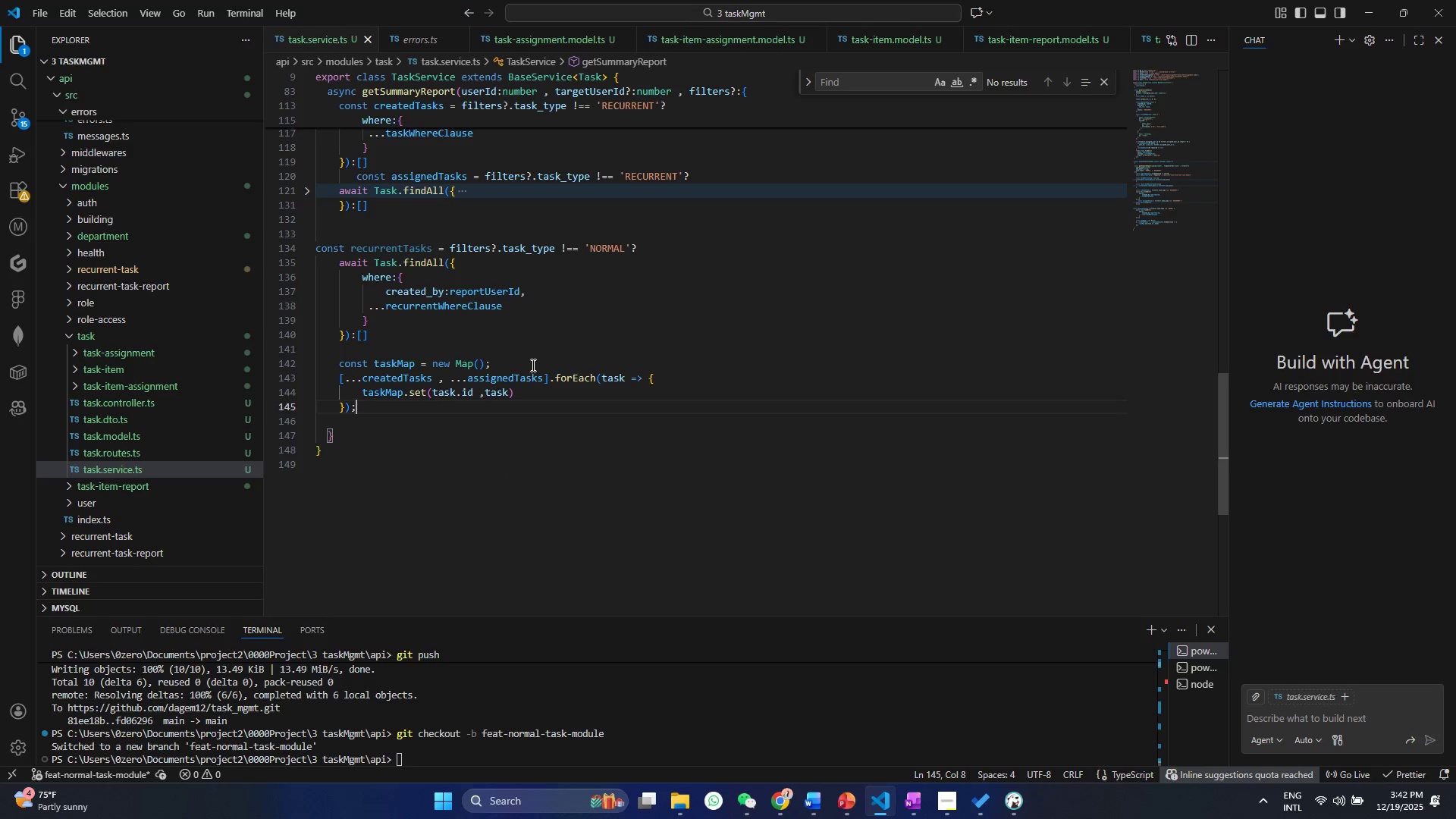 
left_click([528, 363])
 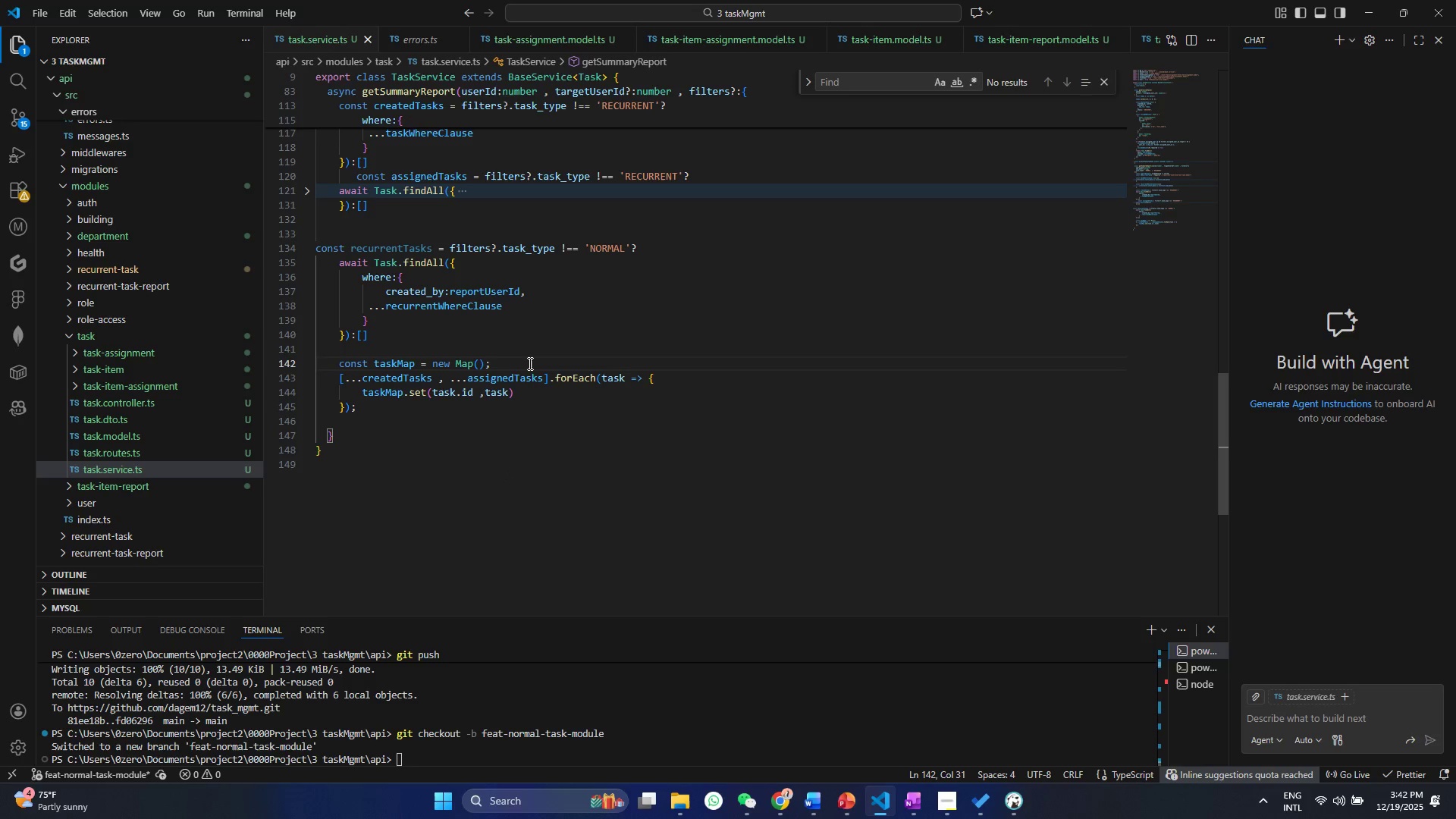 
key(Backspace)
 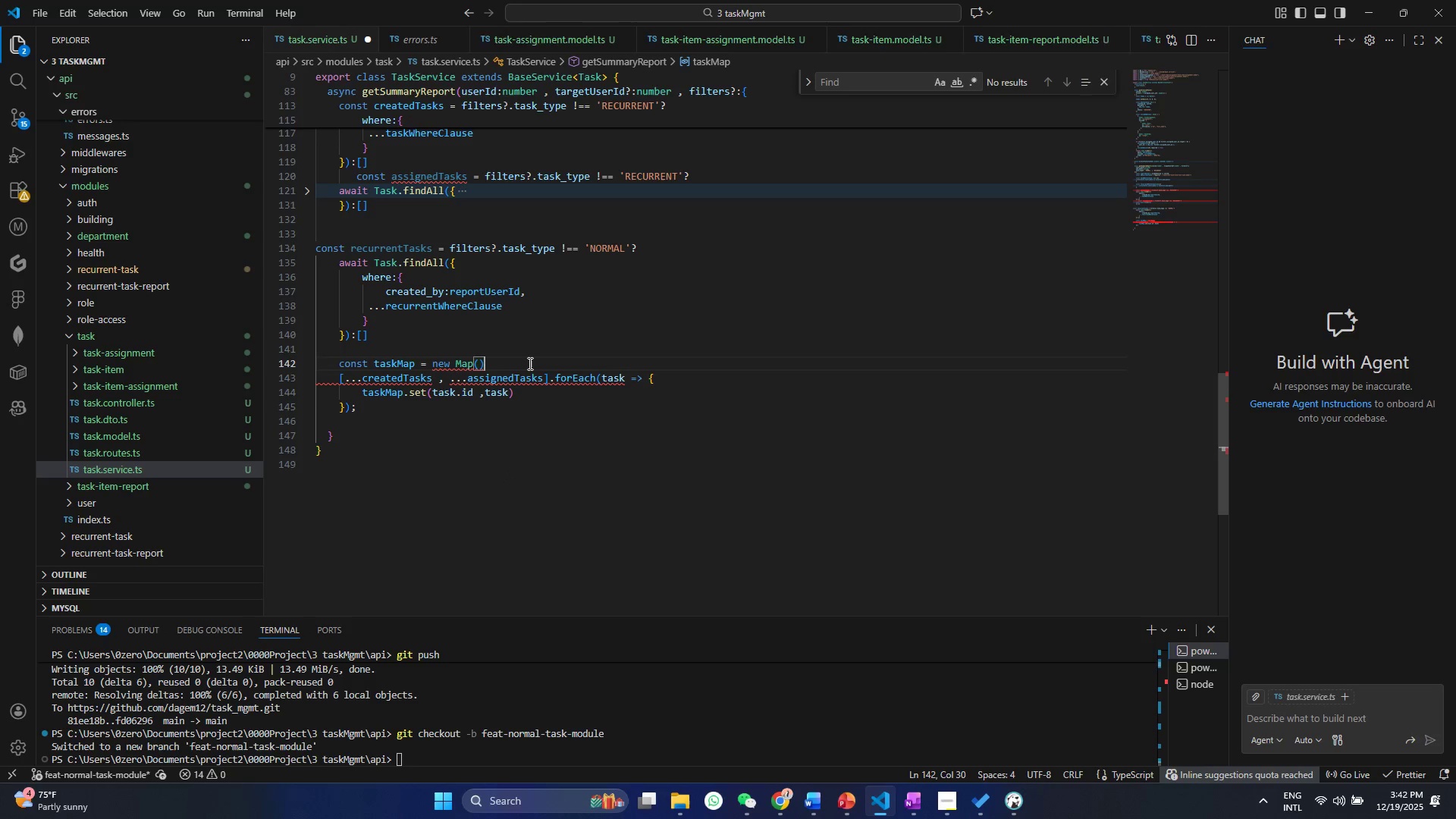 
hold_key(key=ControlLeft, duration=0.48)
 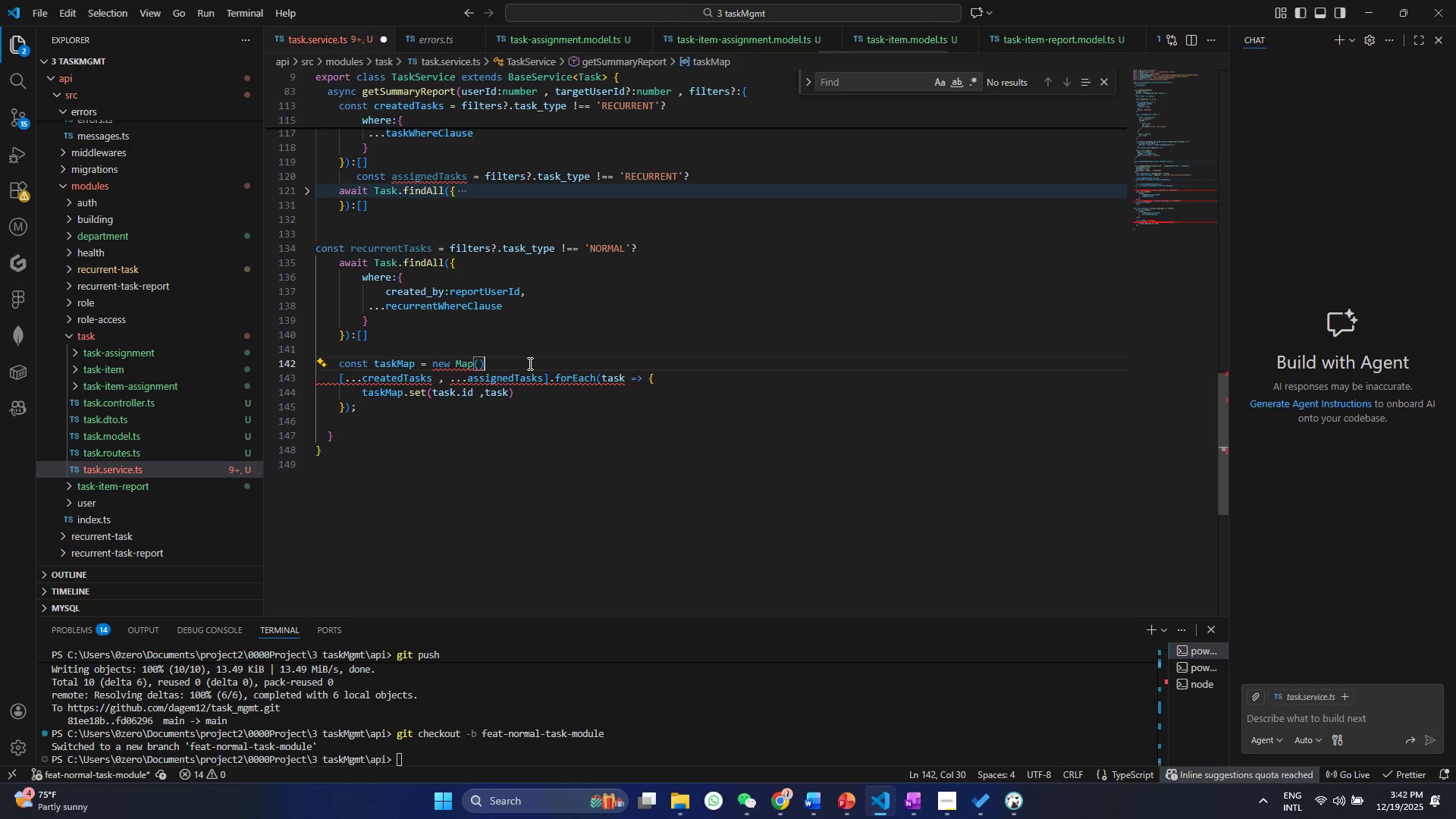 
key(Semicolon)
 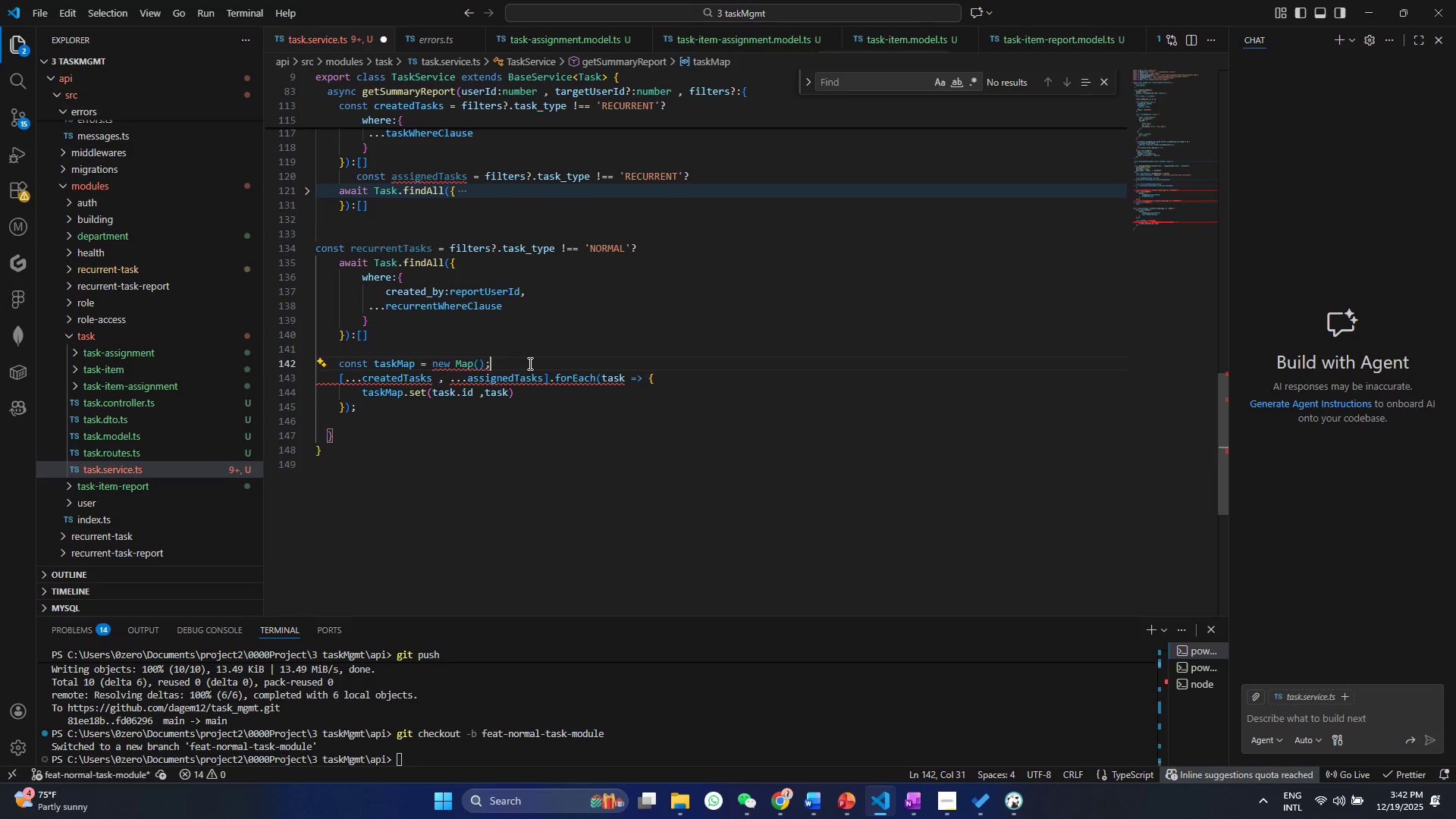 
key(Control+ControlLeft)
 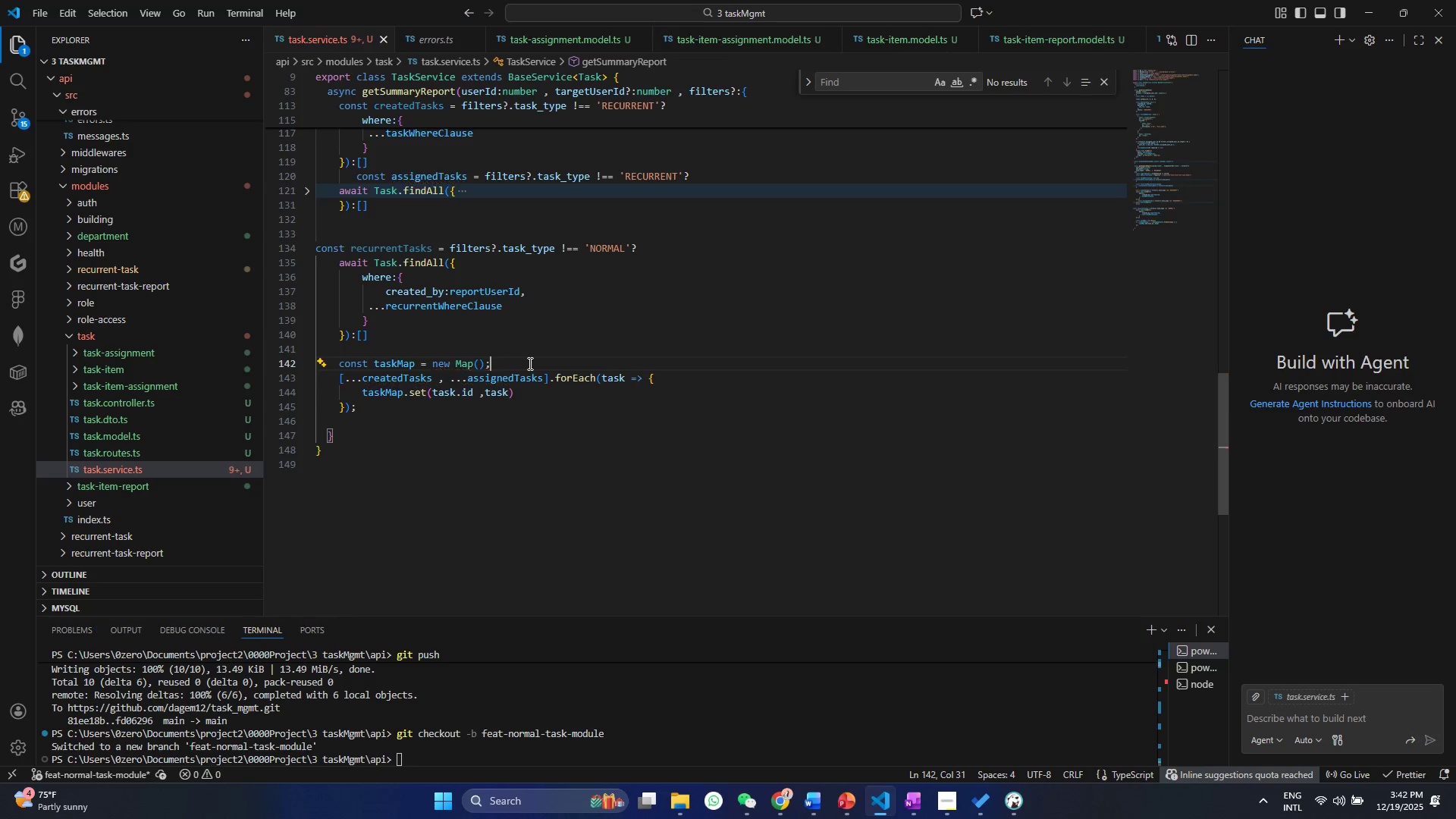 
key(Control+S)
 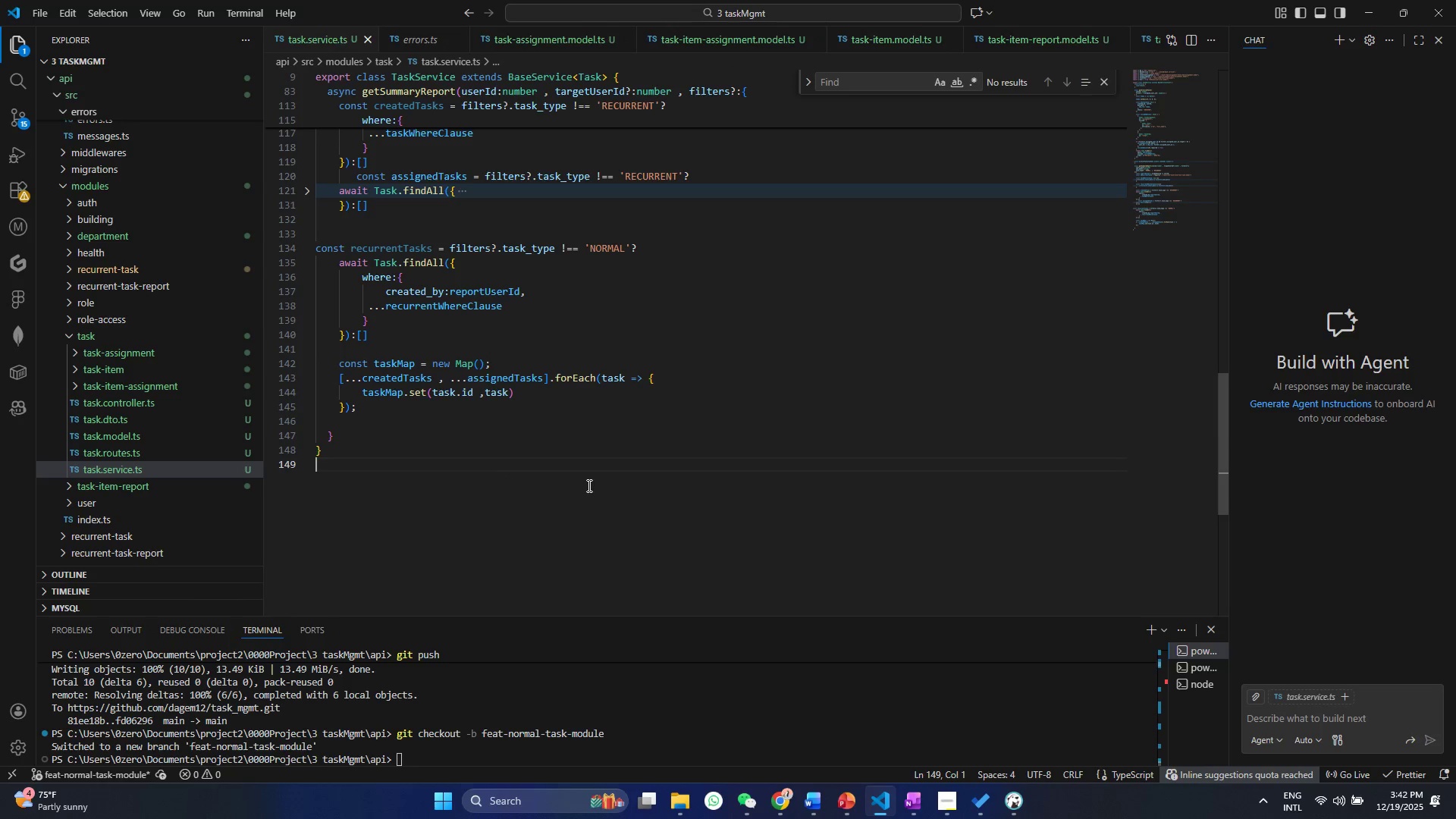 
left_click([571, 328])
 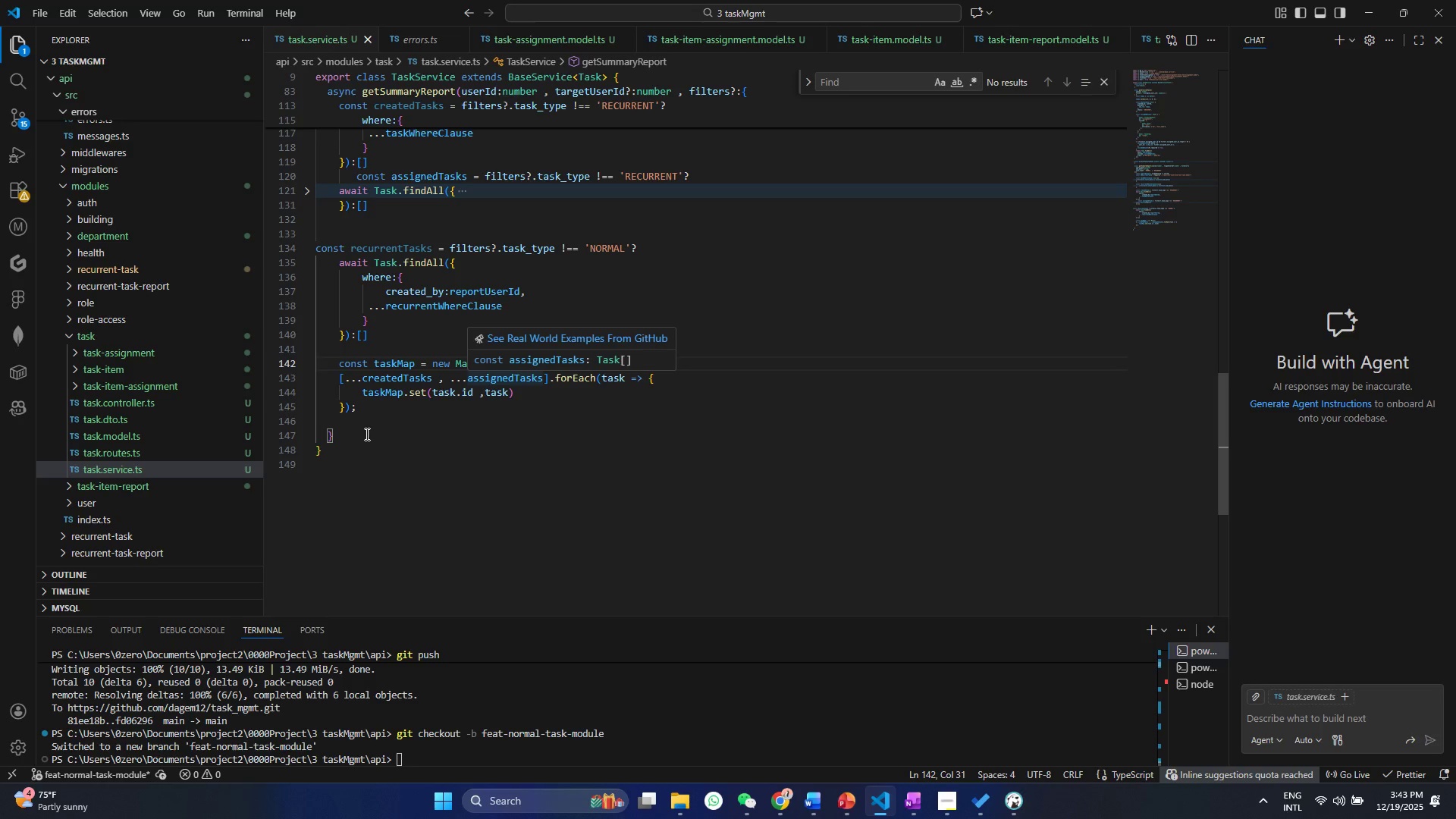 
left_click([451, 438])
 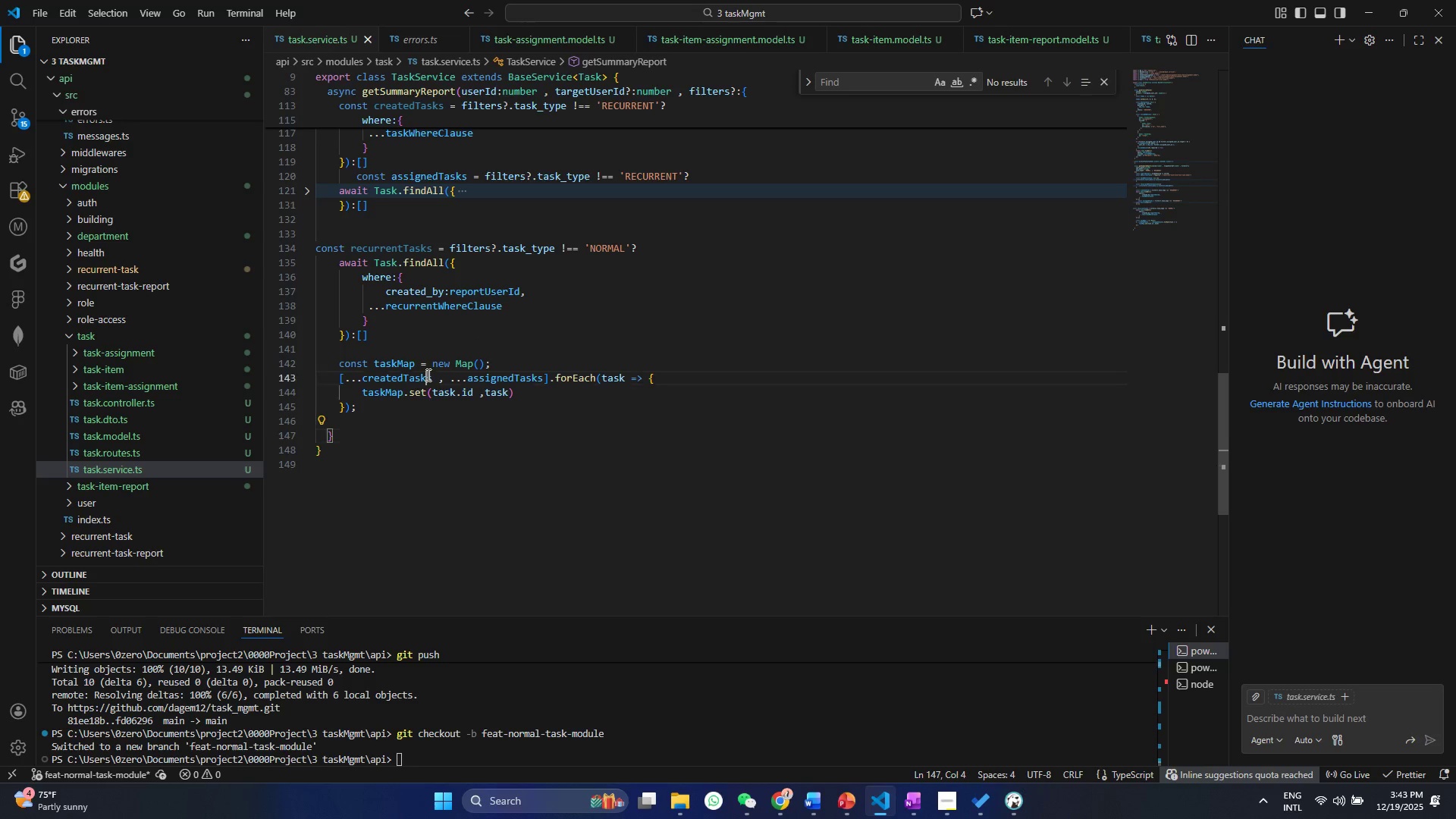 
double_click([427, 375])
 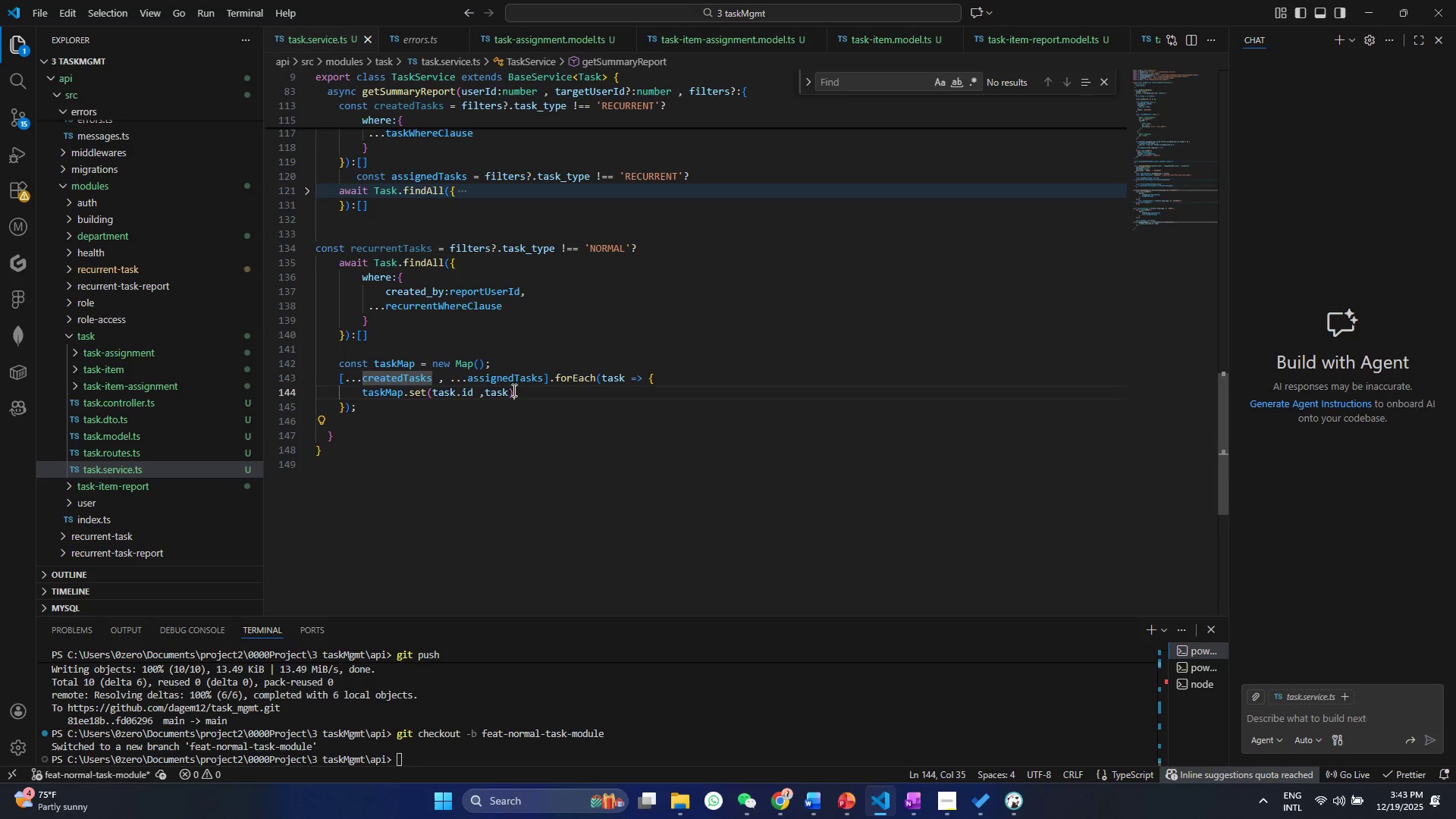 
triple_click([513, 390])
 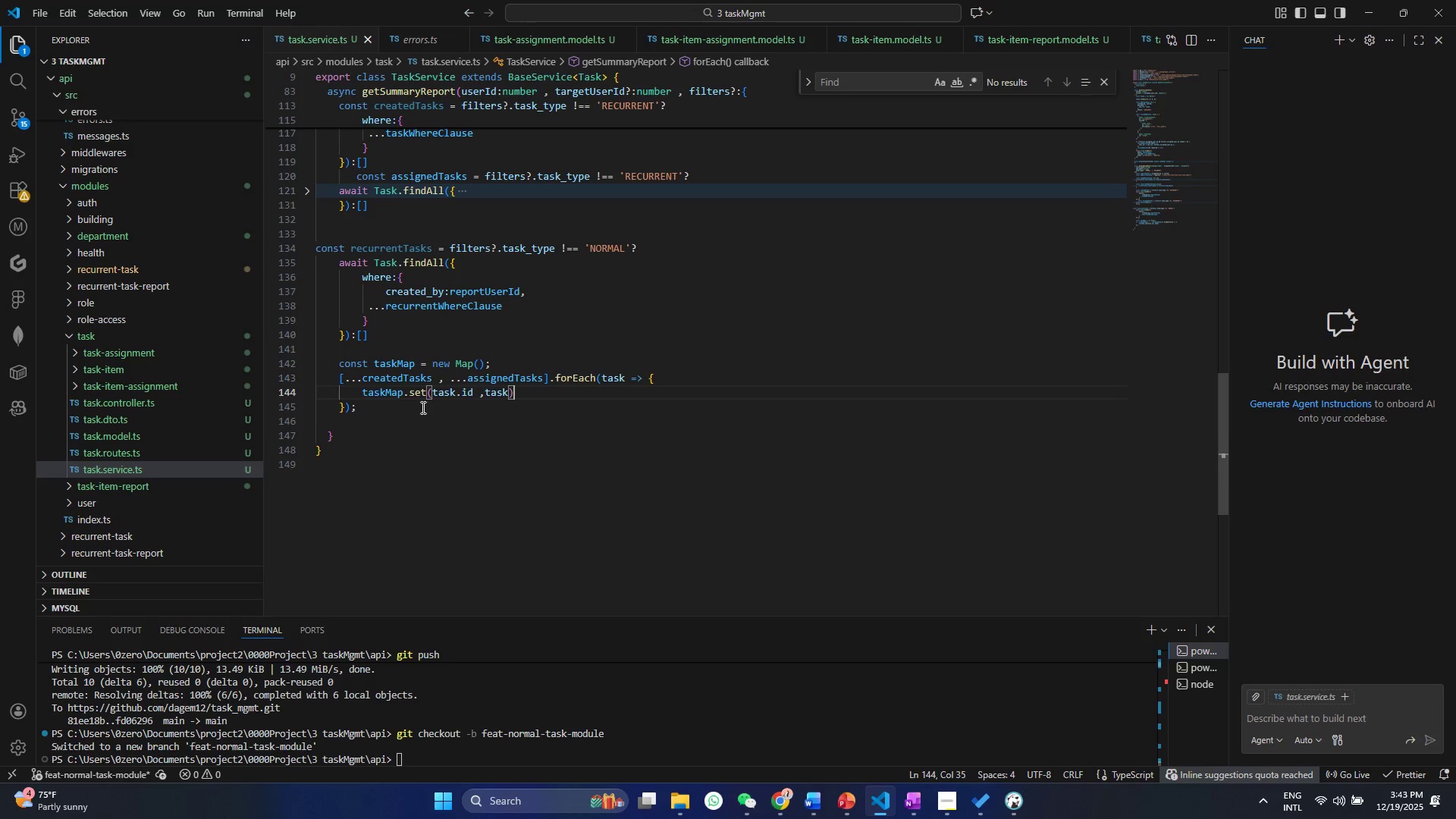 
triple_click([422, 407])
 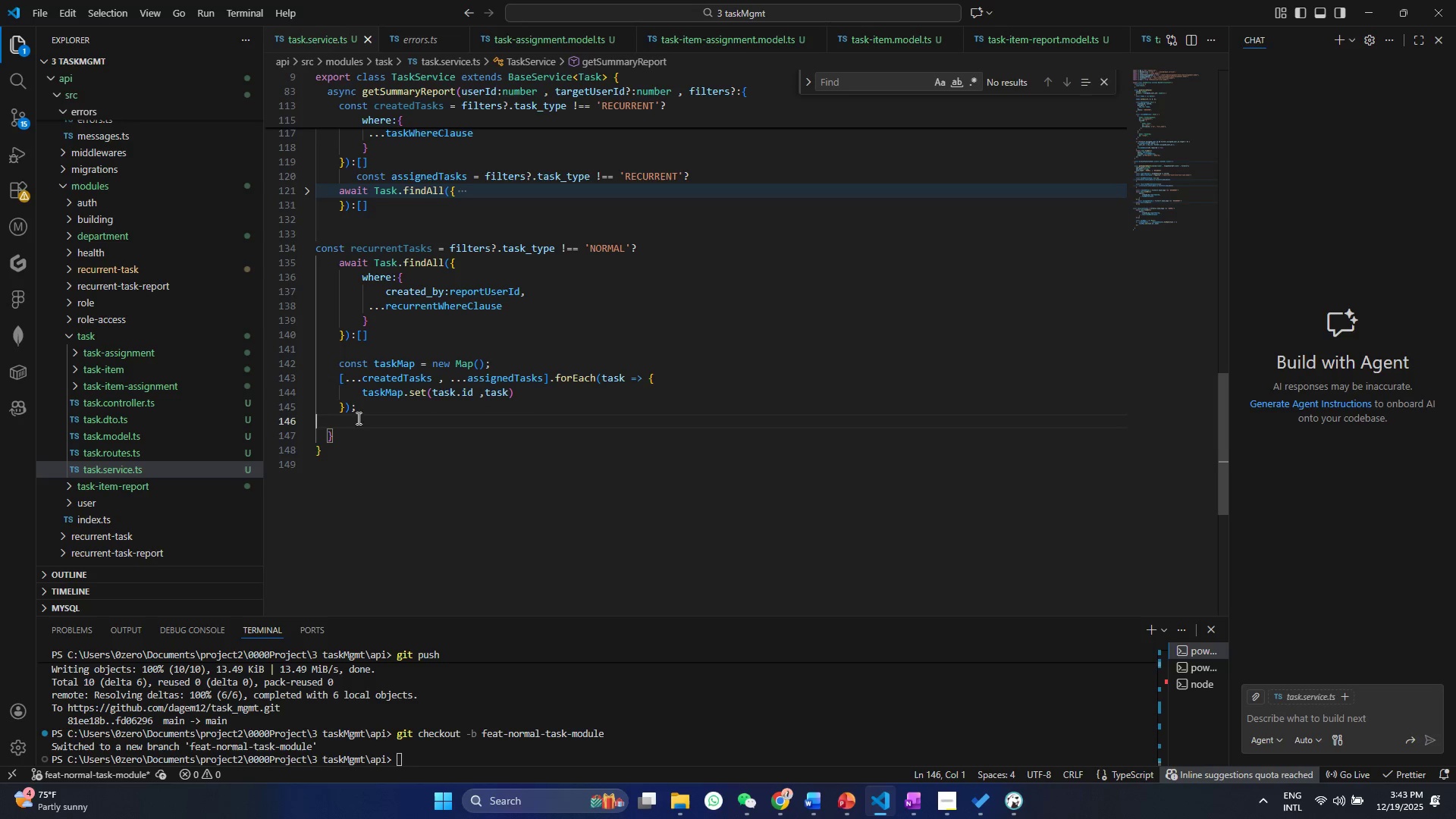 
double_click([365, 408])
 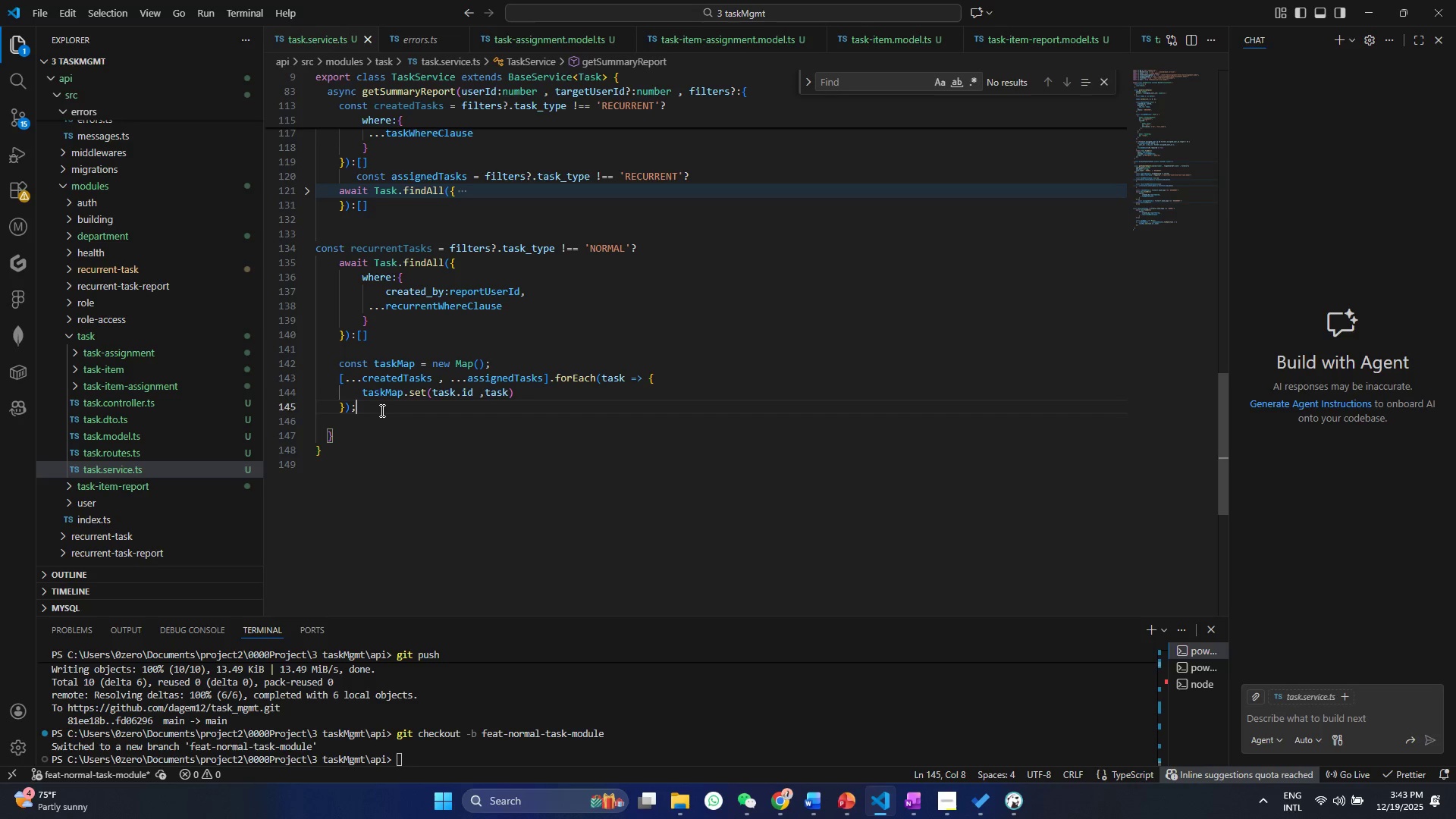 
key(Enter)
 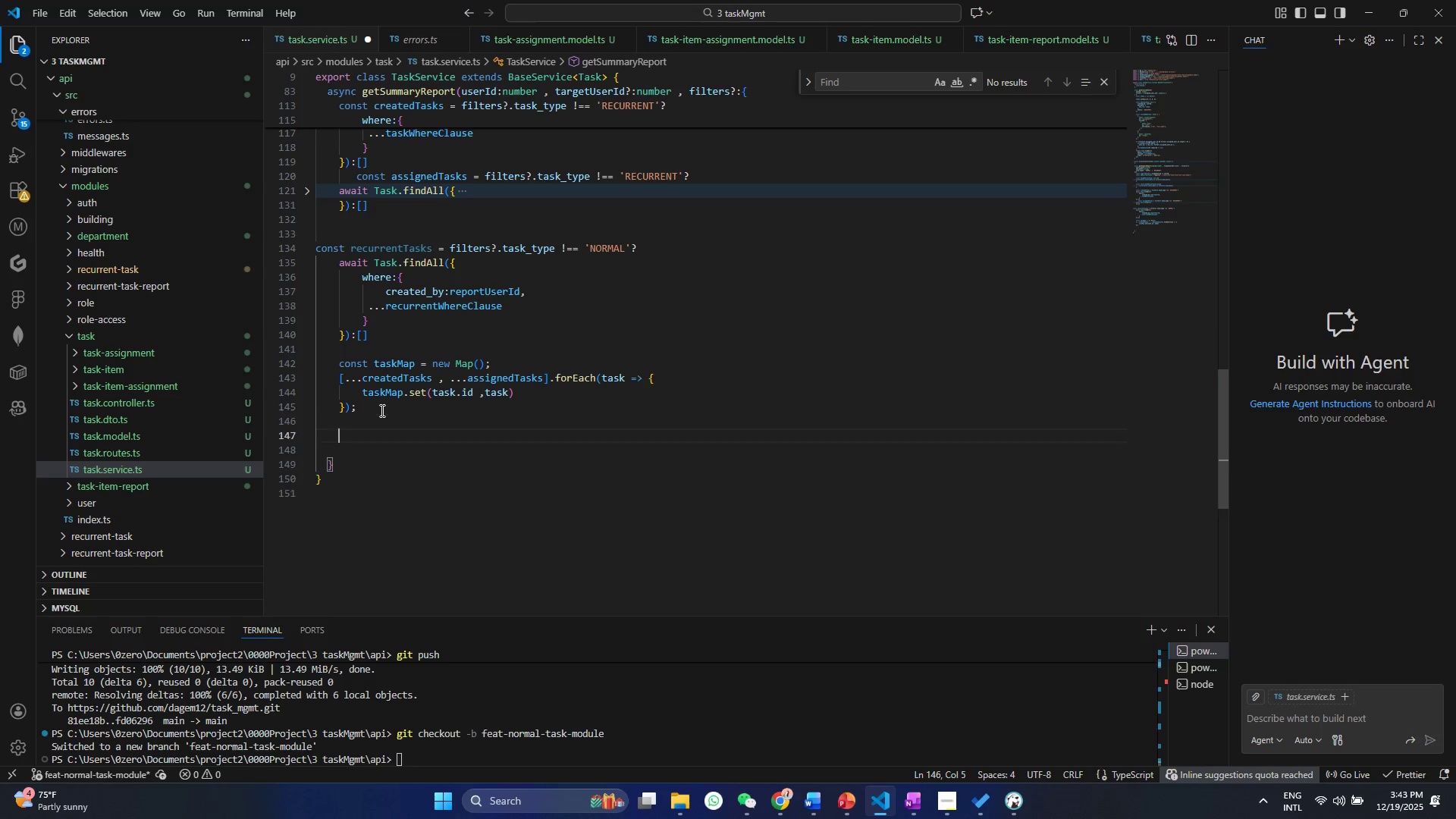 
key(Enter)
 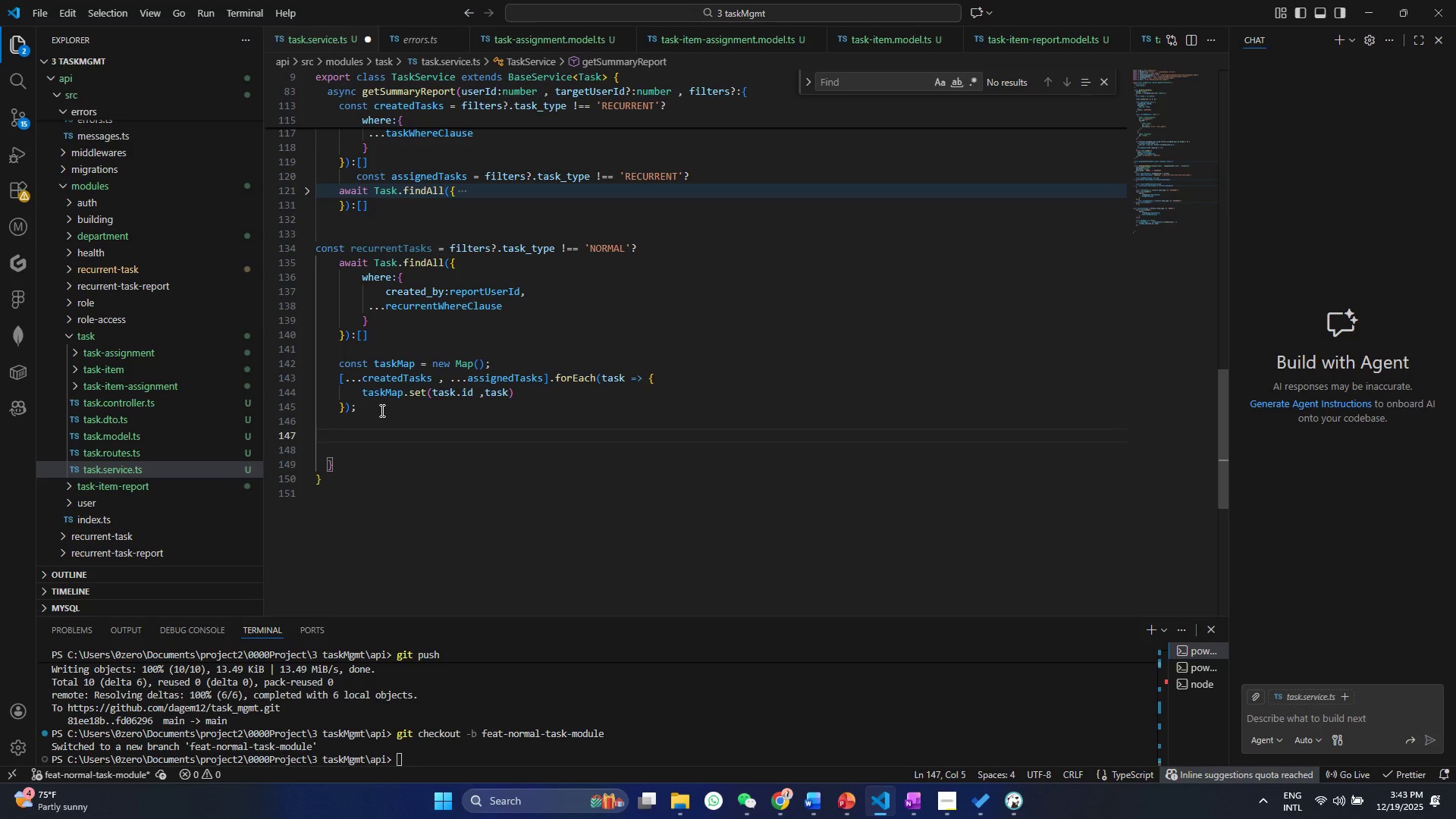 
type(cons)
 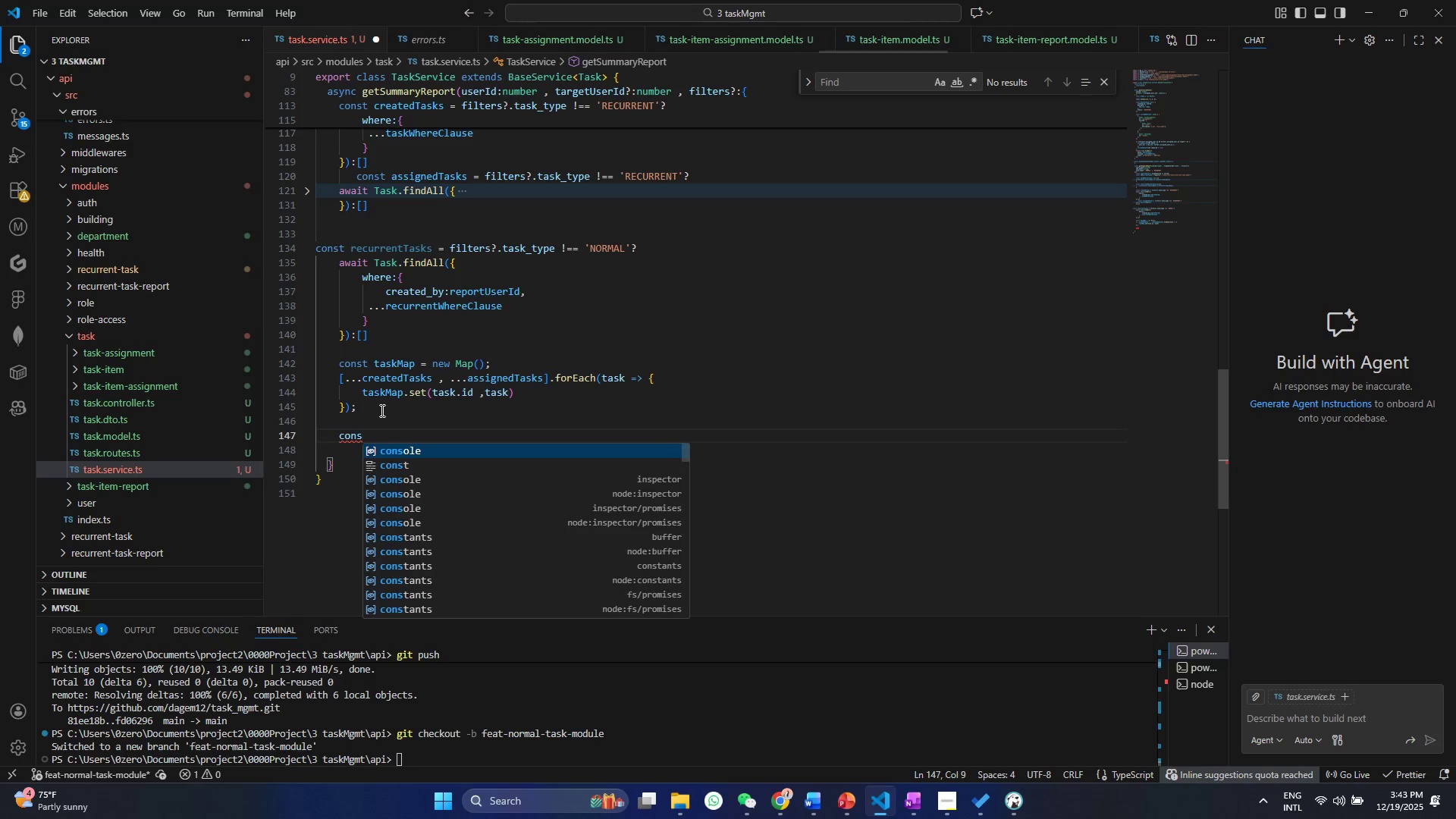 
key(ArrowDown)
 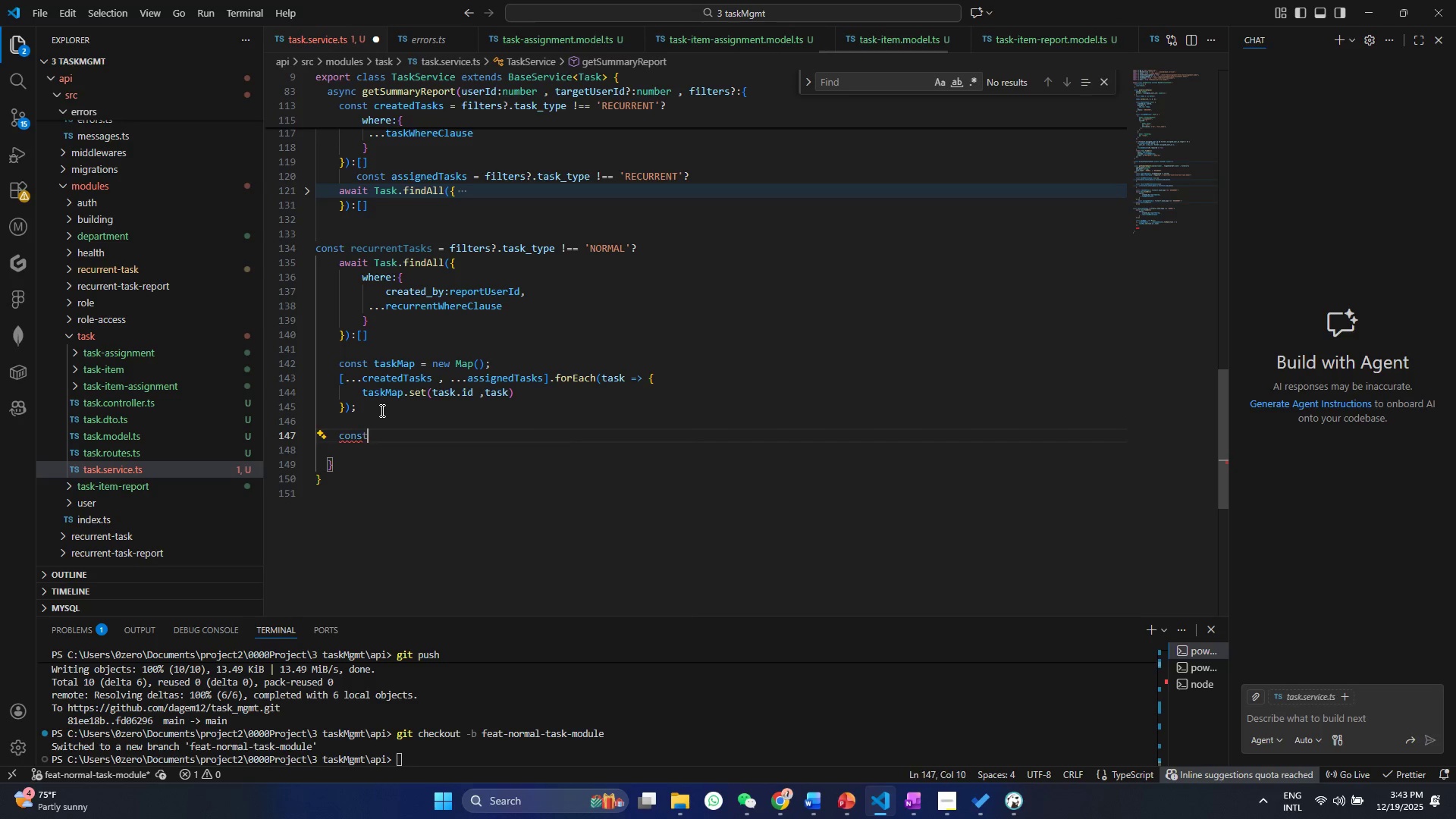 
key(Enter)
 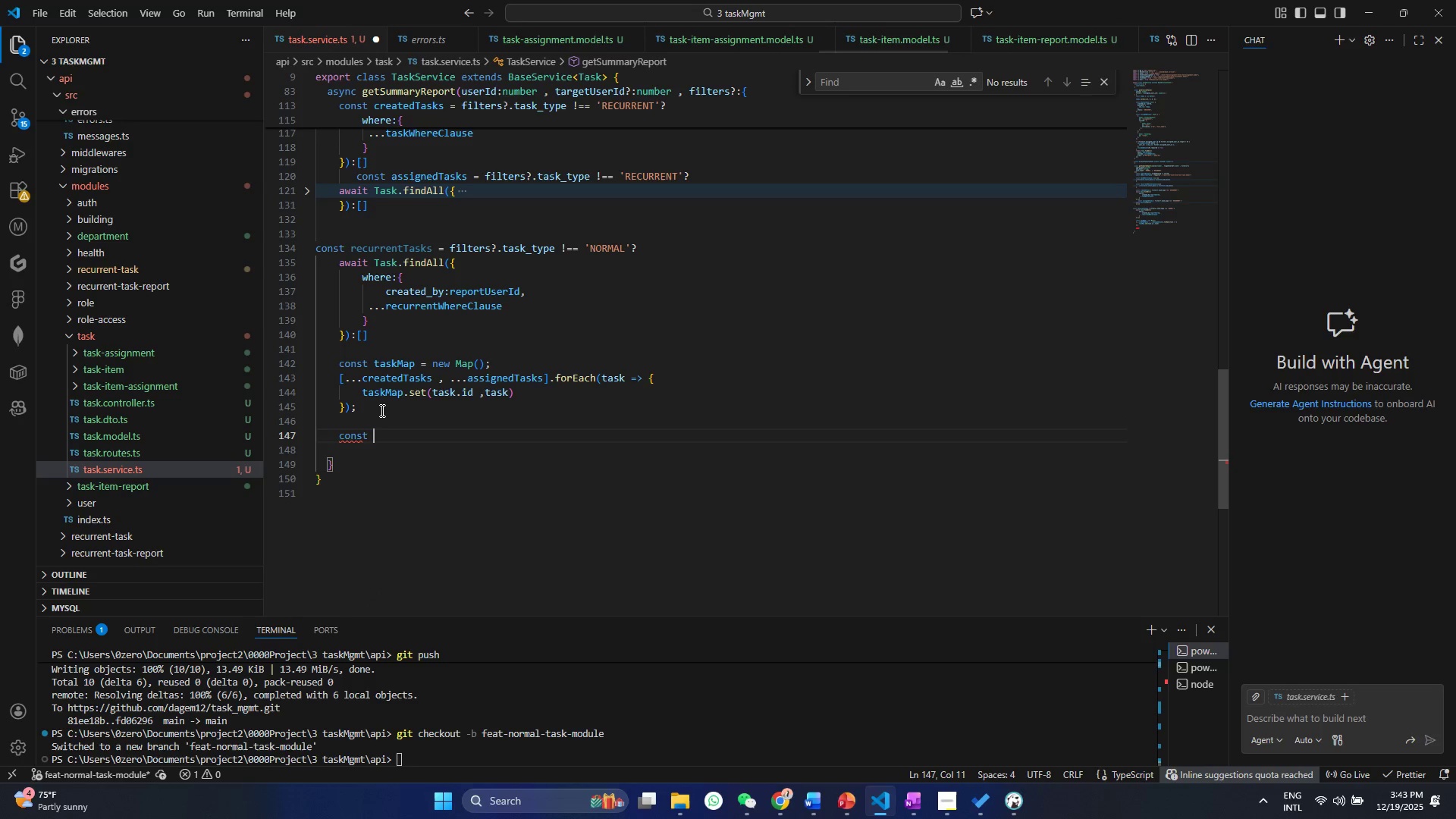 
type( normalTasks = Arr)
 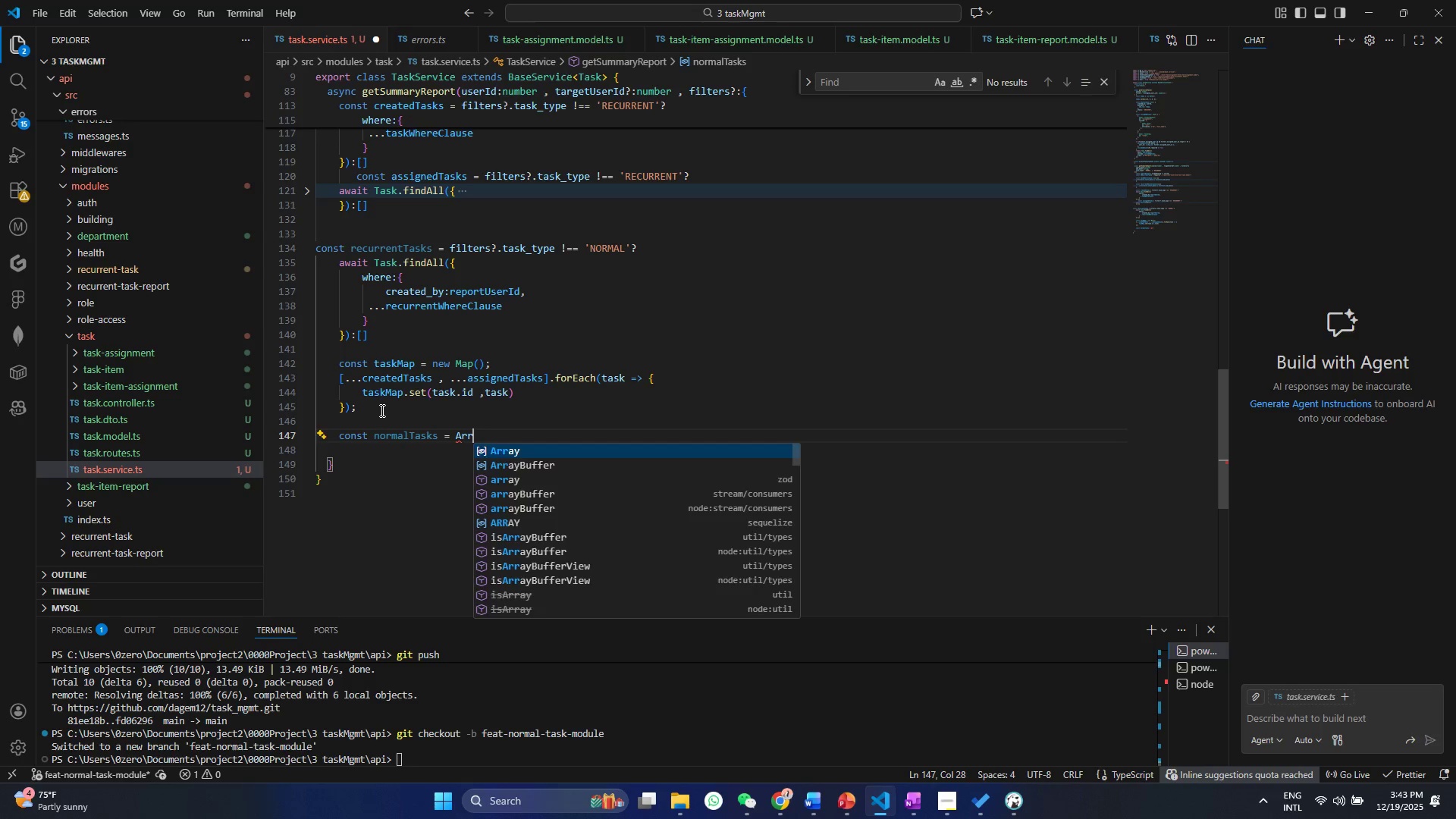 
key(Enter)
 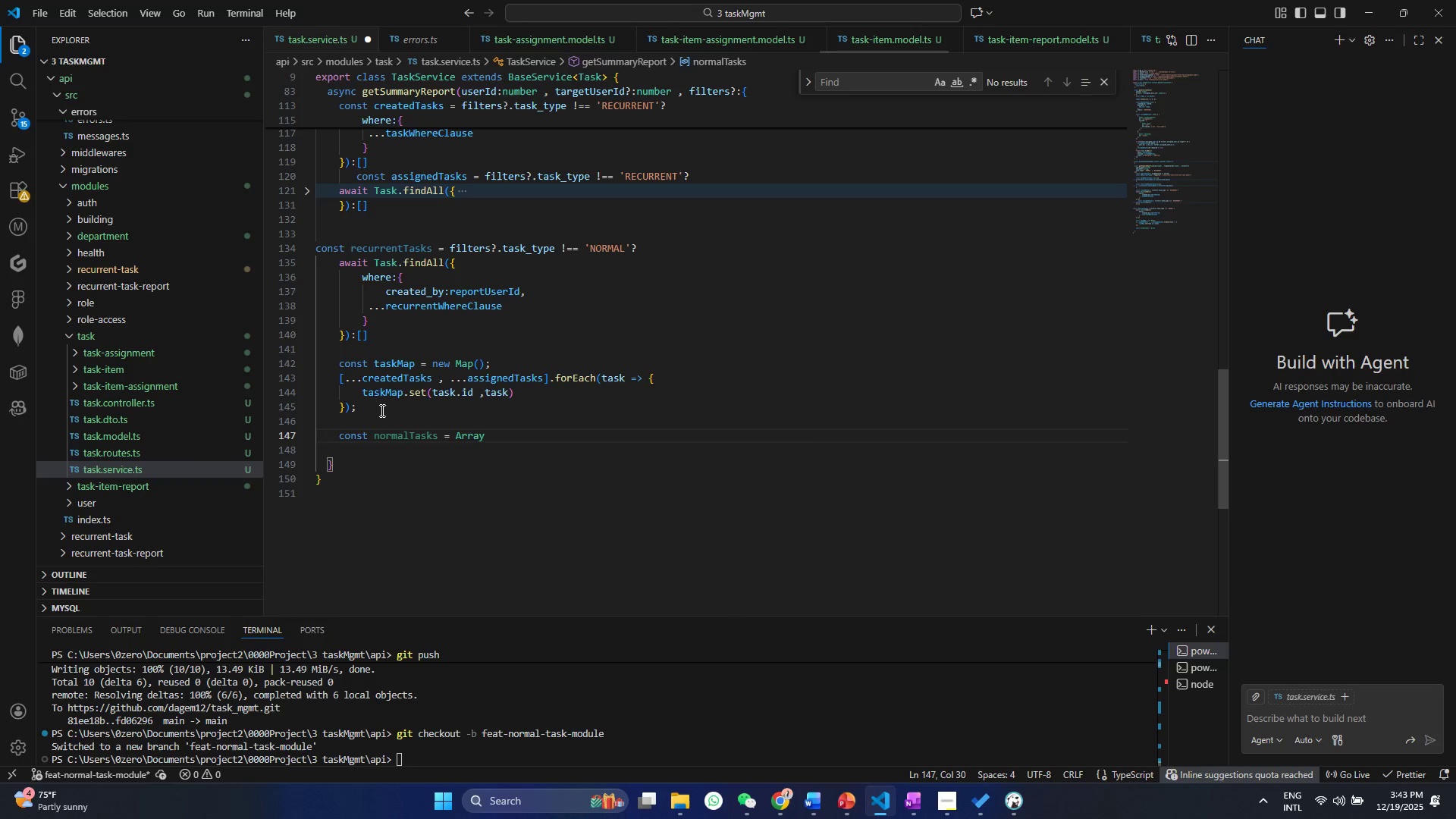 
type(.from(tak)
key(Backspace)
type(sk)
 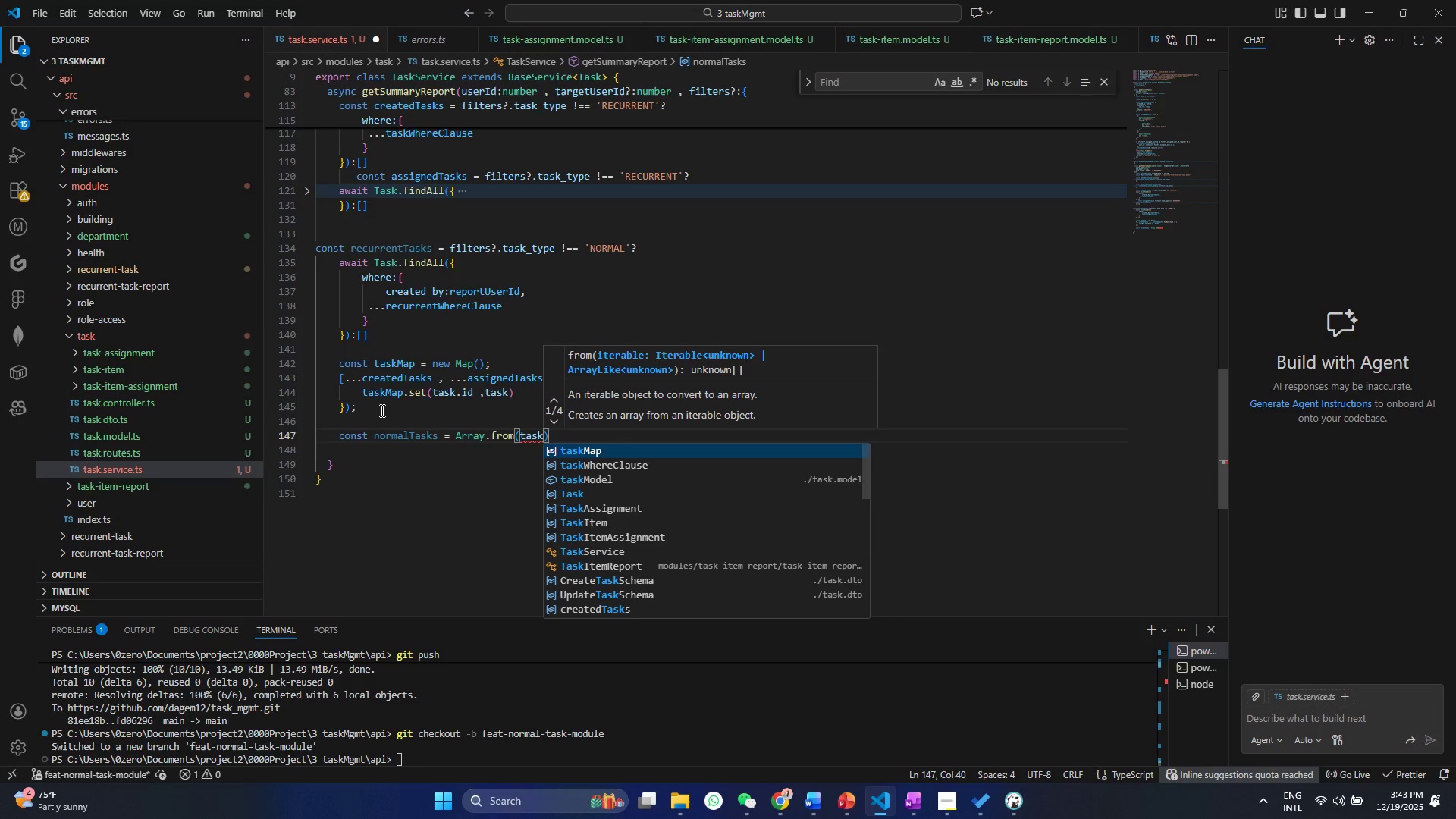 
key(Enter)
 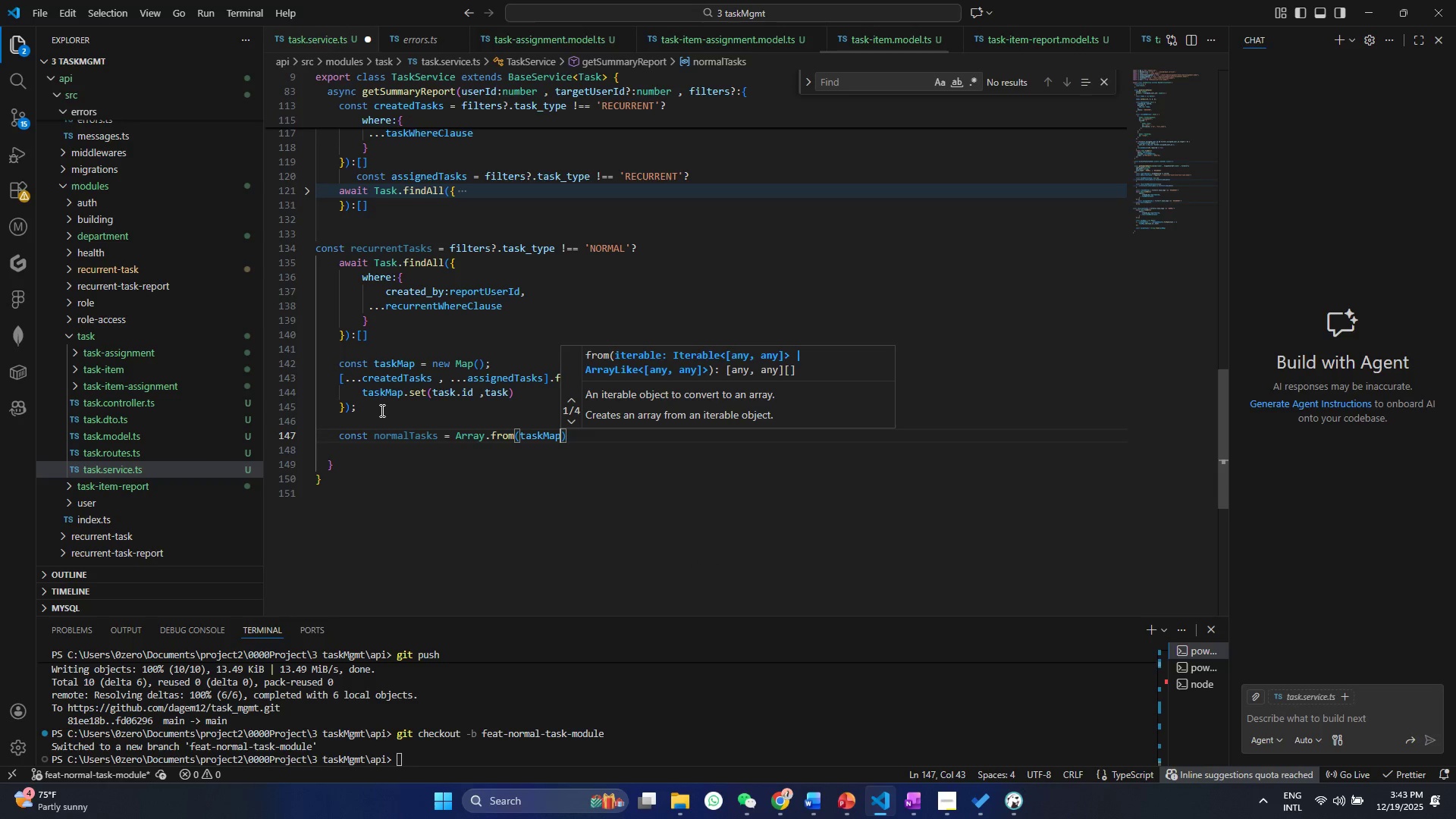 
type(.va)
 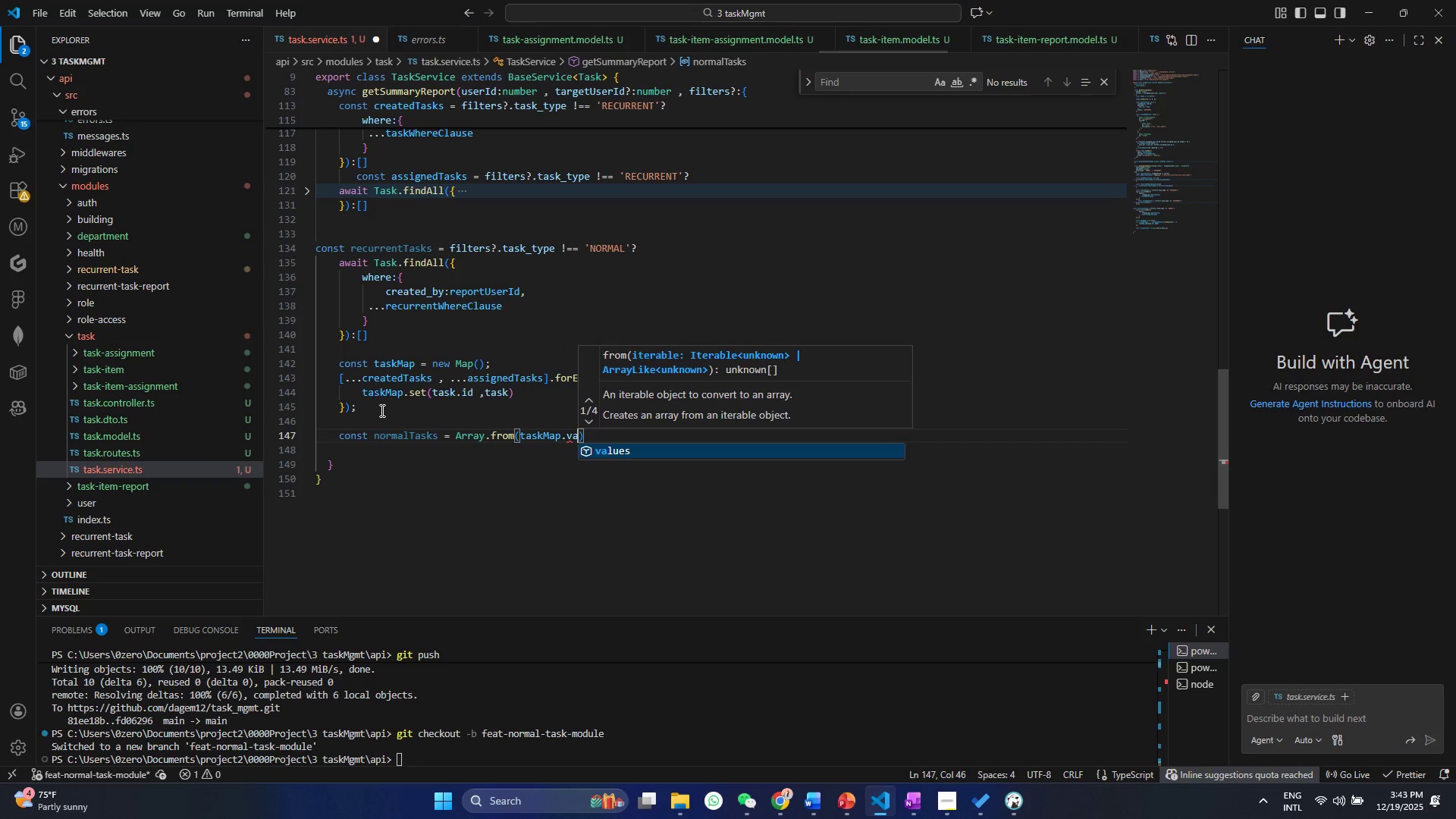 
key(Enter)
 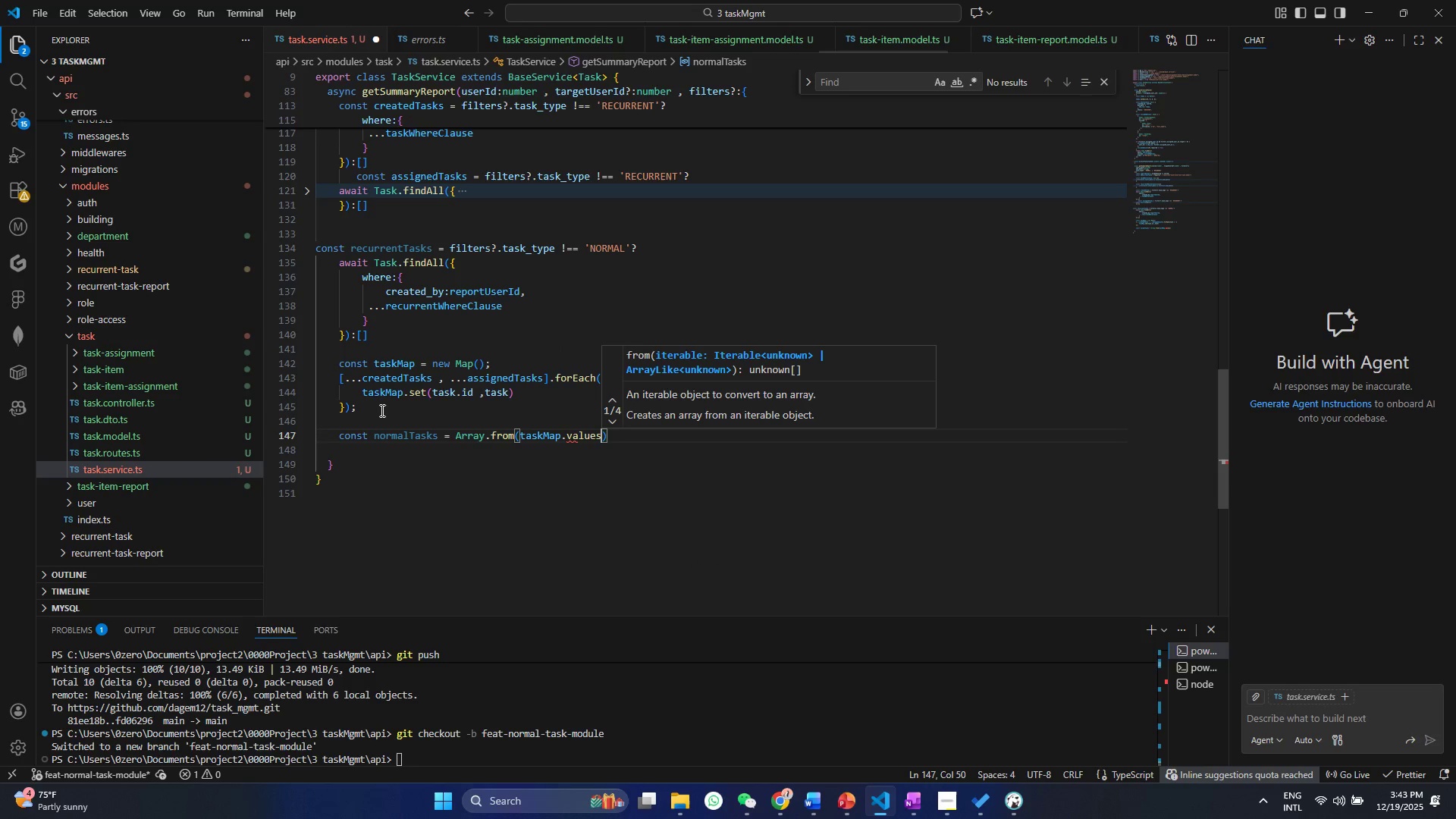 
key(Shift+9)
 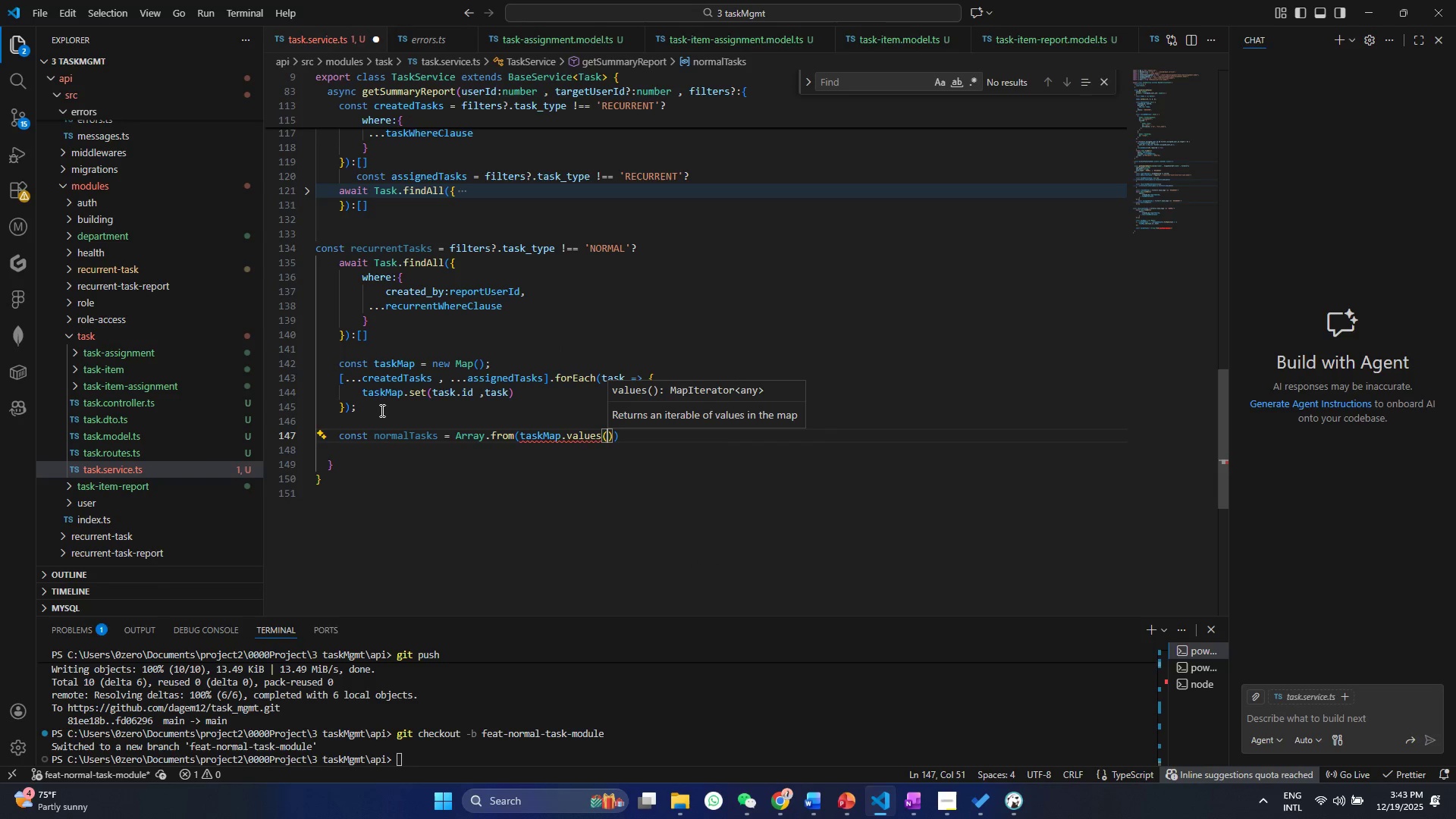 
key(Control+ControlLeft)
 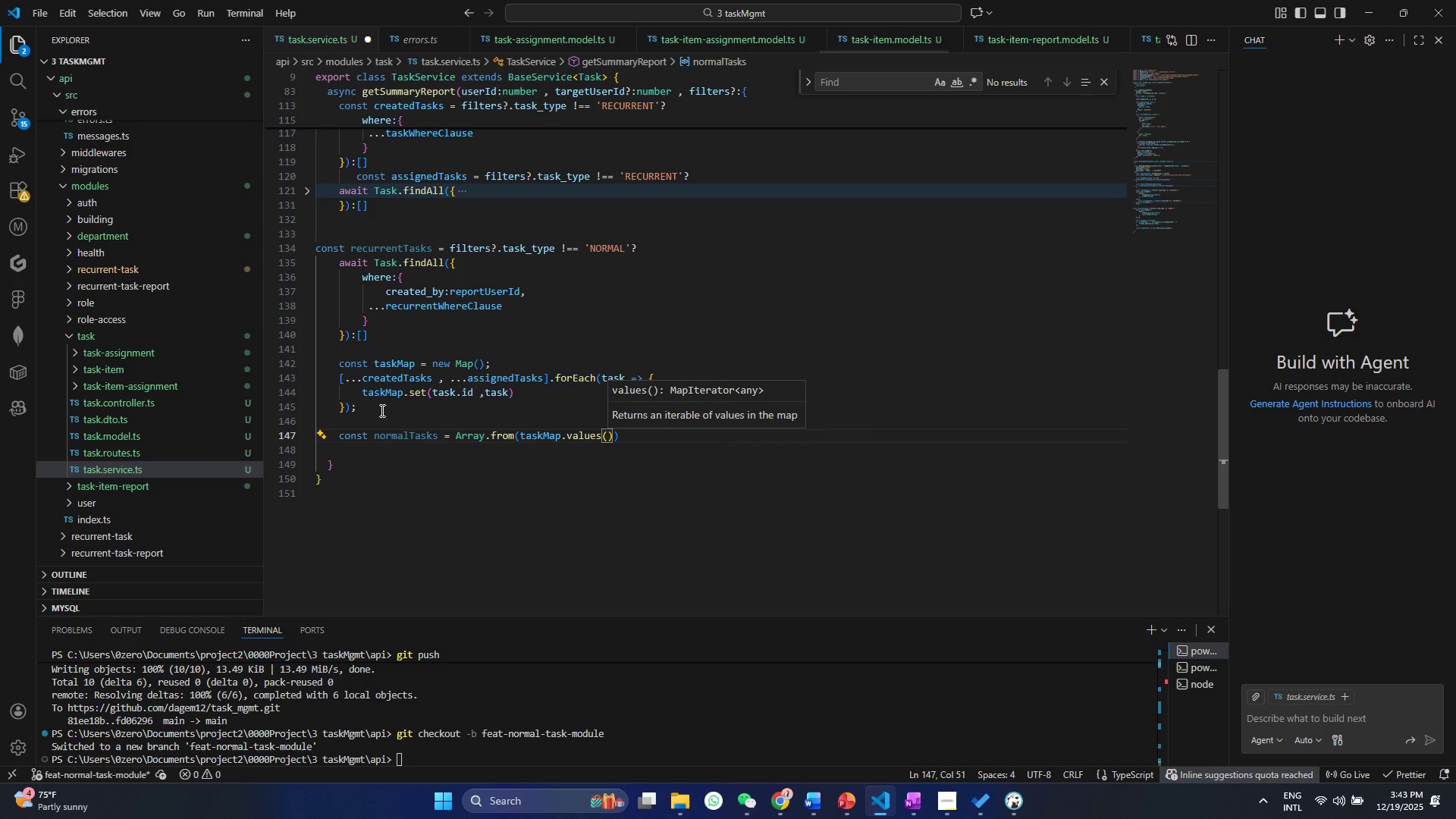 
key(Control+S)
 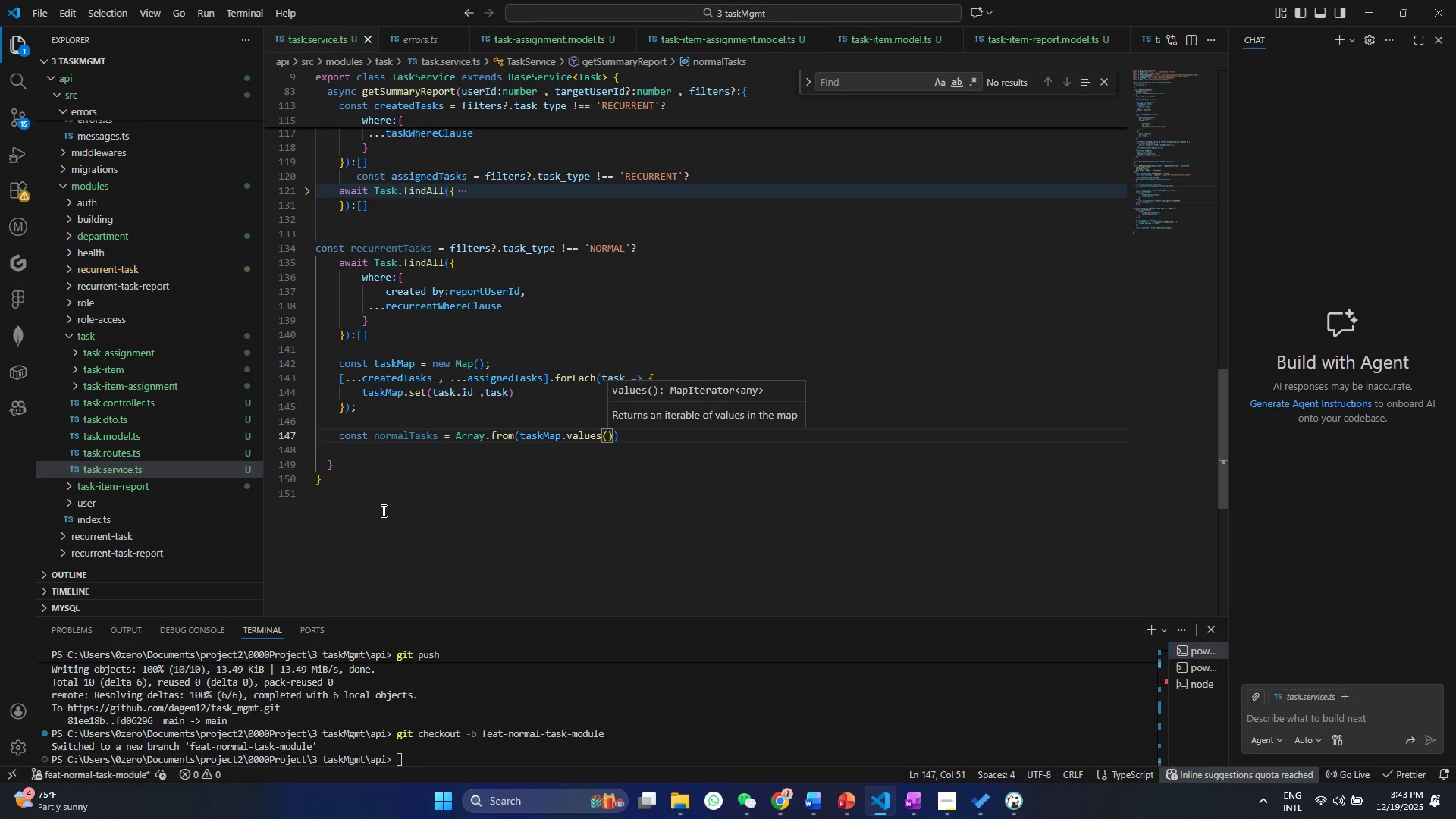 
wait(5.05)
 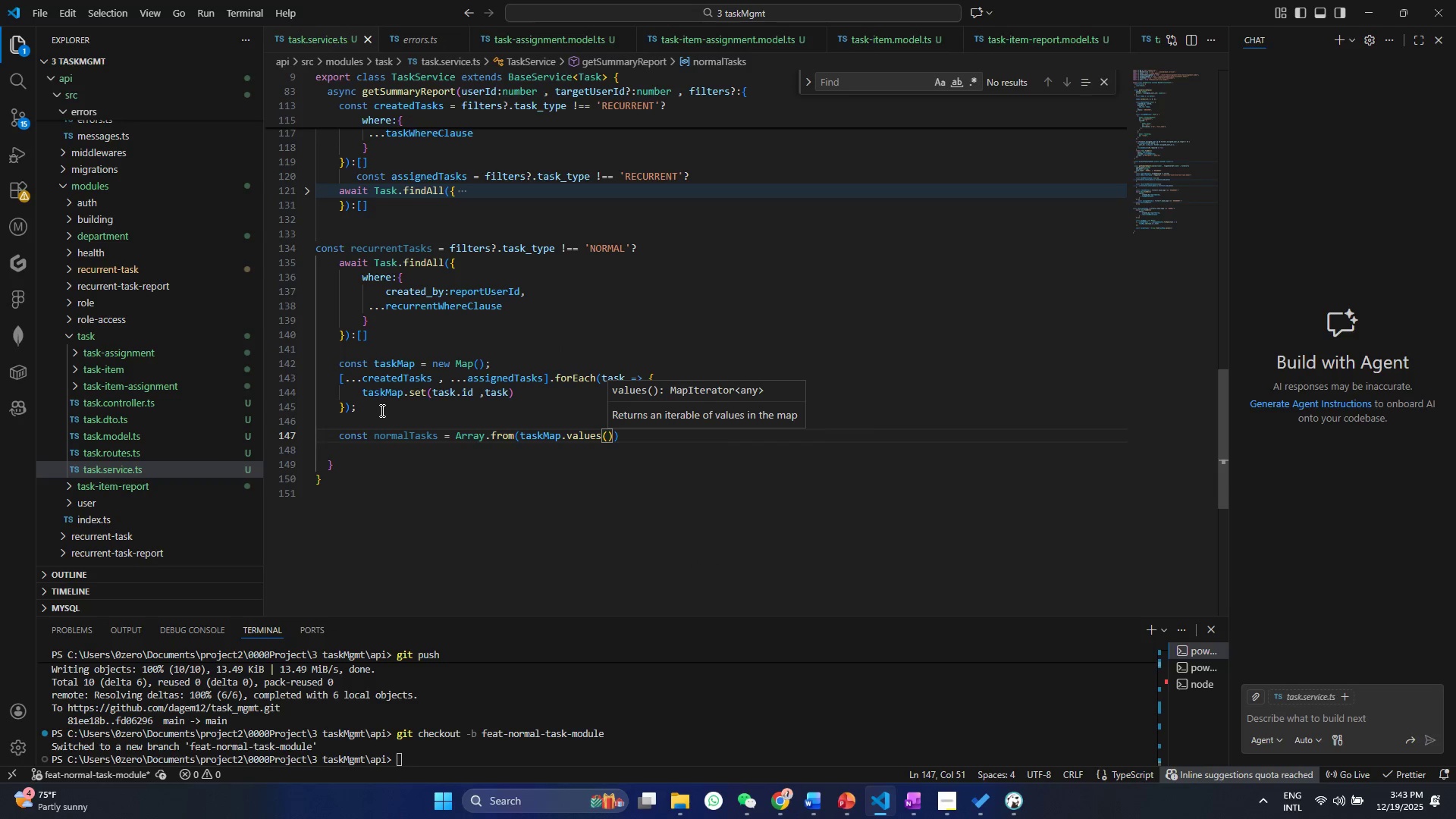 
left_click([472, 450])
 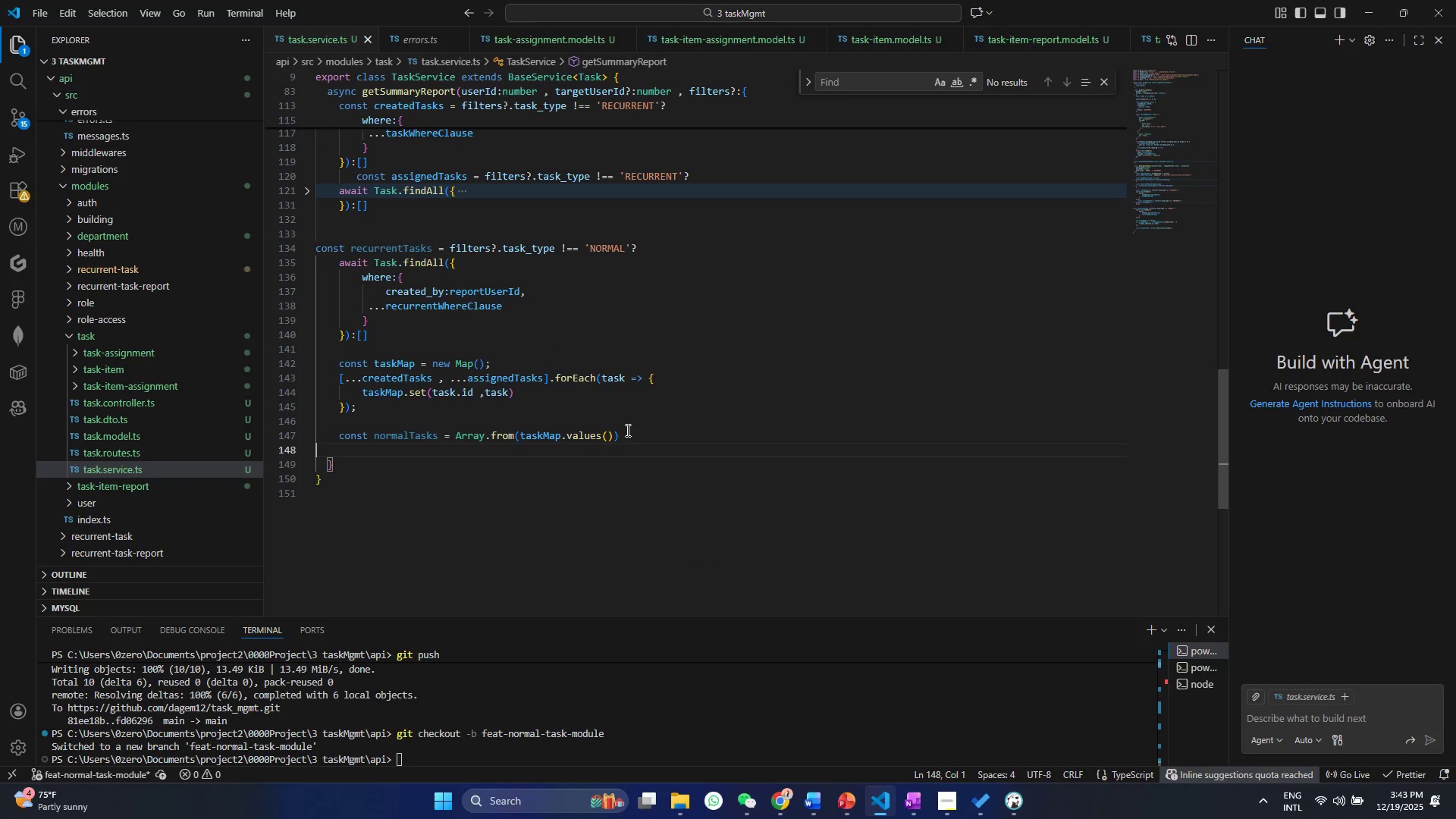 
left_click([627, 437])
 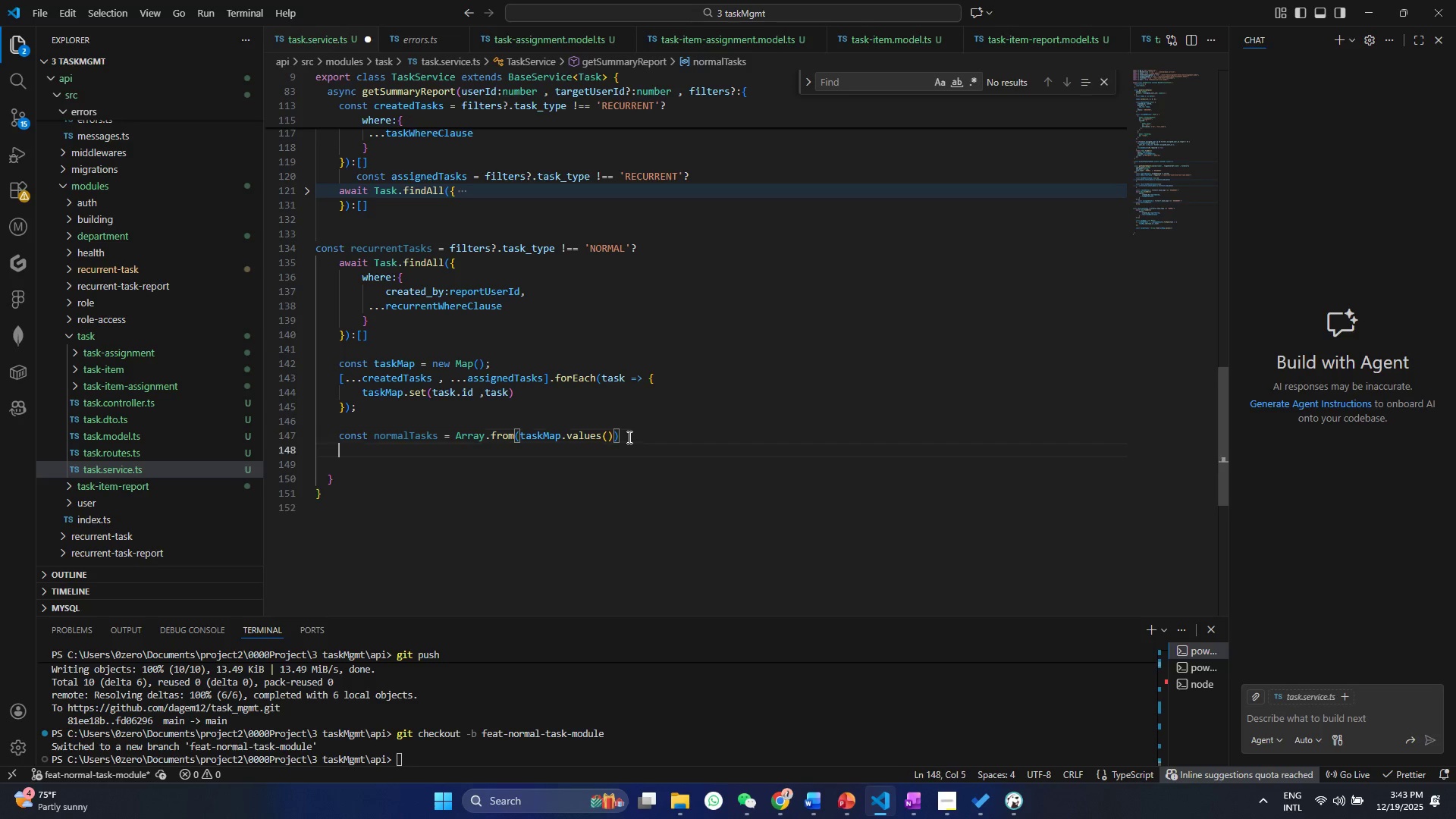 
key(Enter)
 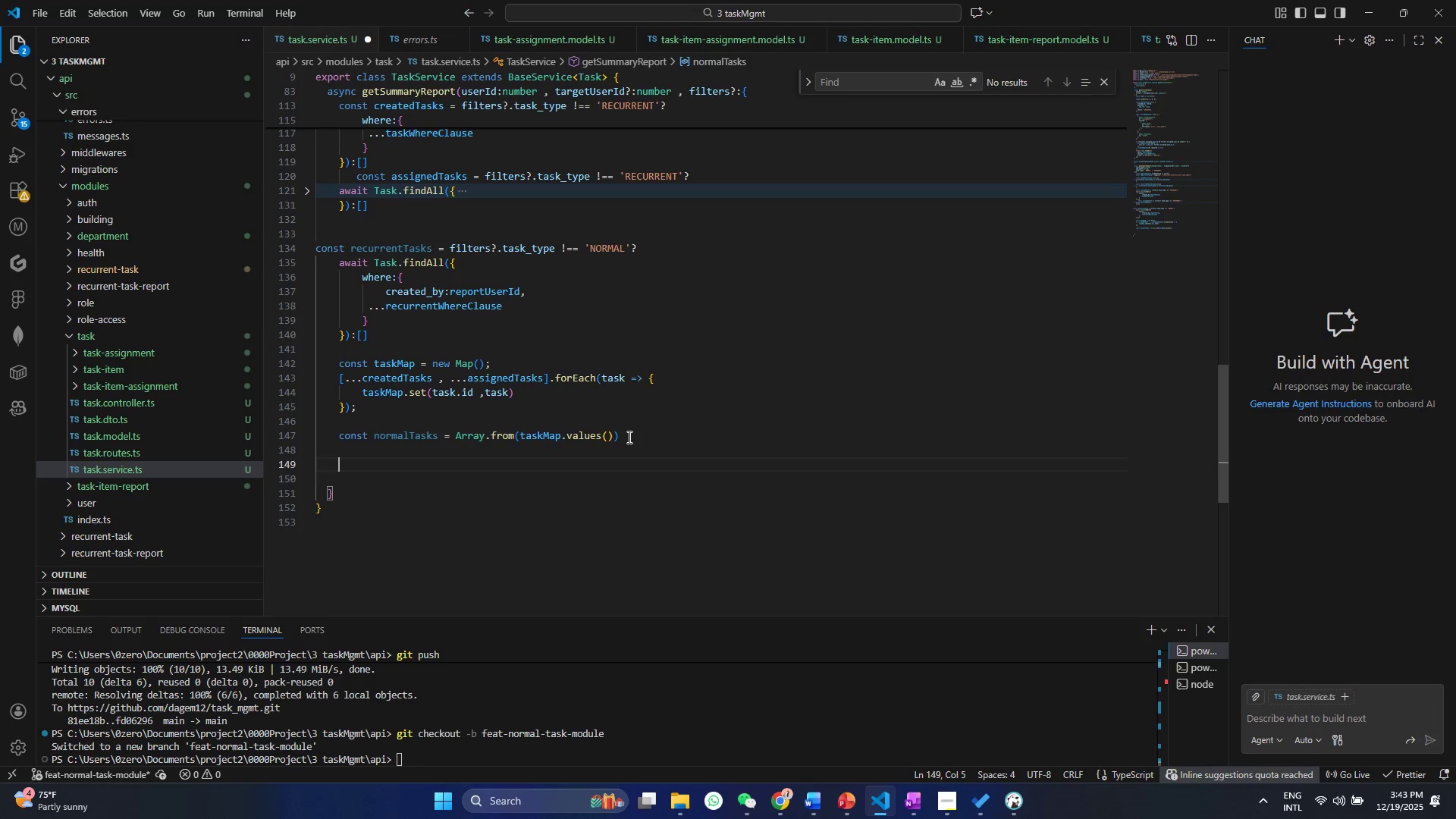 
key(Enter)
 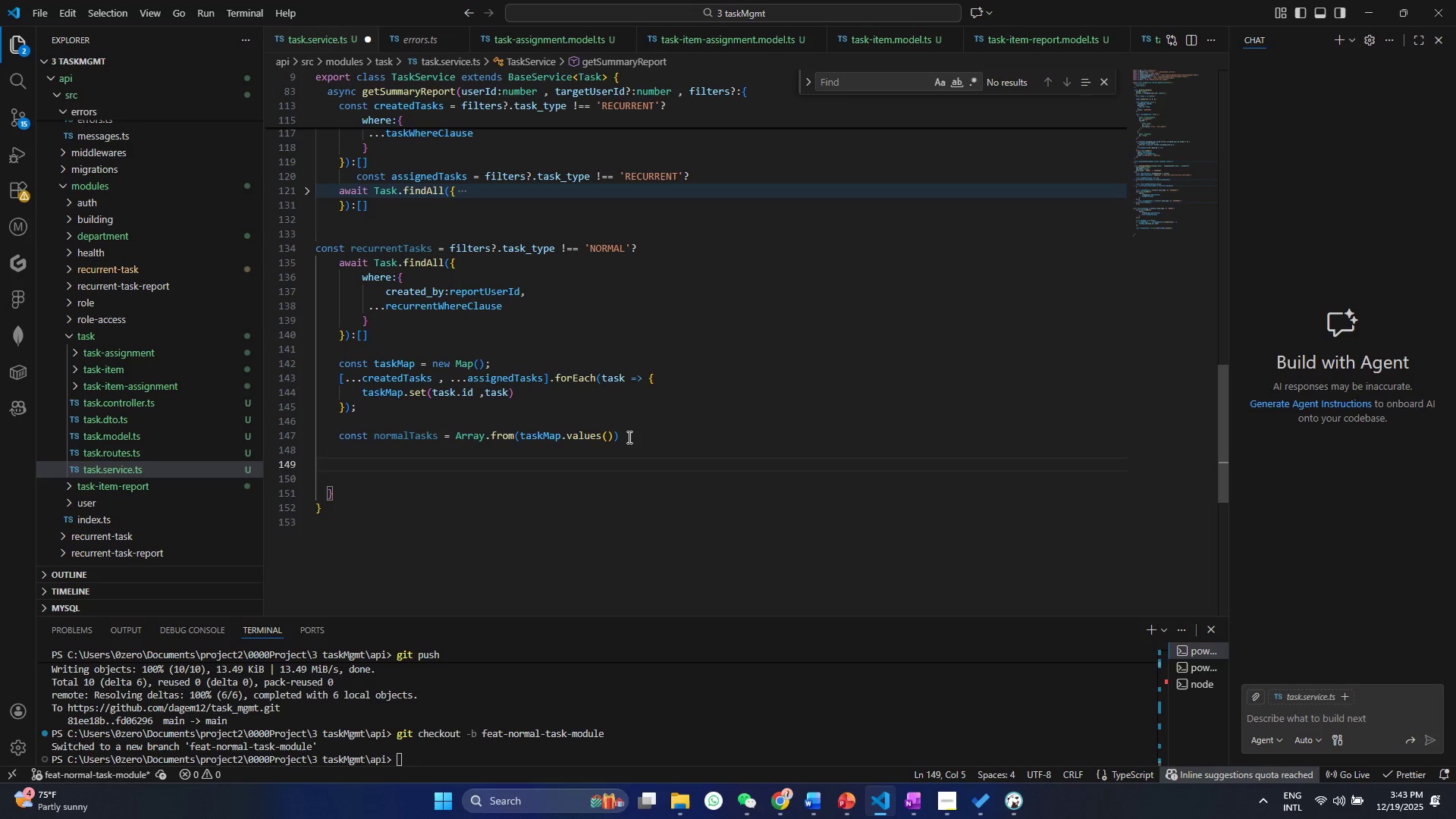 
type(const allTasks =[)
 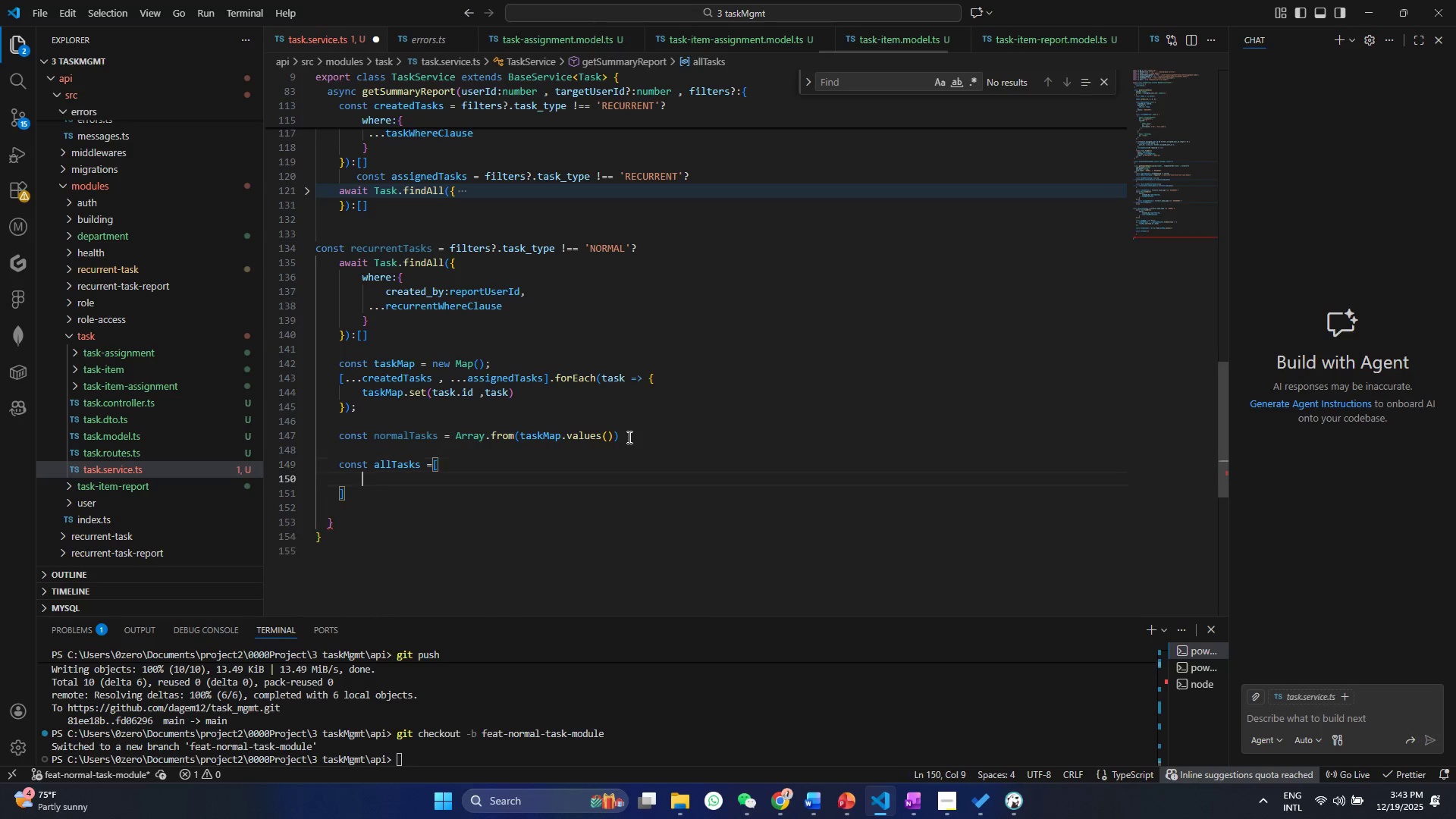 
key(Enter)
 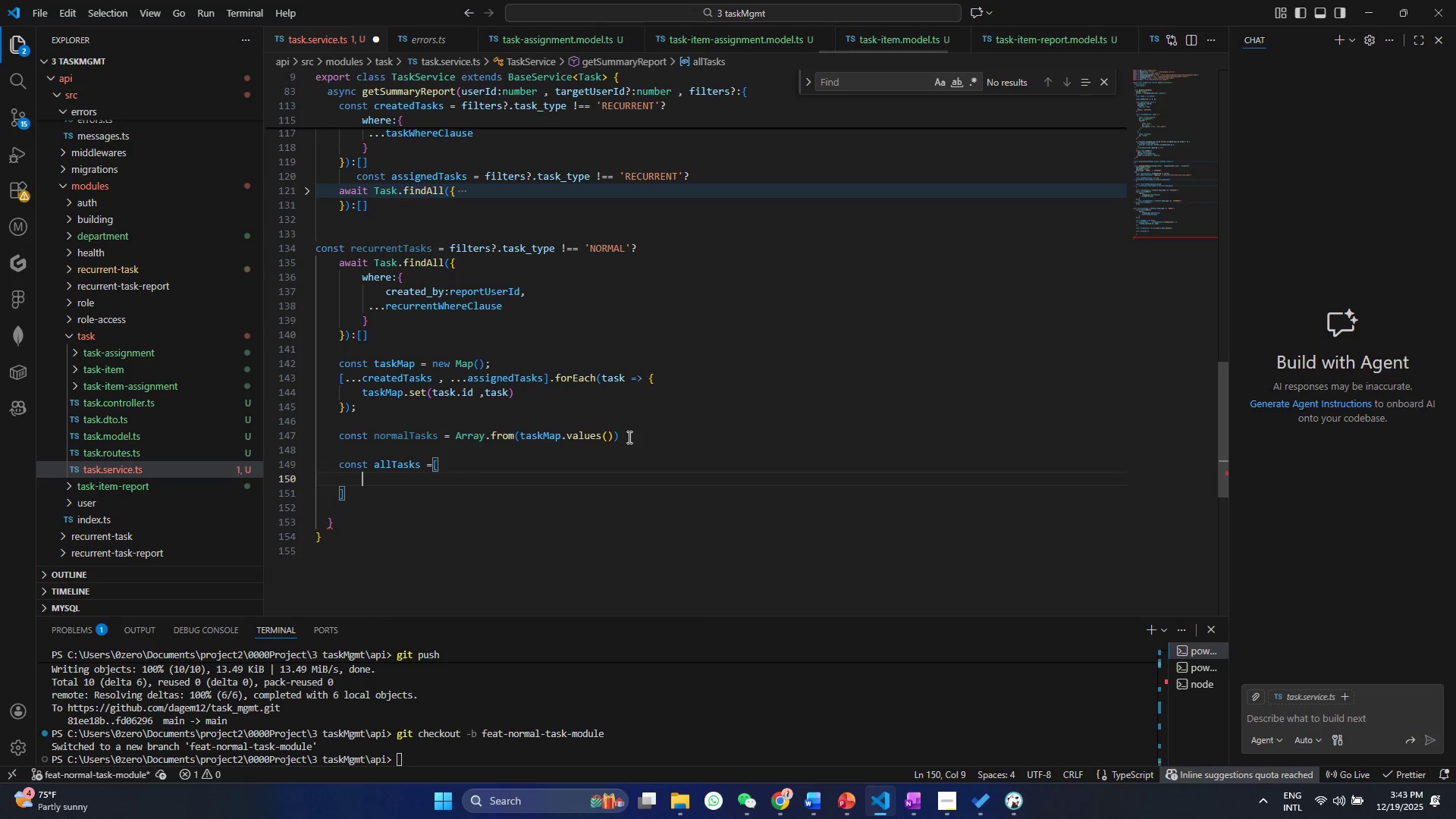 
key(Control+ControlLeft)
 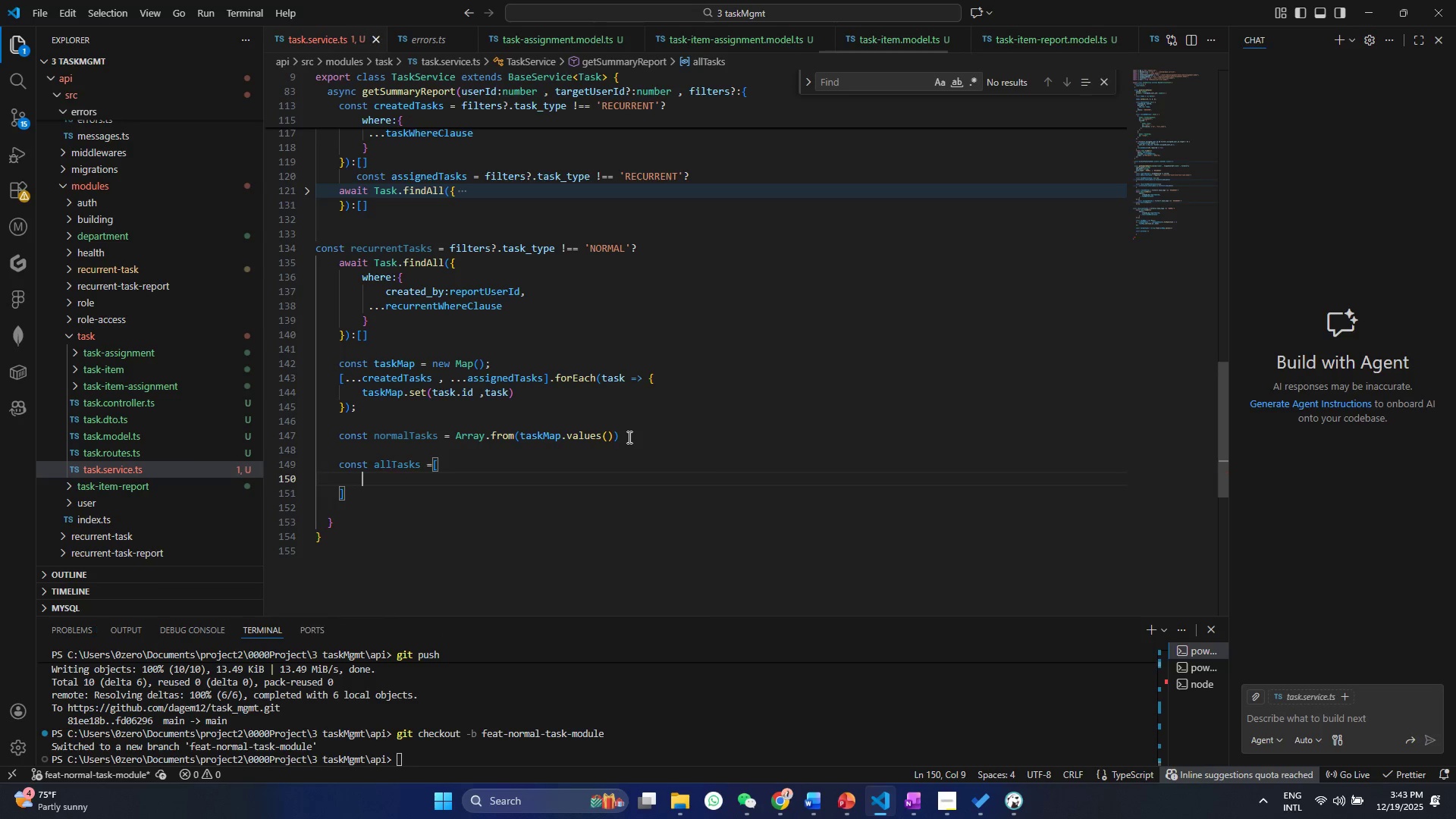 
key(Control+S)
 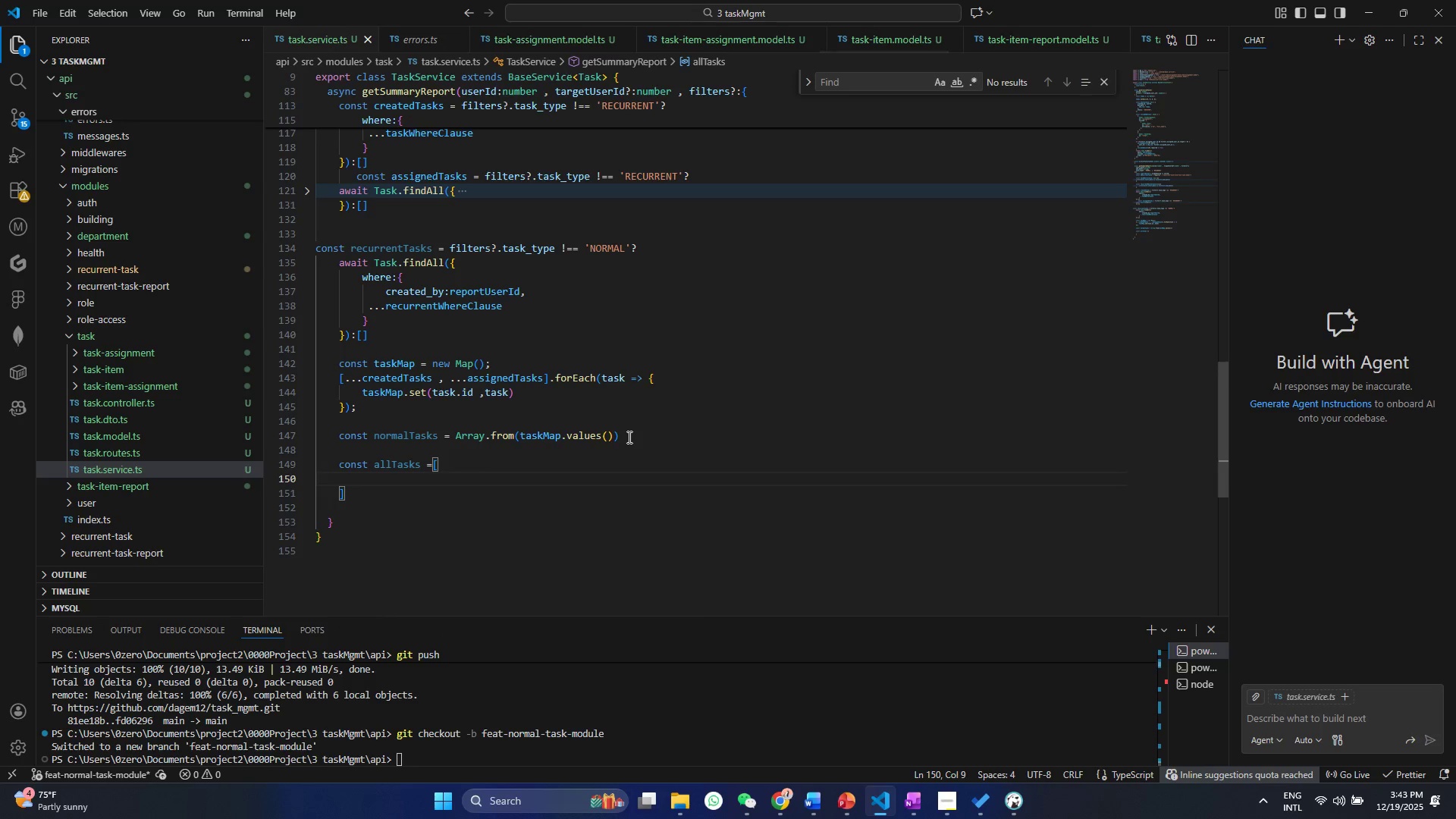 
type(...nor)
 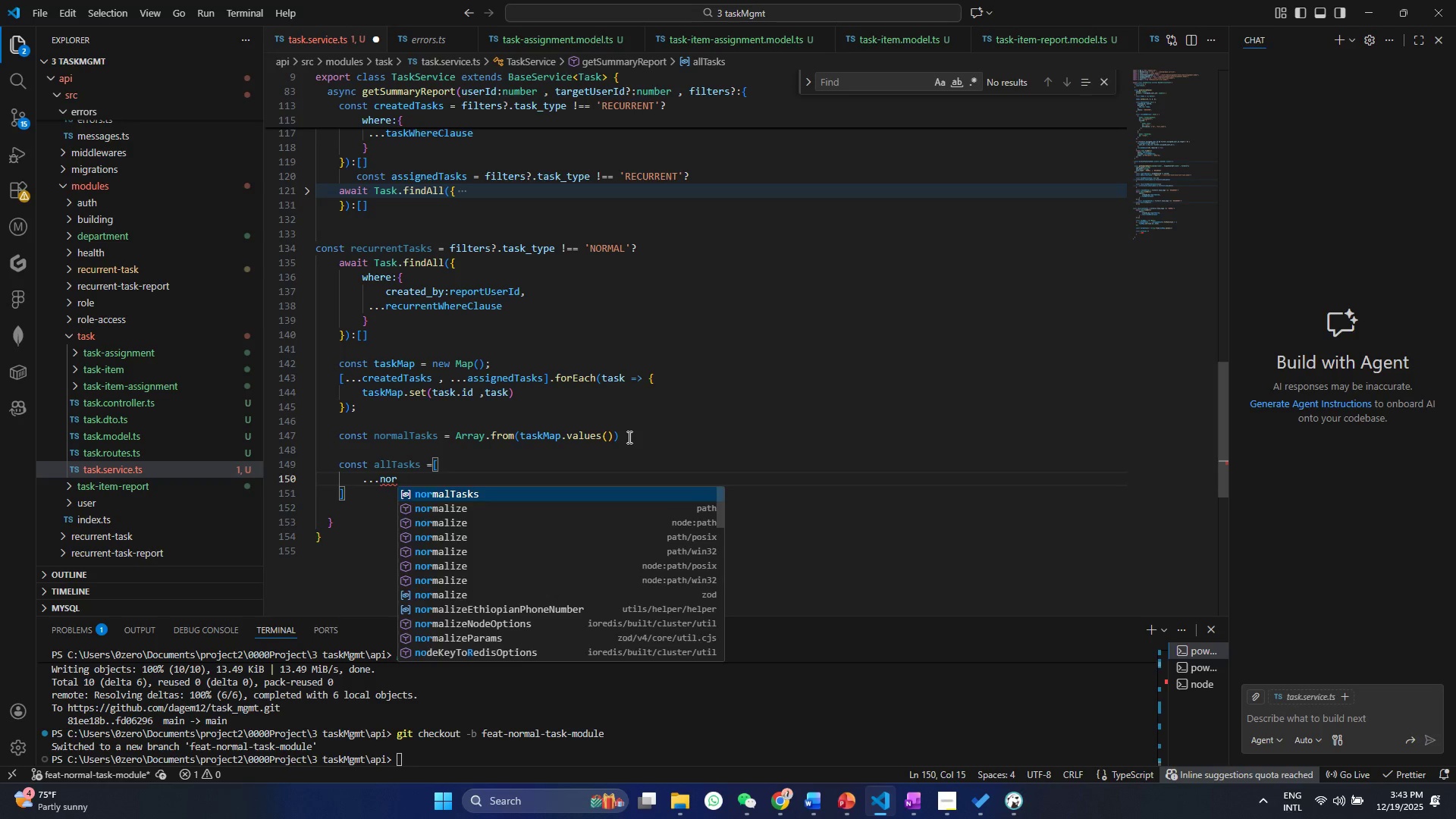 
key(Enter)
 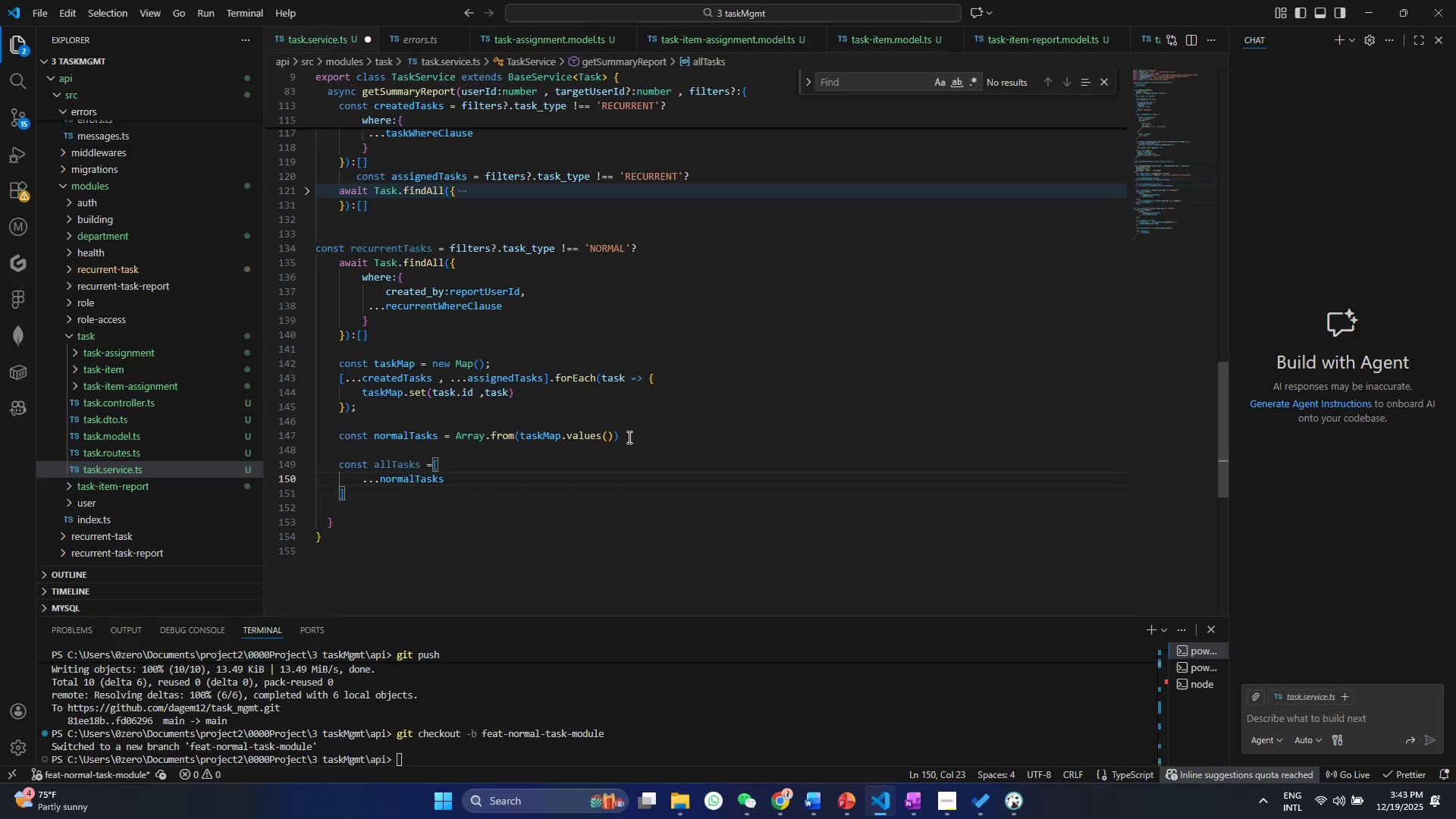 
type(.mpa)
 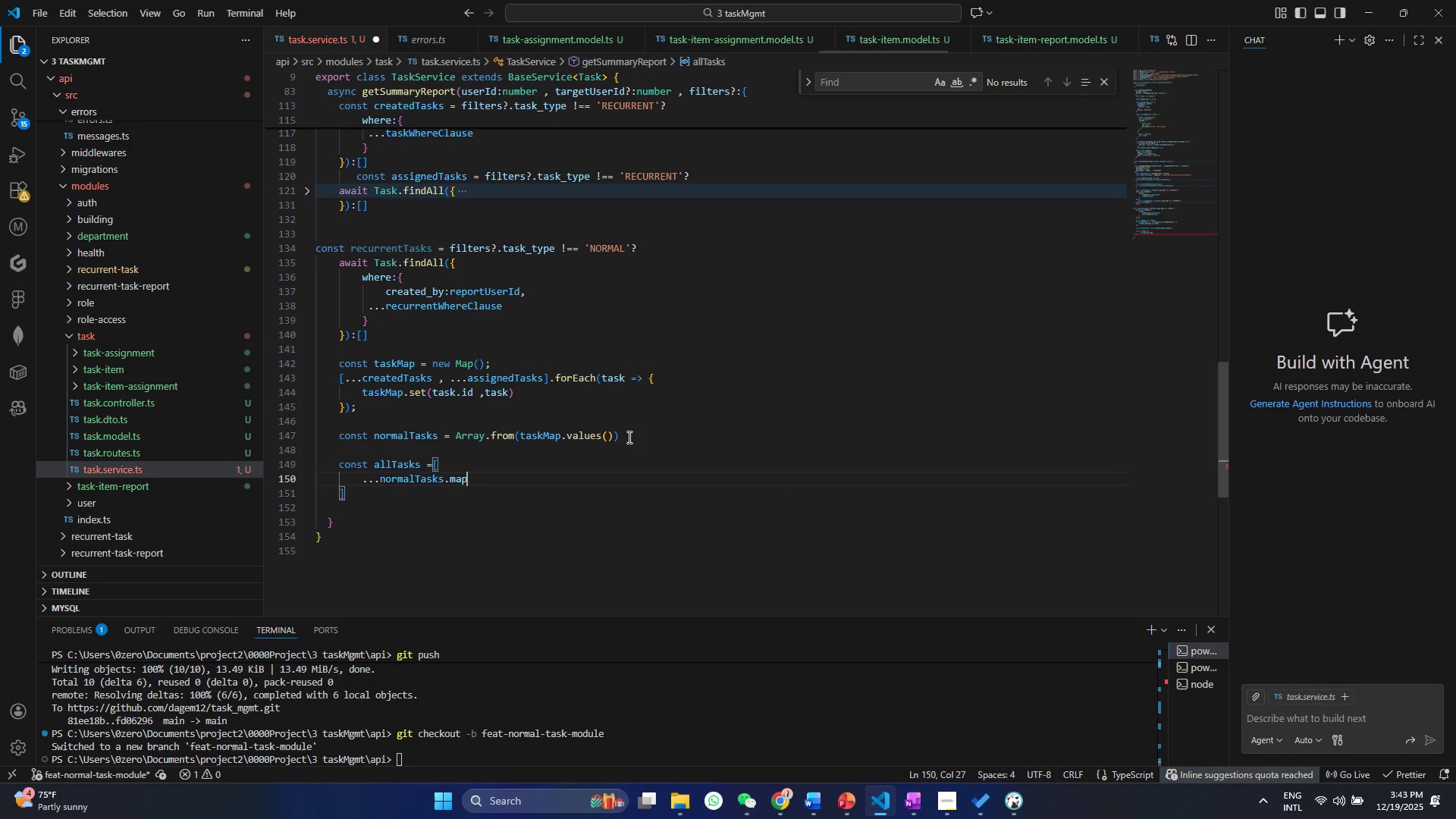 
key(Enter)
 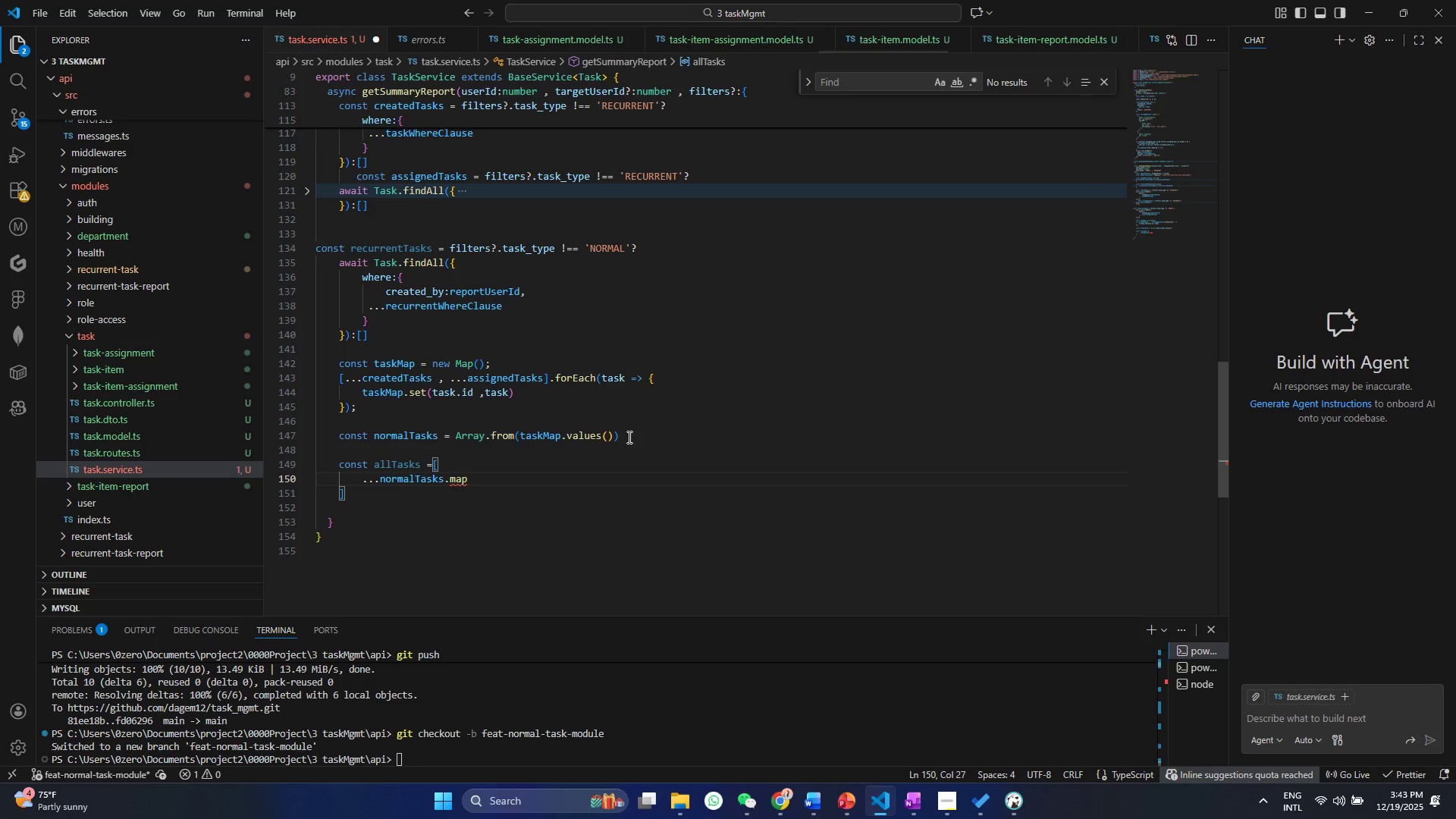 
type((ta)
key(Backspace)
key(Backspace)
type((ts)
key(Backspace)
type(asks)
 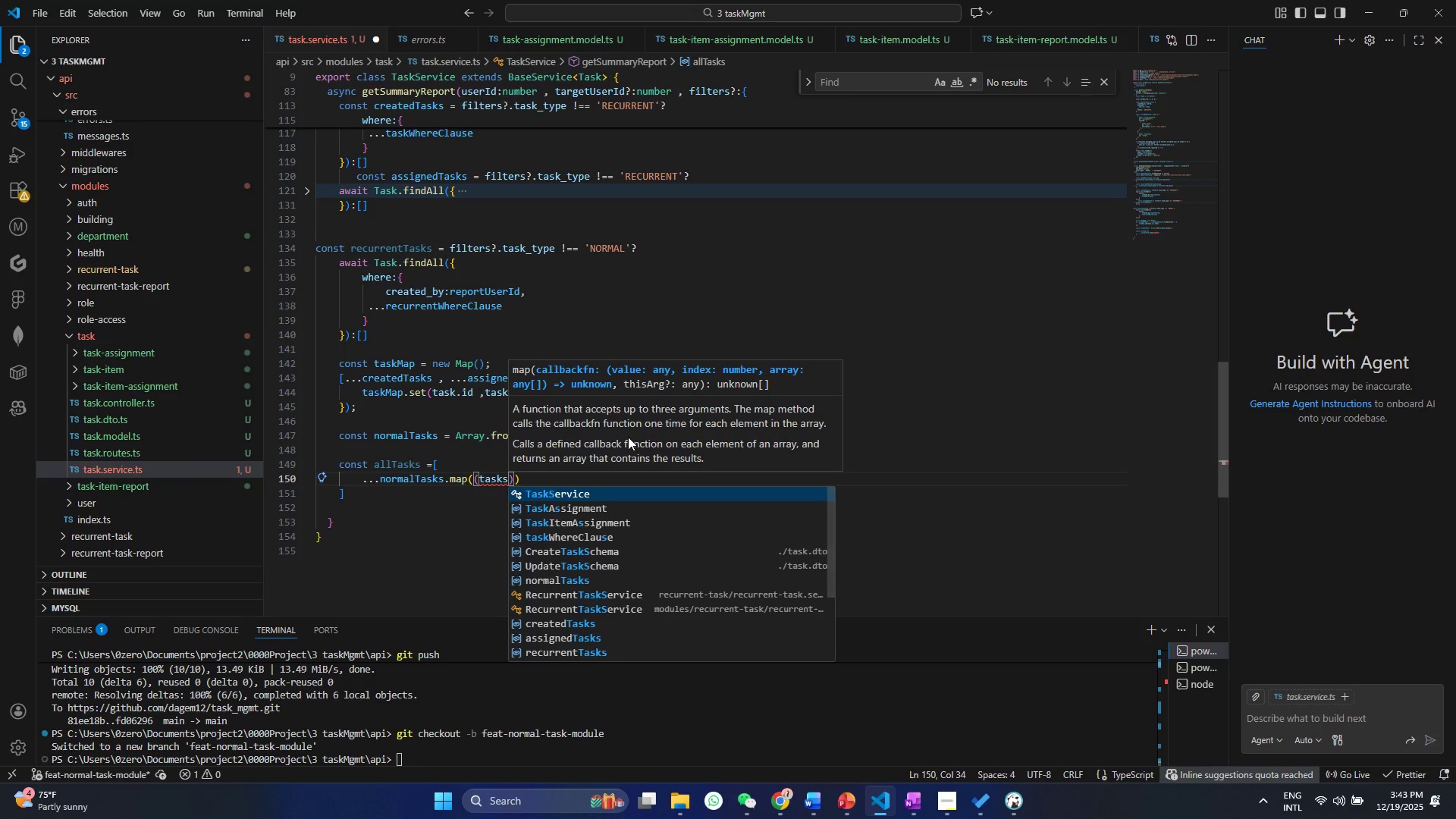 
key(ArrowRight)
 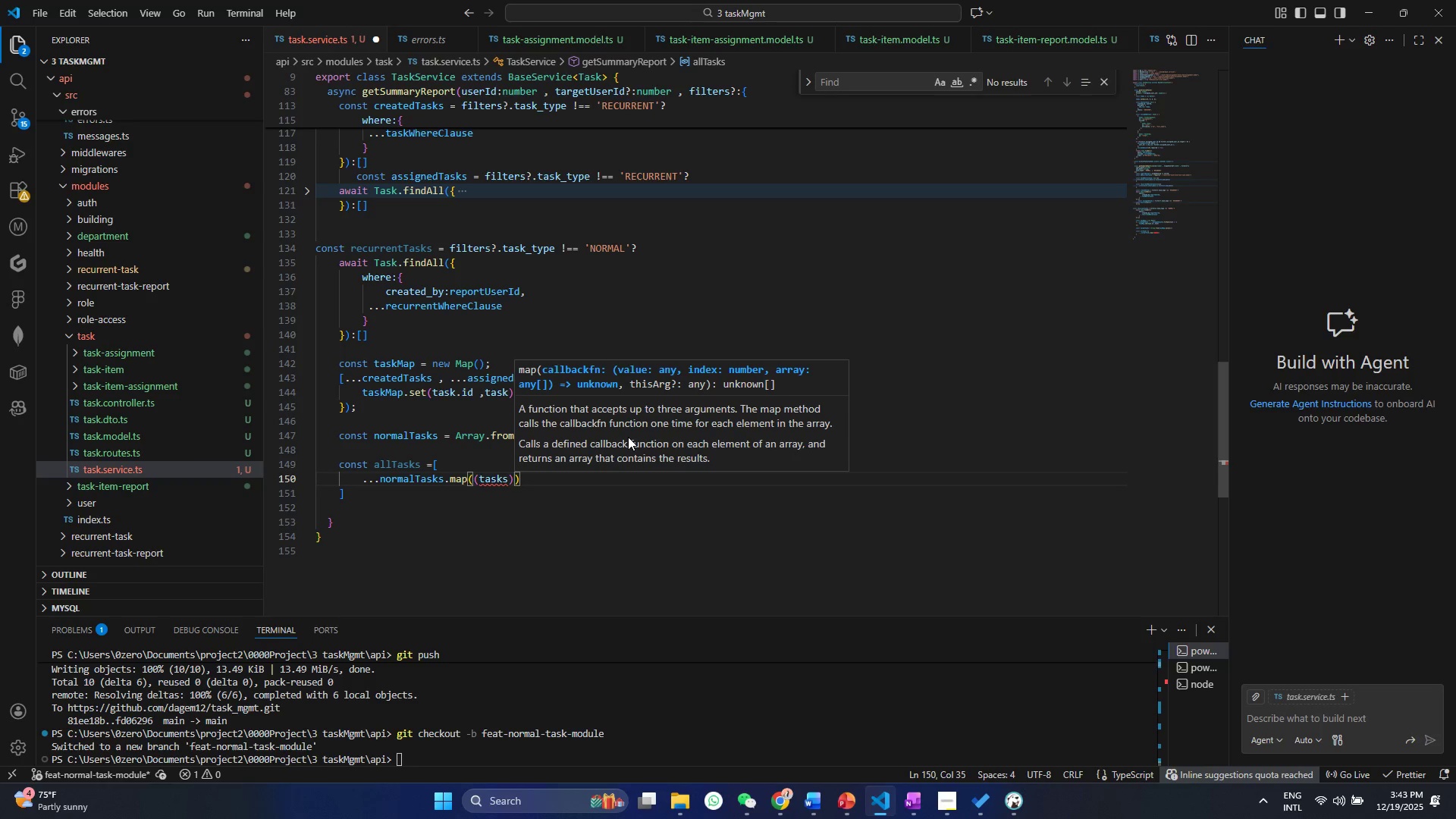 
key(Space)
 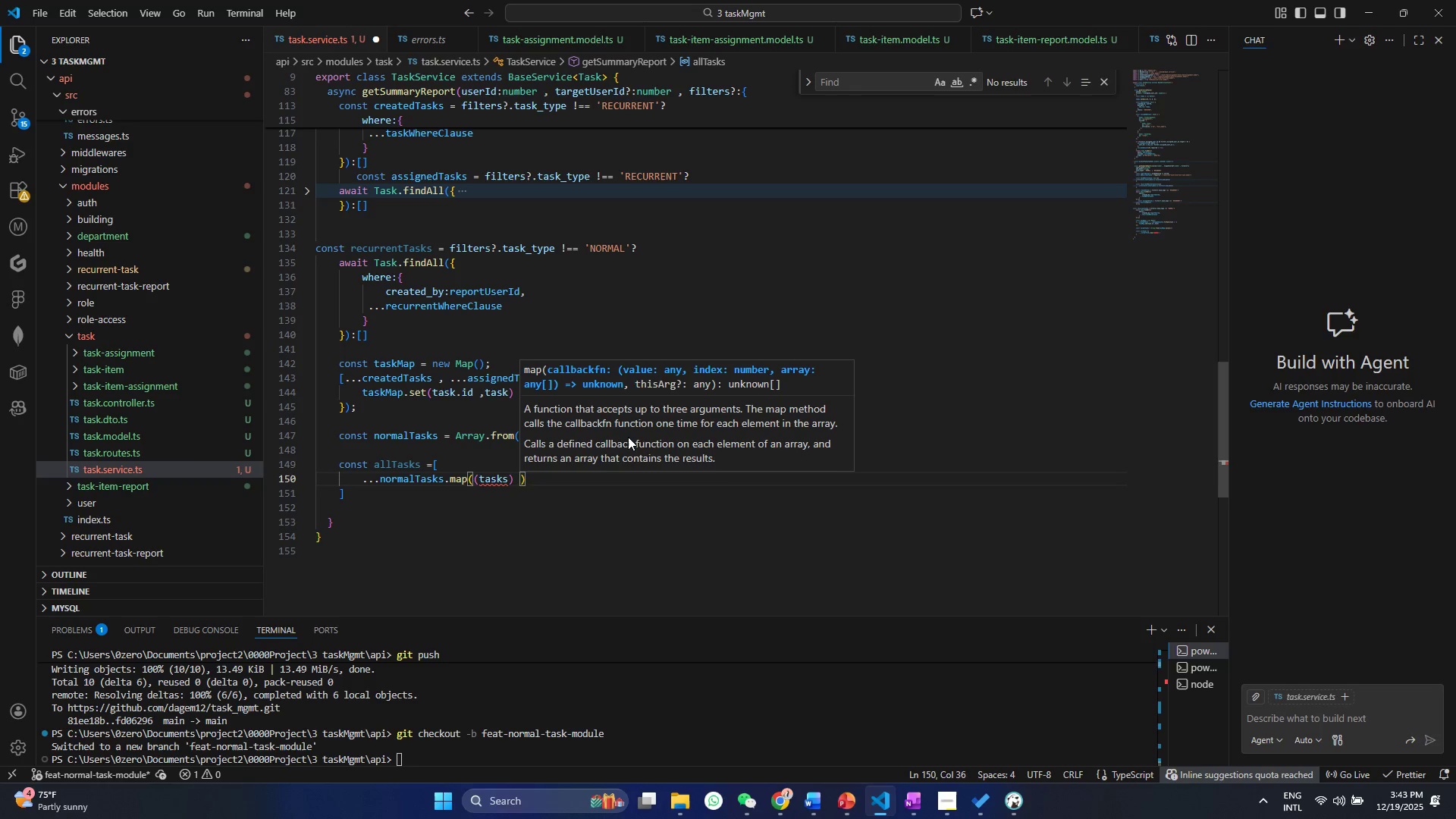 
key(Equal)
 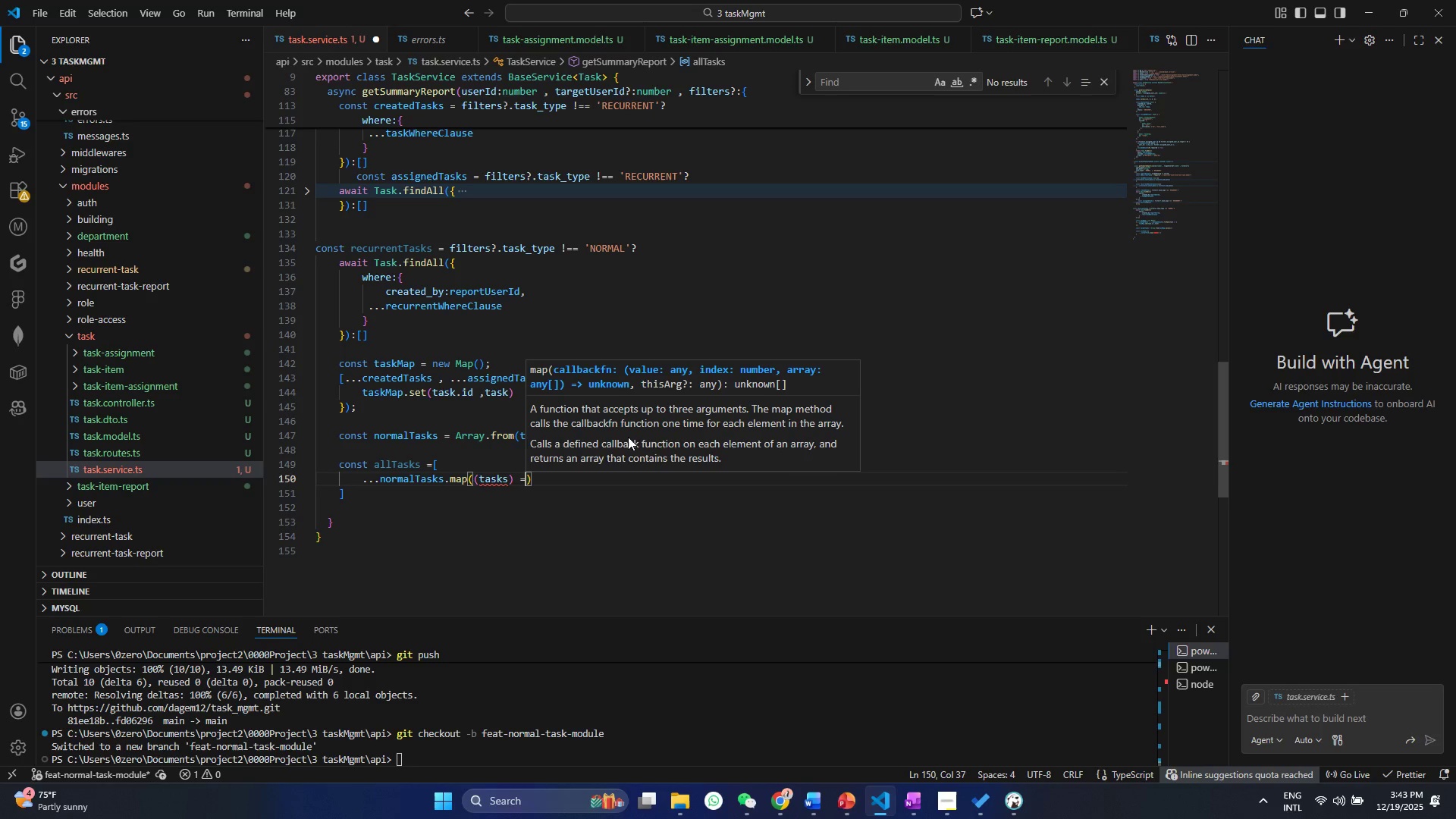 
key(Shift+ShiftRight)
 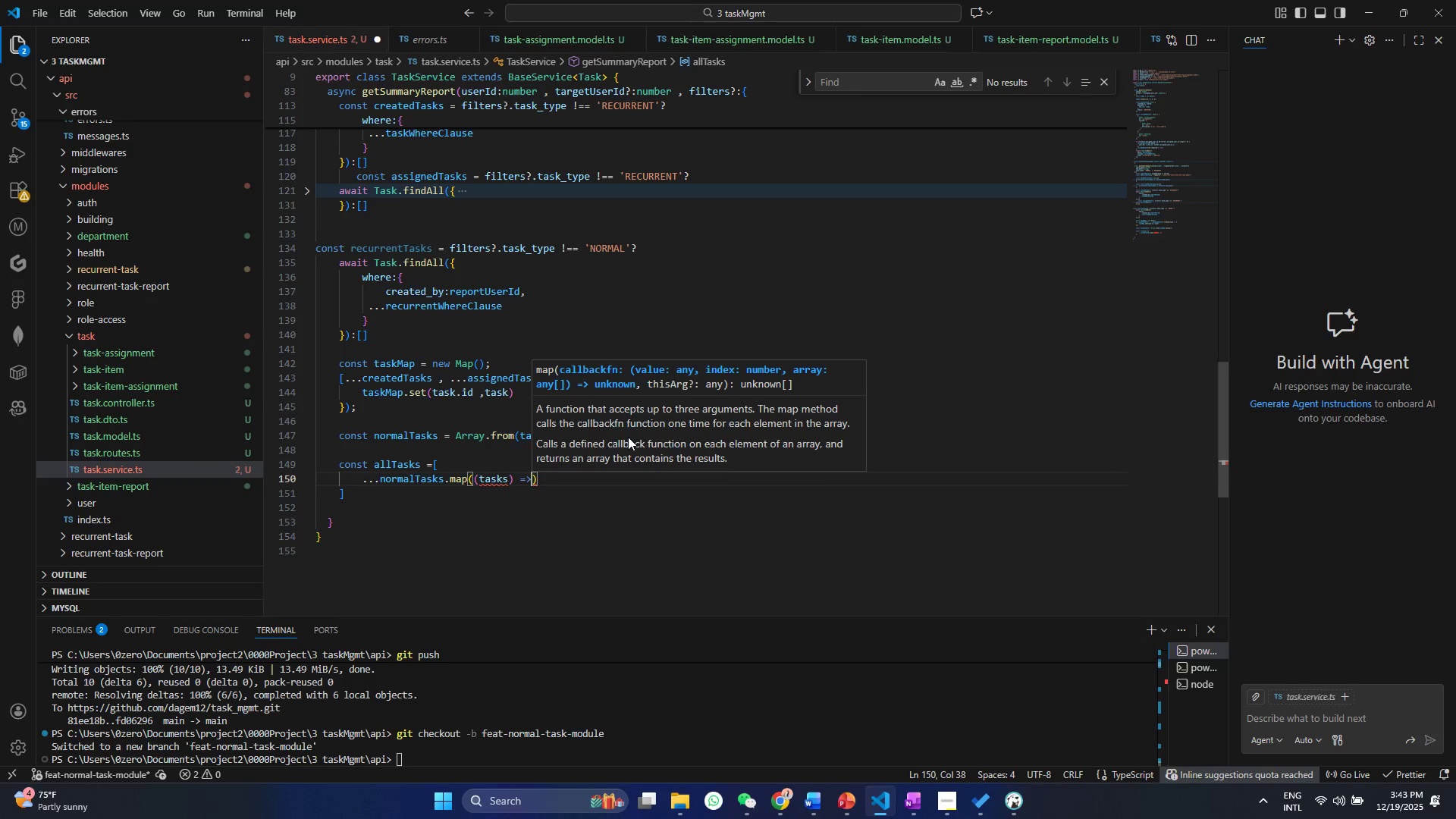 
key(Shift+Period)
 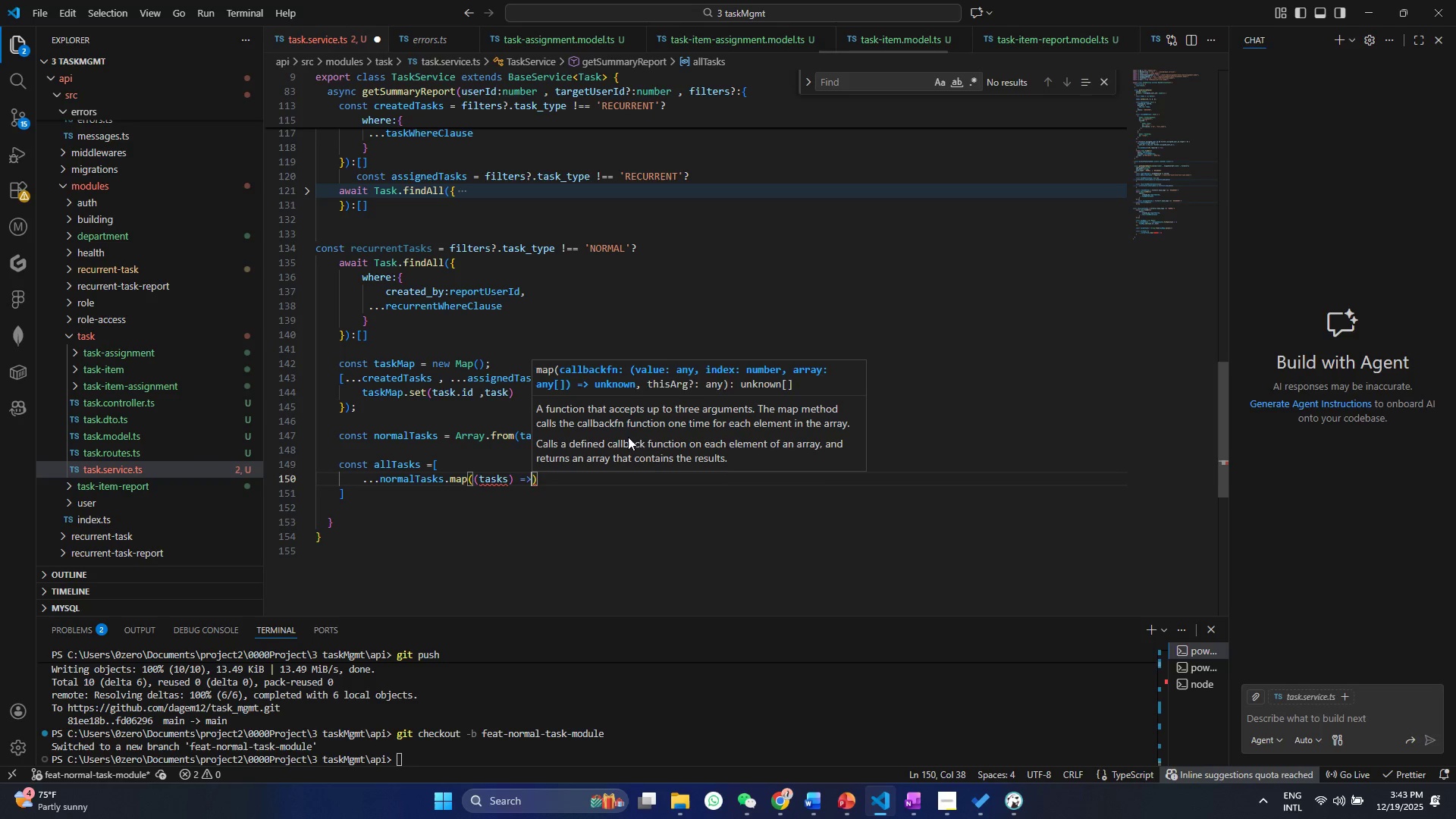 
key(Shift+ShiftRight)
 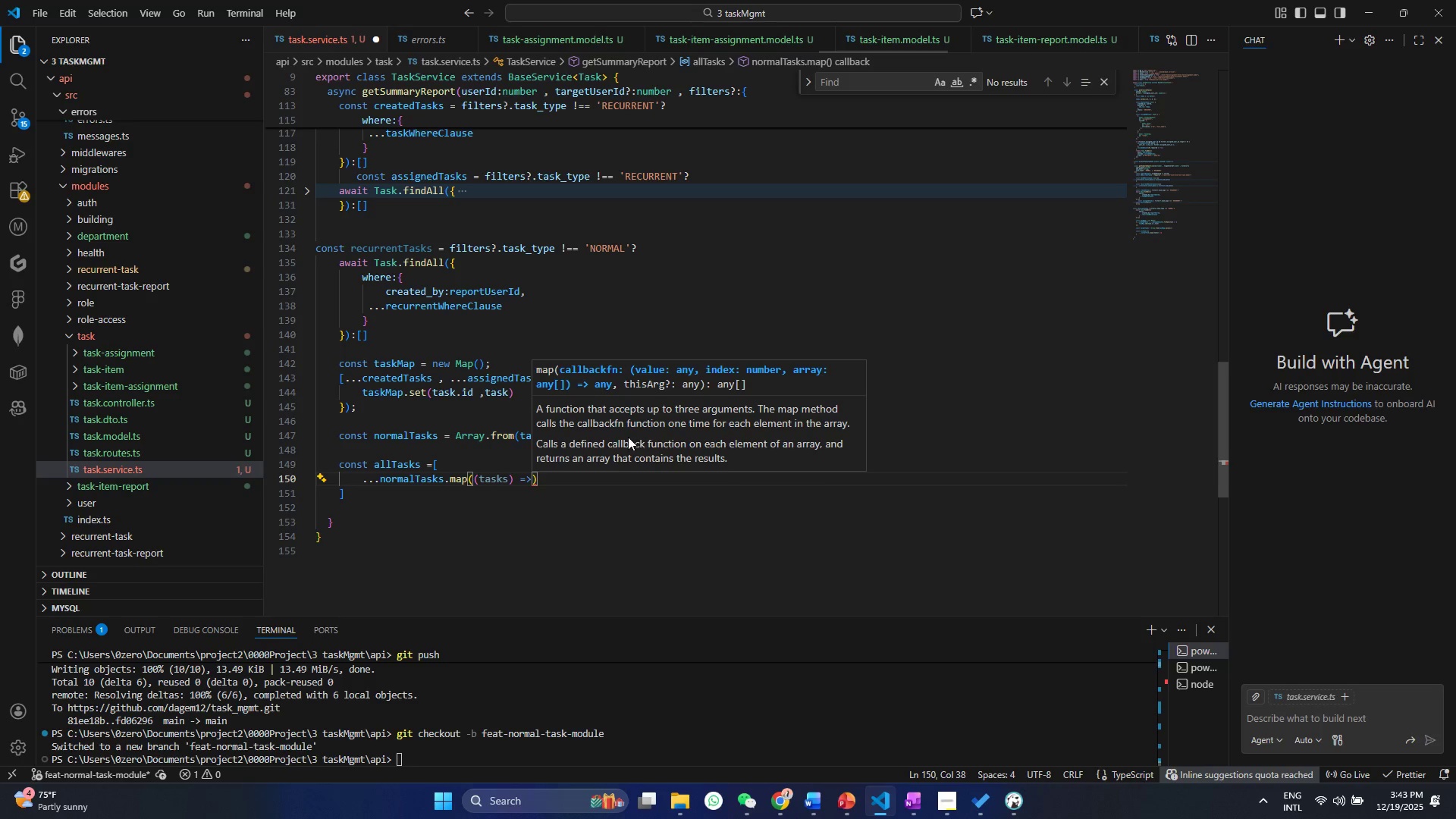 
key(Shift+BracketLeft)
 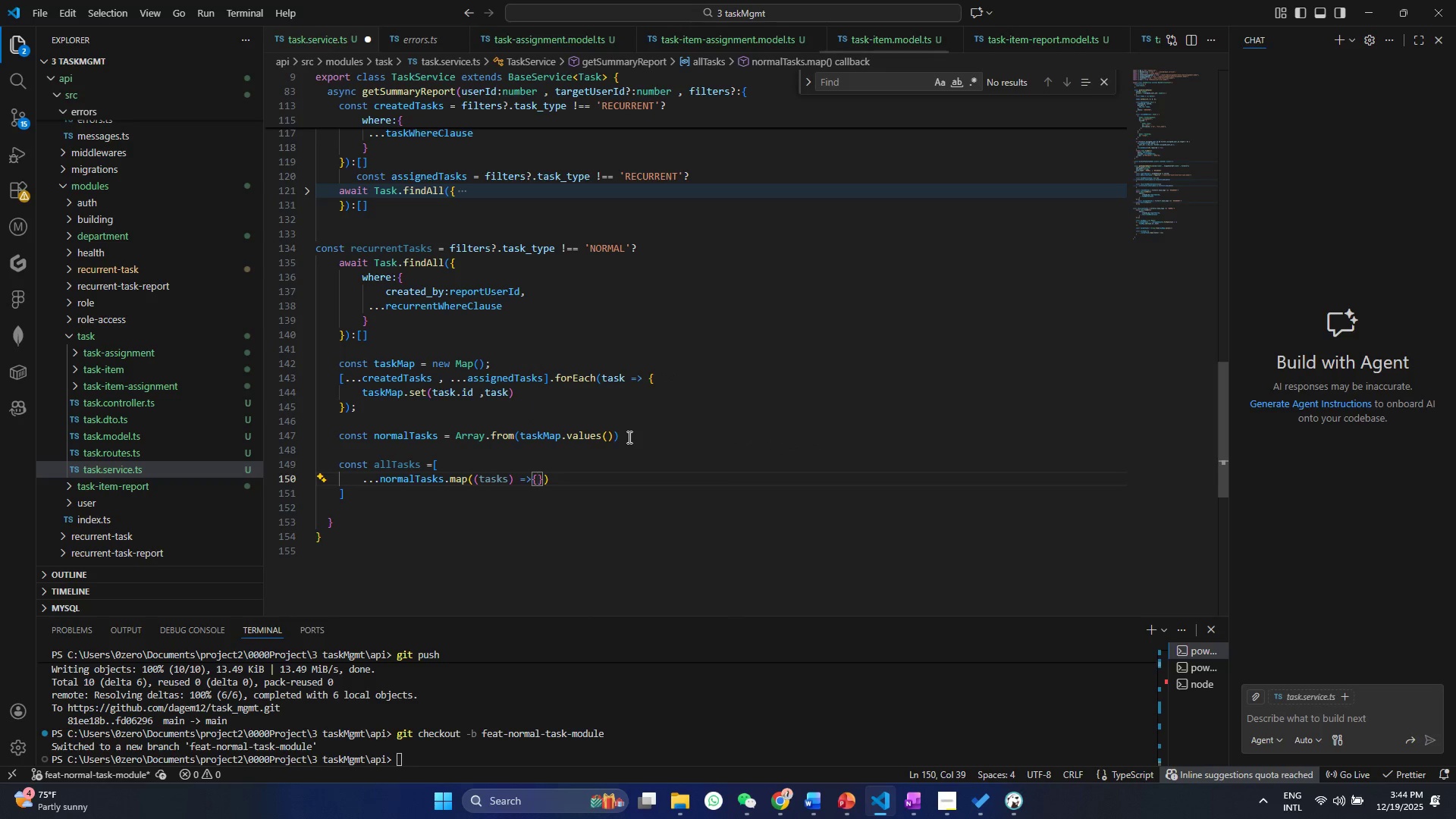 
key(Enter)
 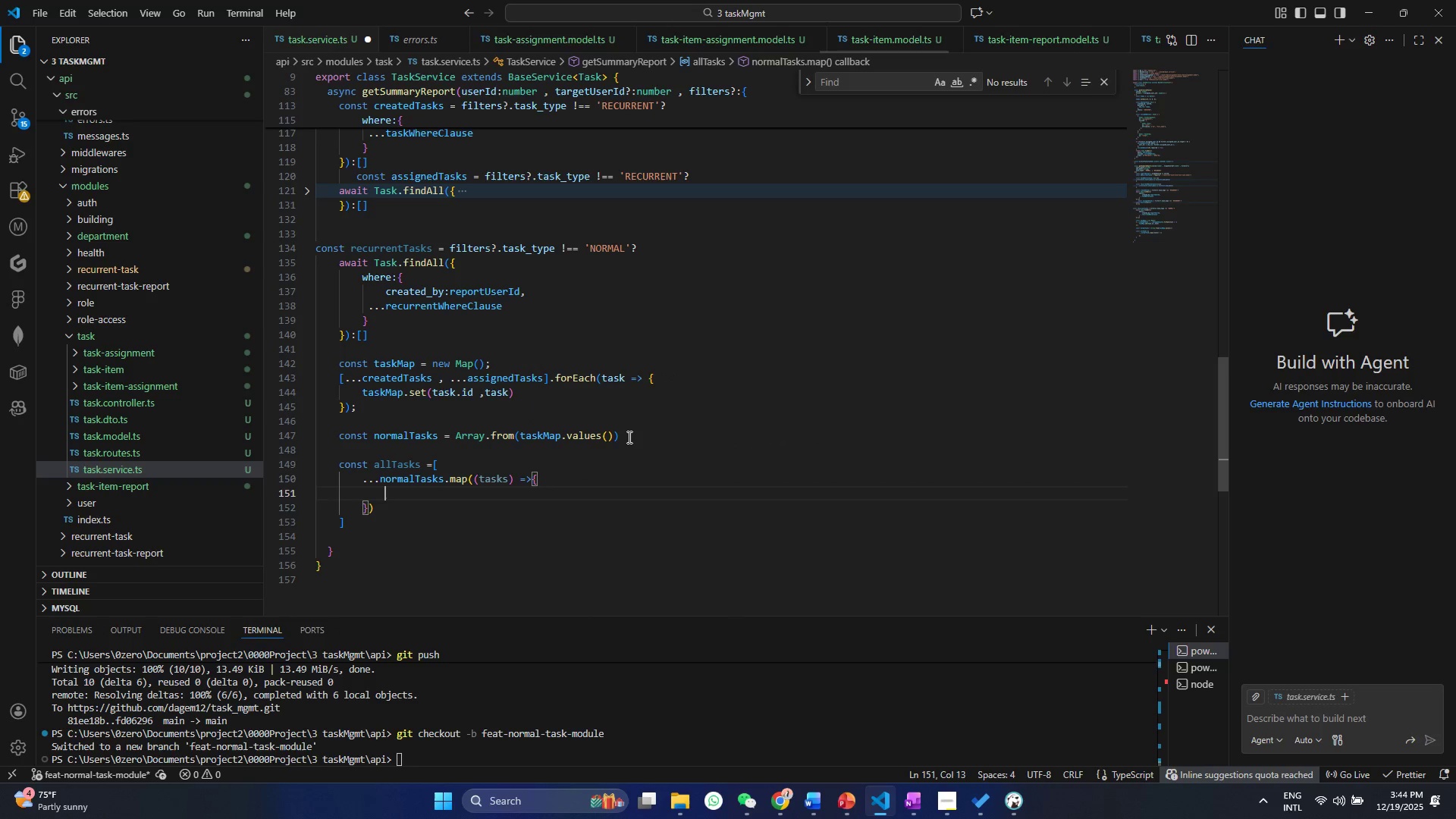 
key(Control+ControlLeft)
 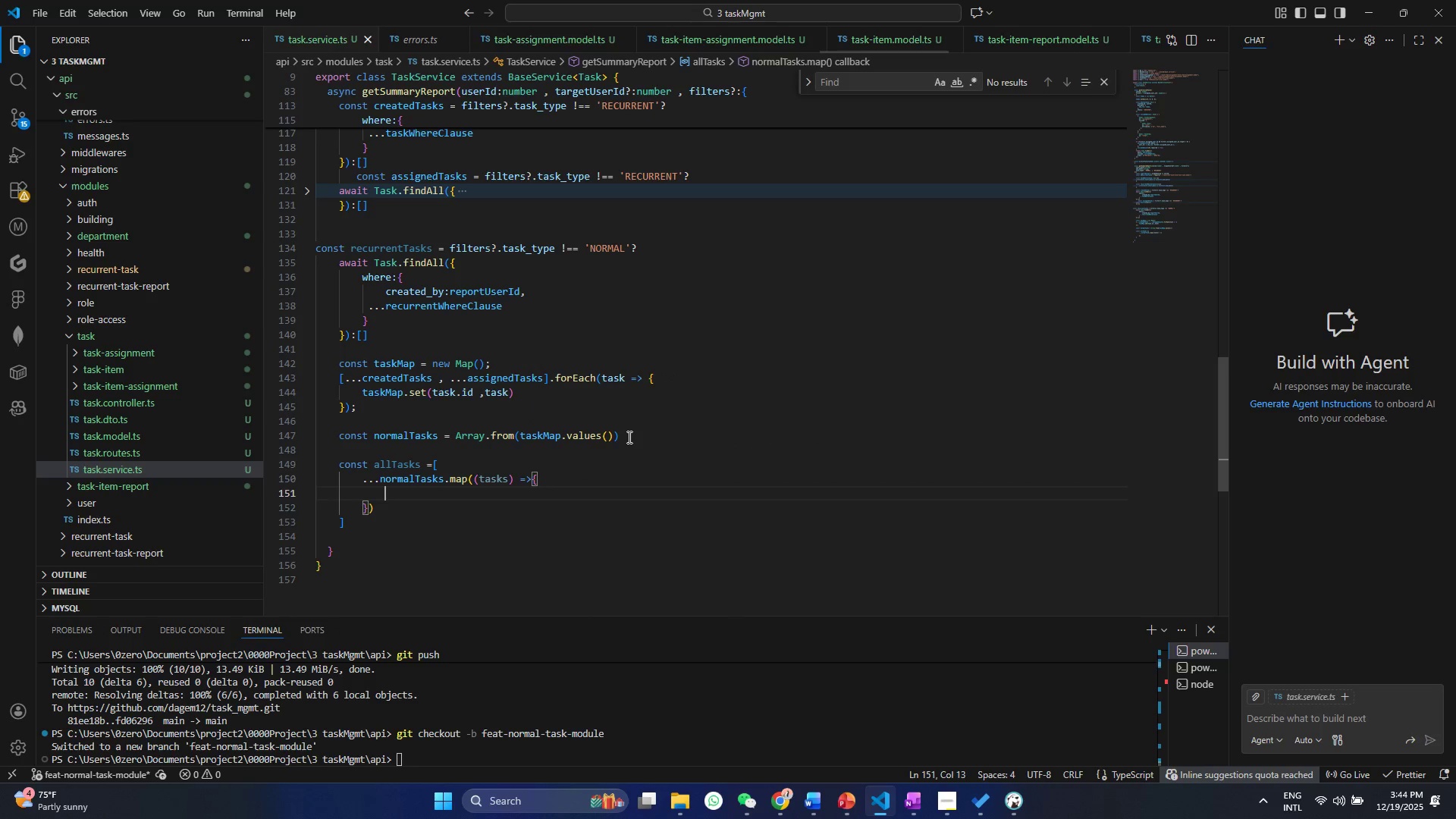 
key(Control+S)
 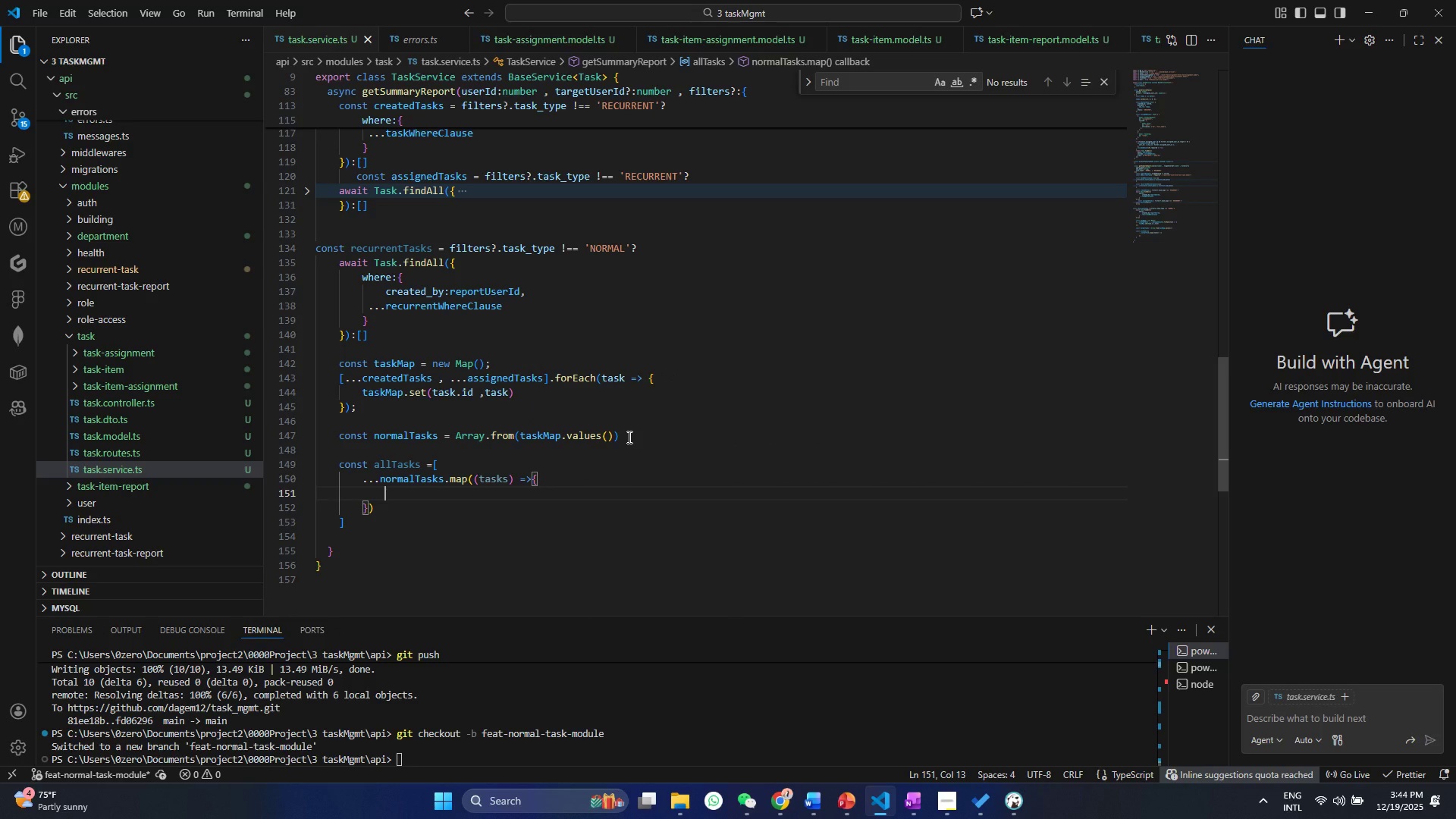 
type(id:tas)
 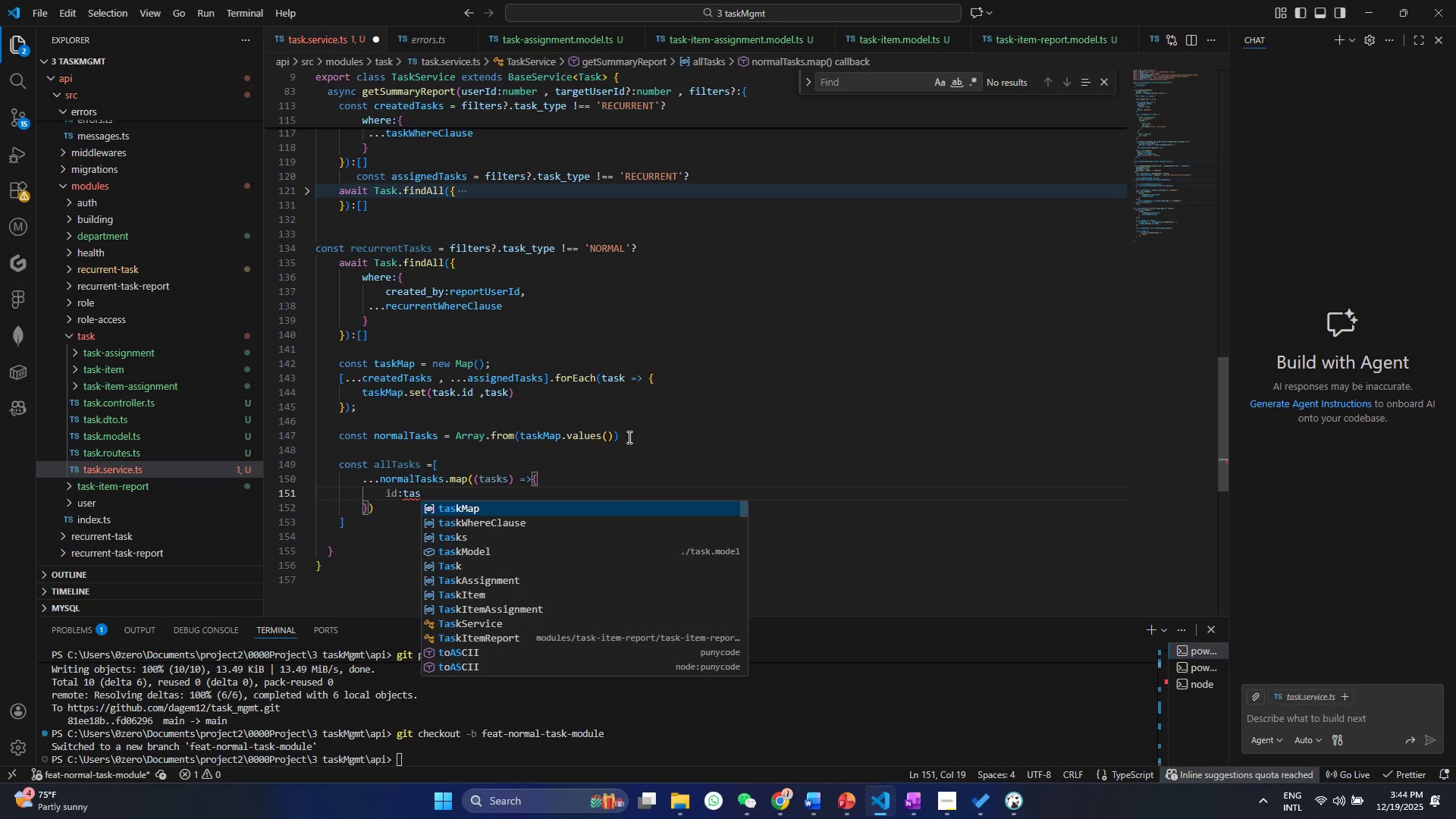 
key(ArrowDown)
 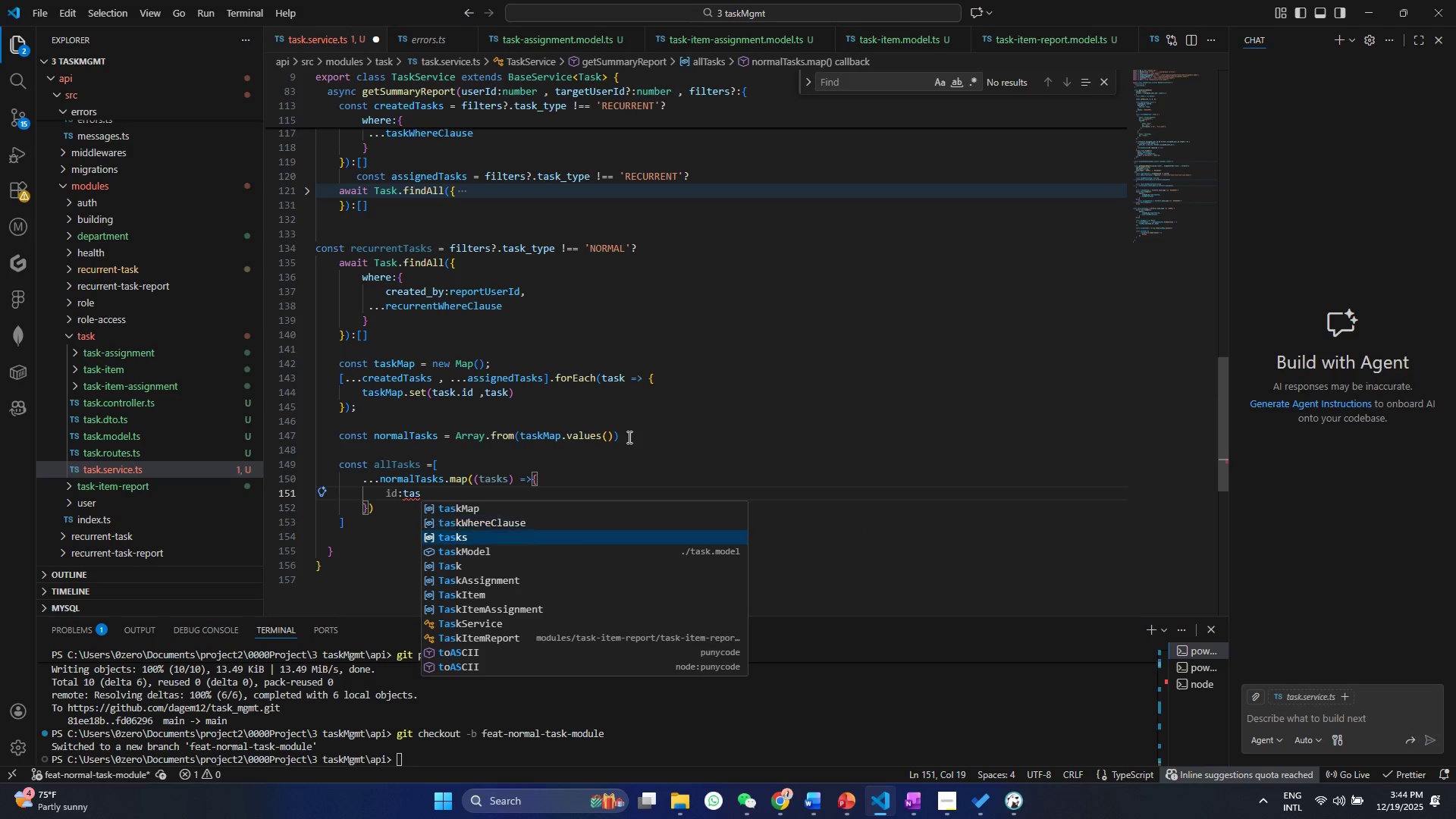 
key(ArrowDown)
 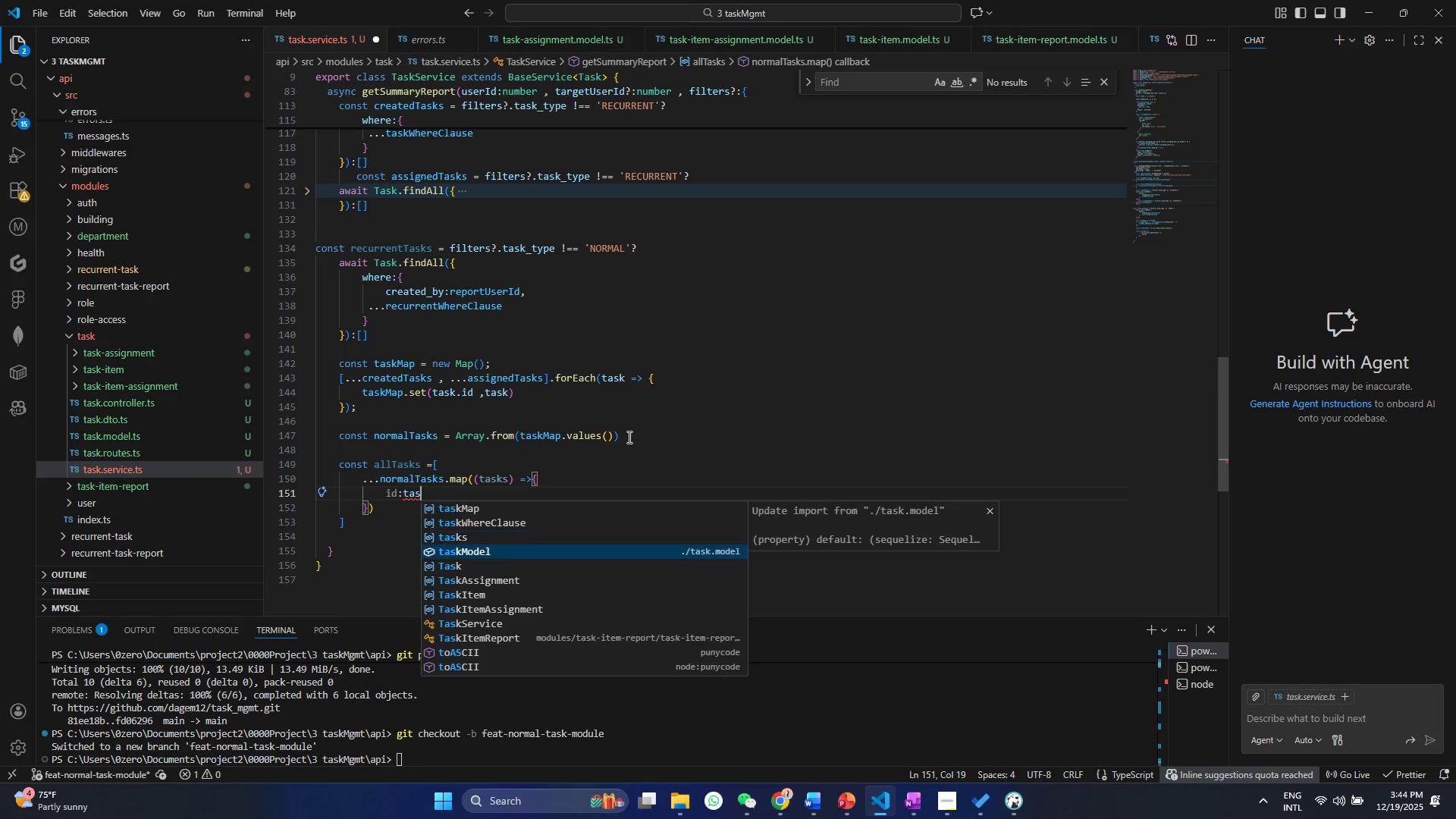 
key(ArrowDown)
 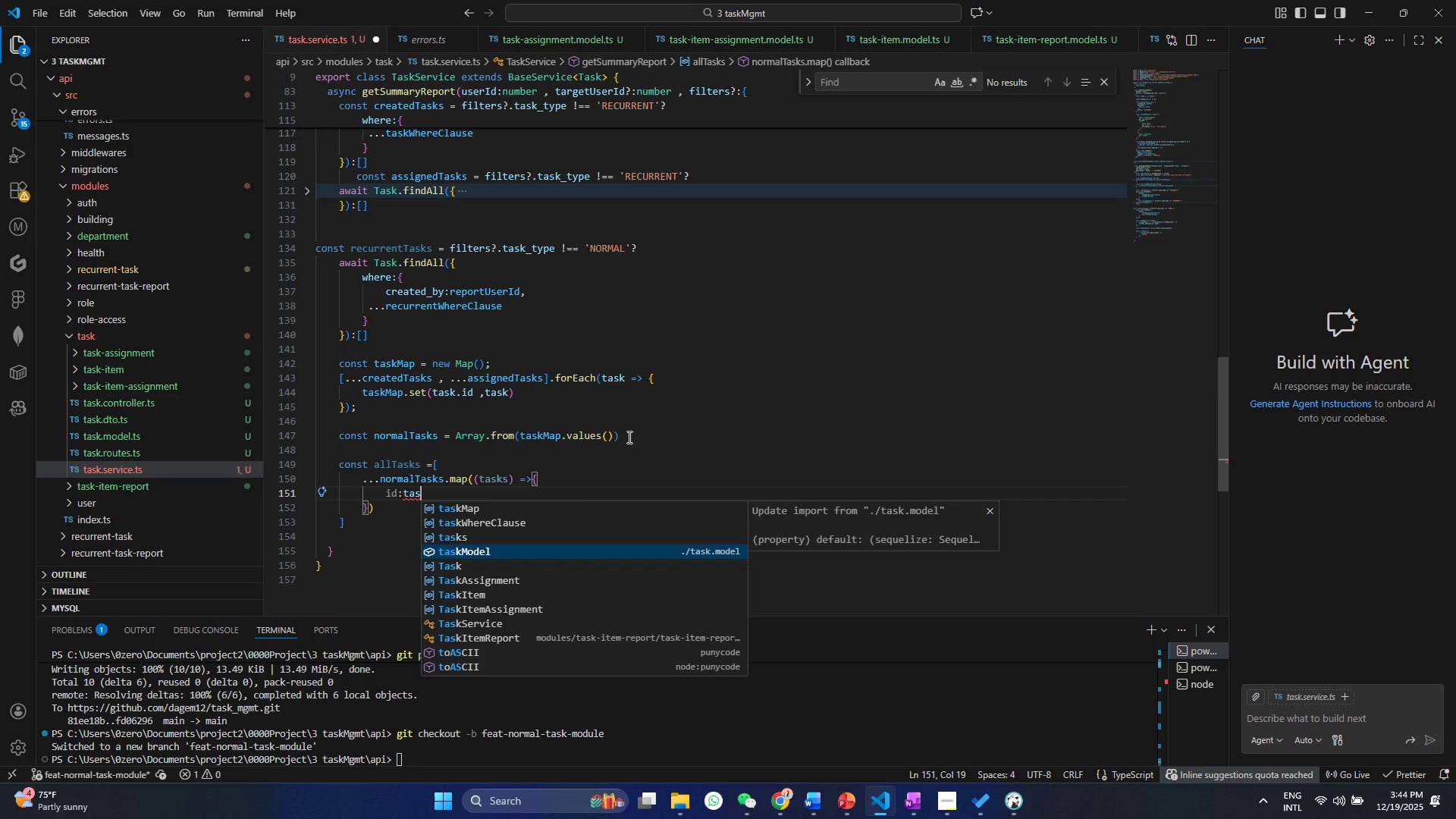 
type(k.id)
 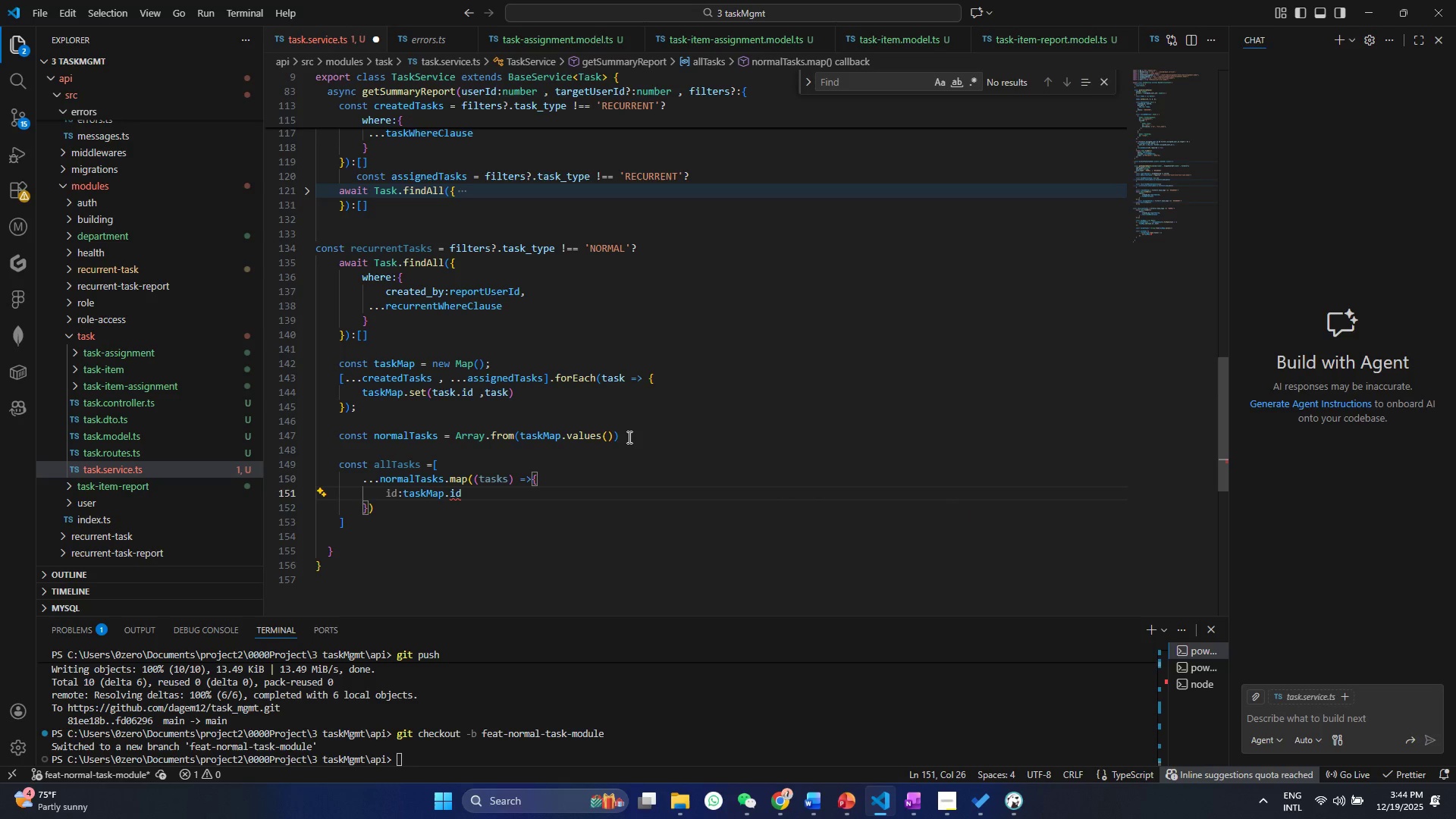 
key(Control+ControlLeft)
 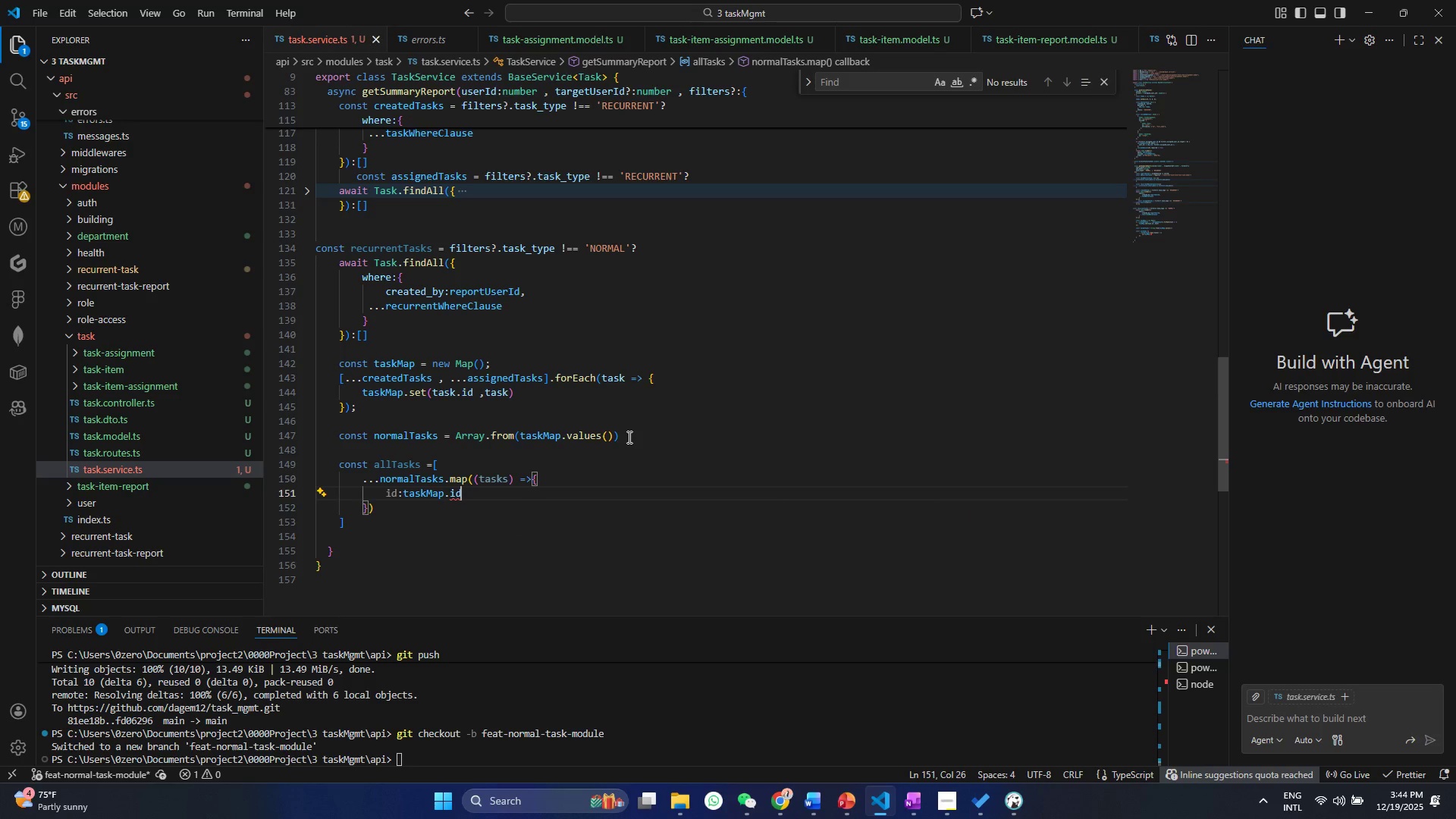 
key(Control+S)
 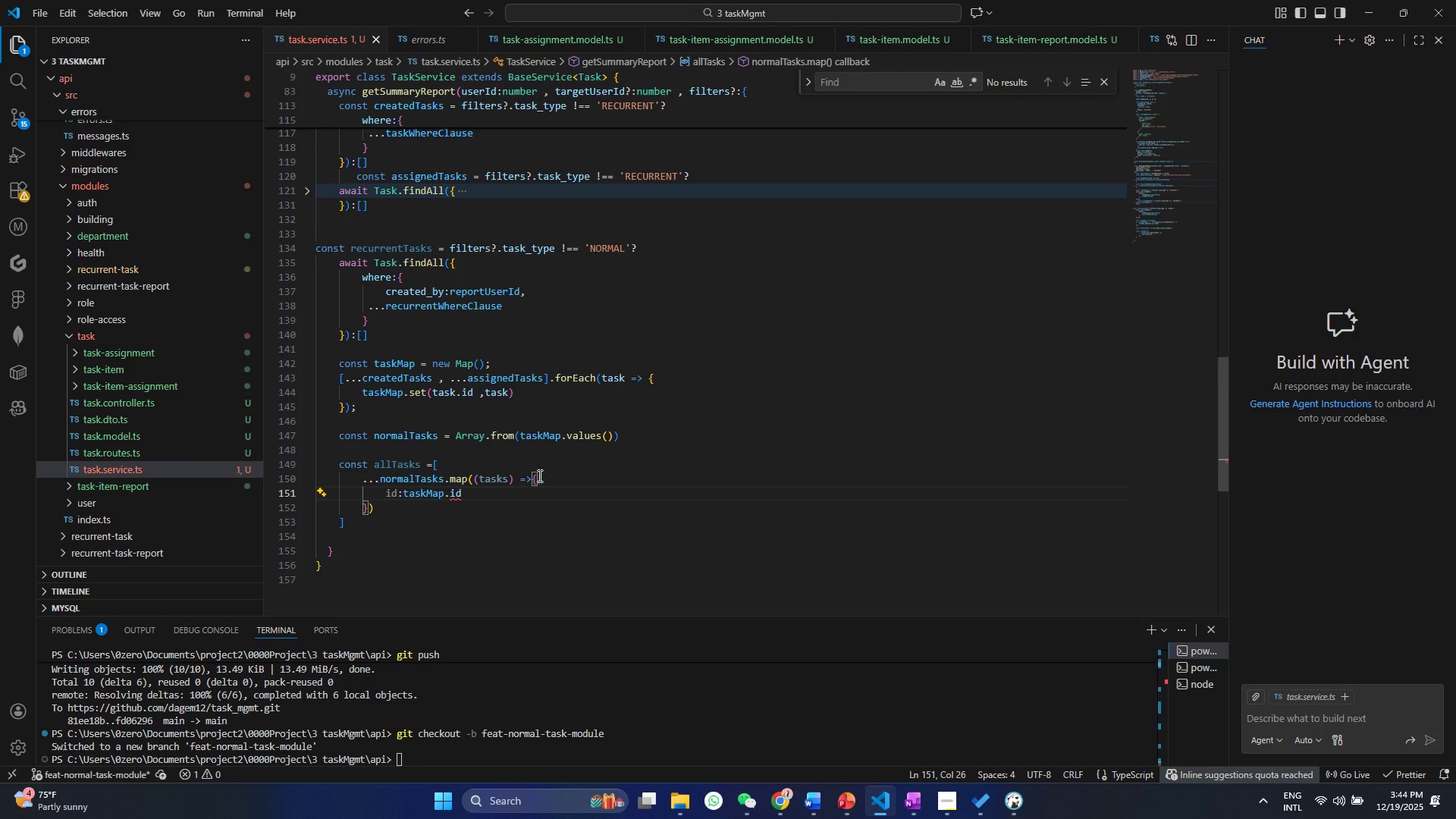 
left_click([508, 477])
 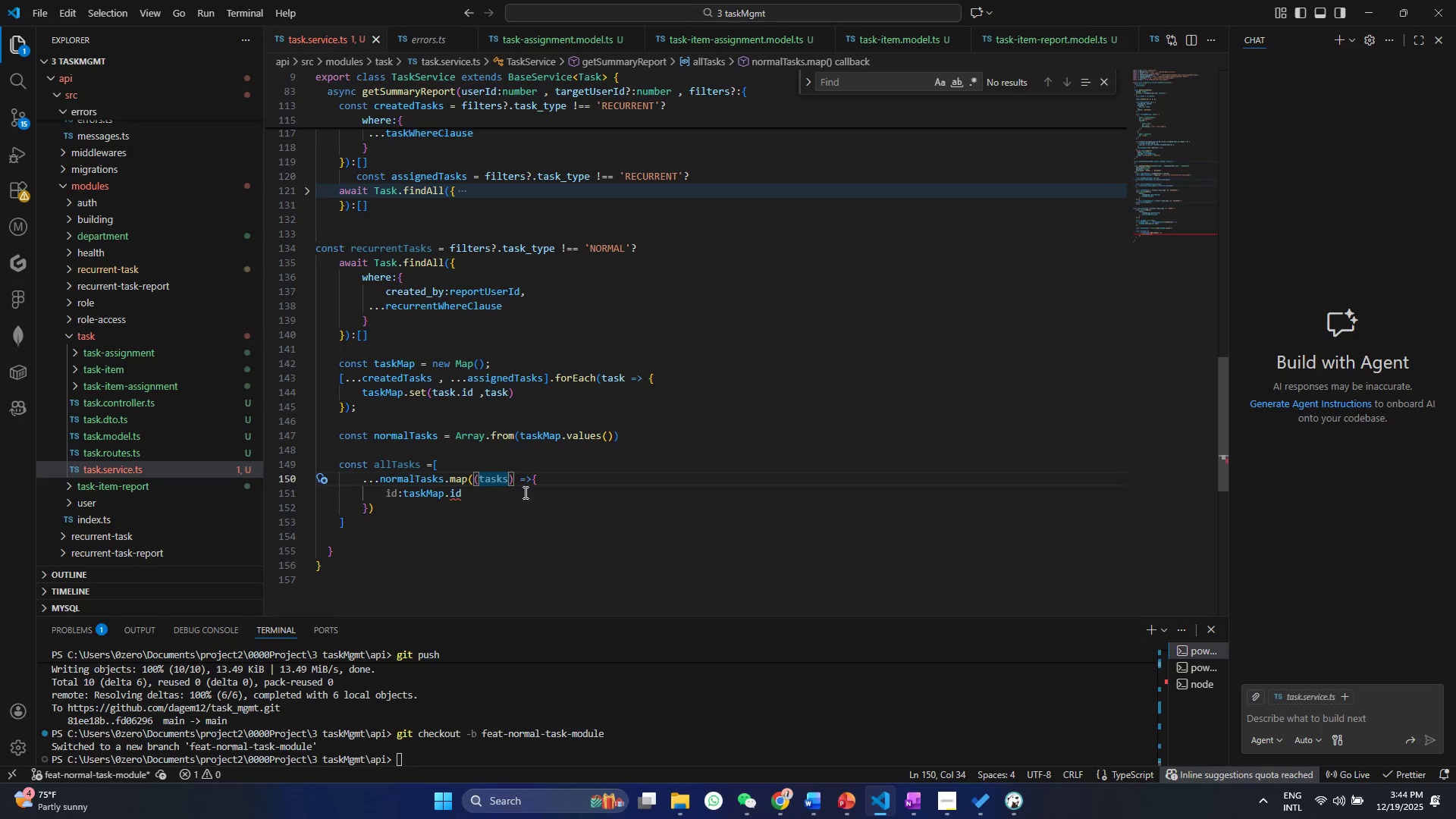 
key(Control+Backspace)
 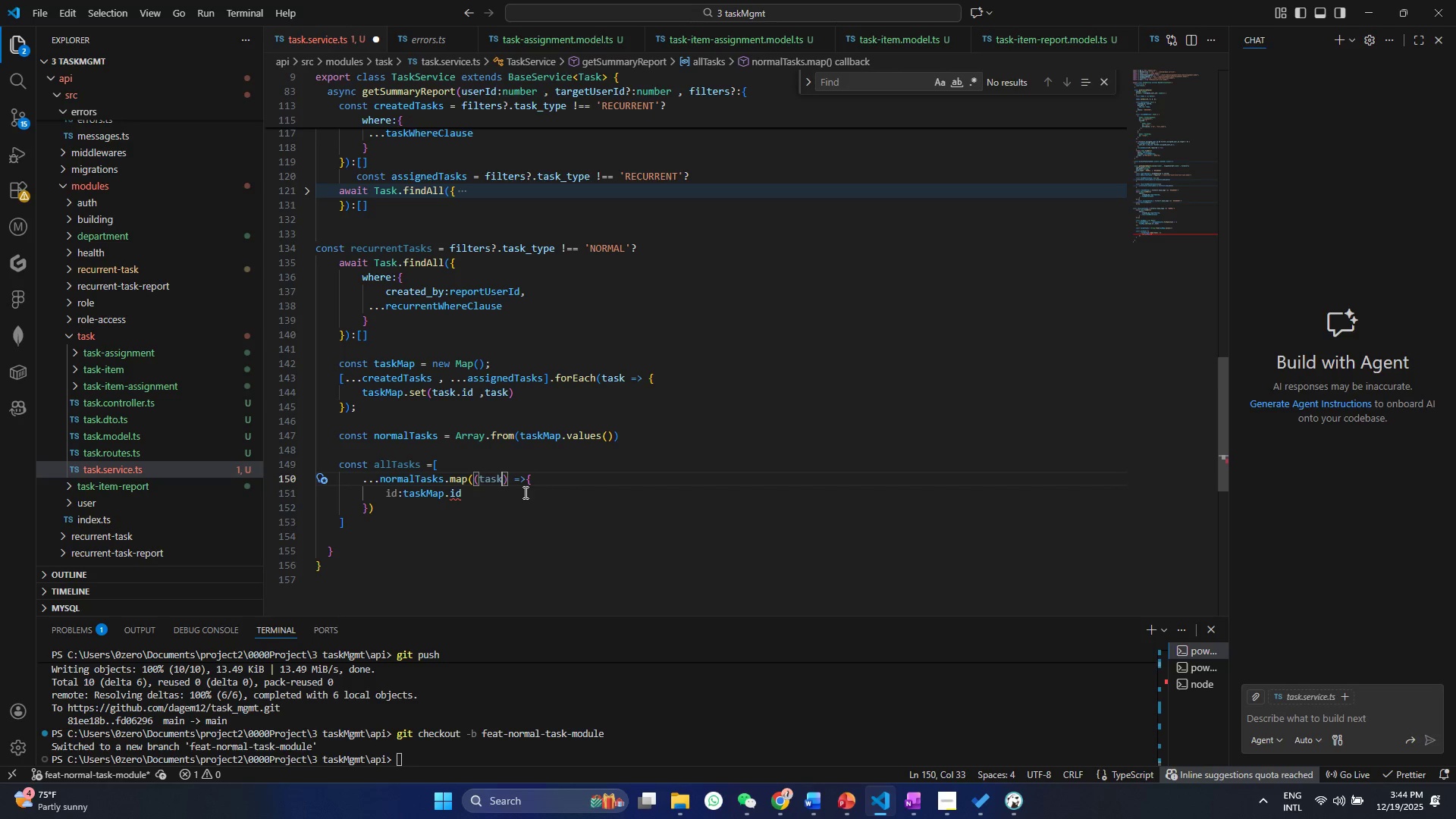 
key(Control+ControlLeft)
 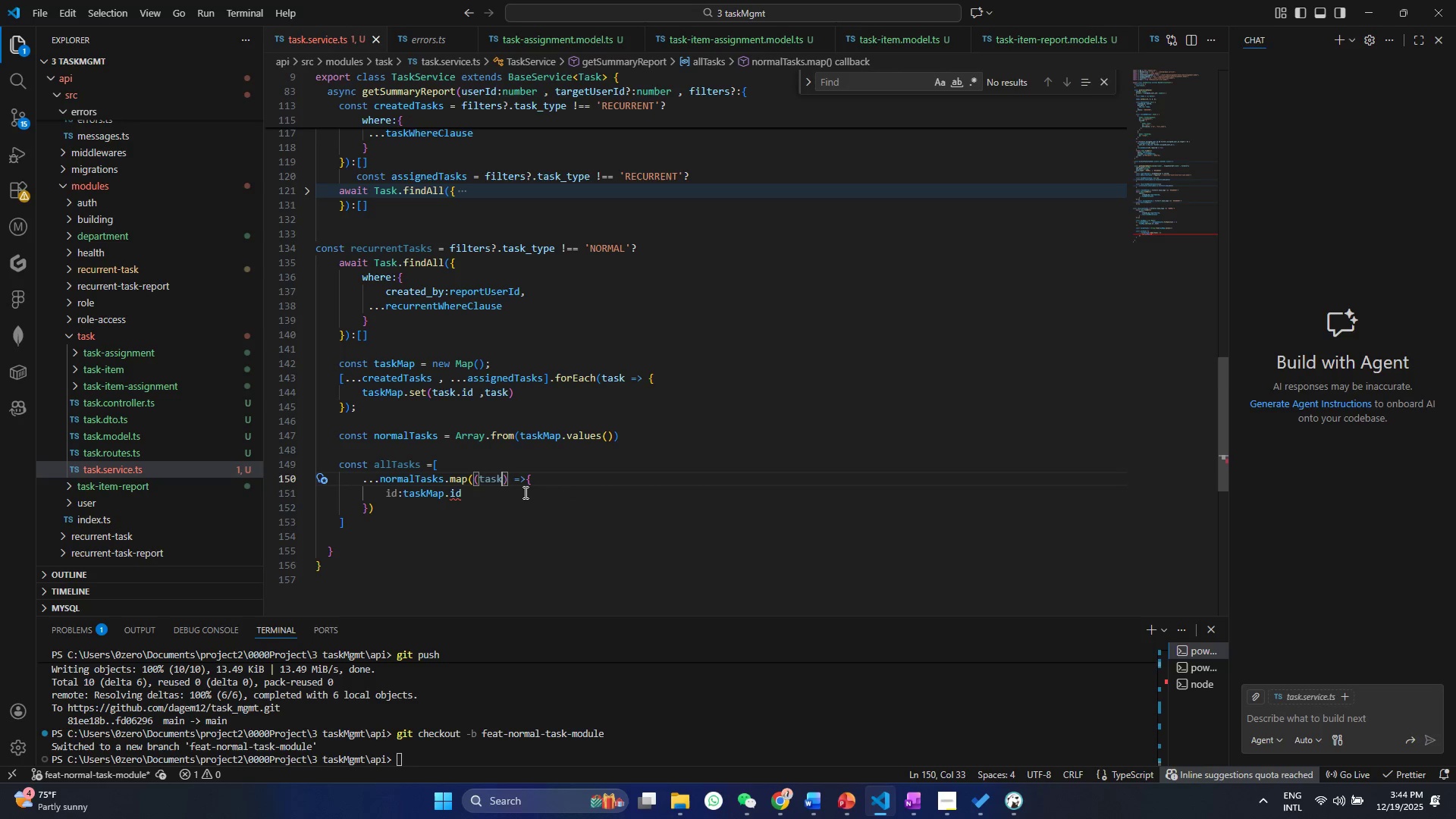 
key(Control+S)
 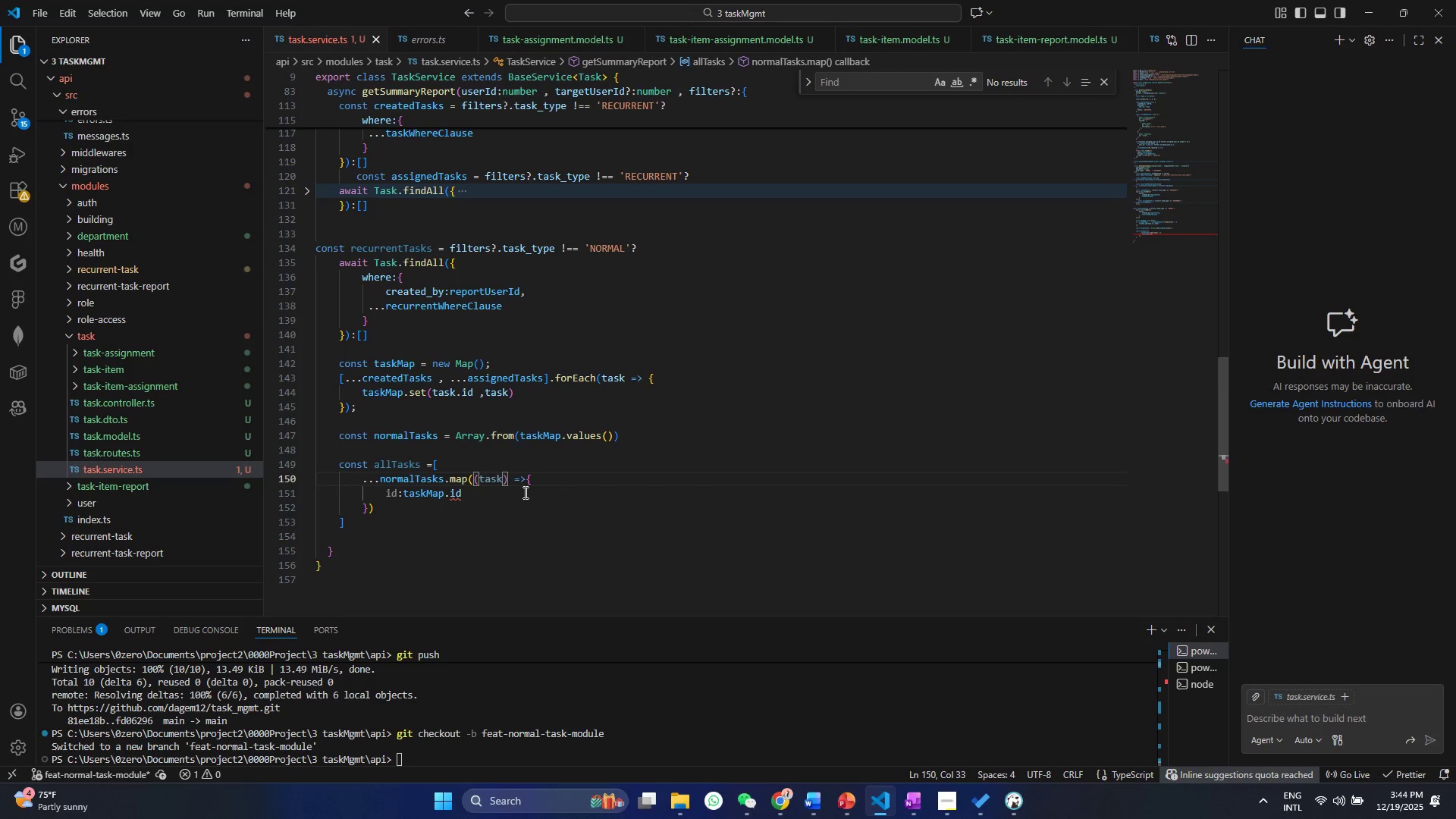 
left_click([524, 492])
 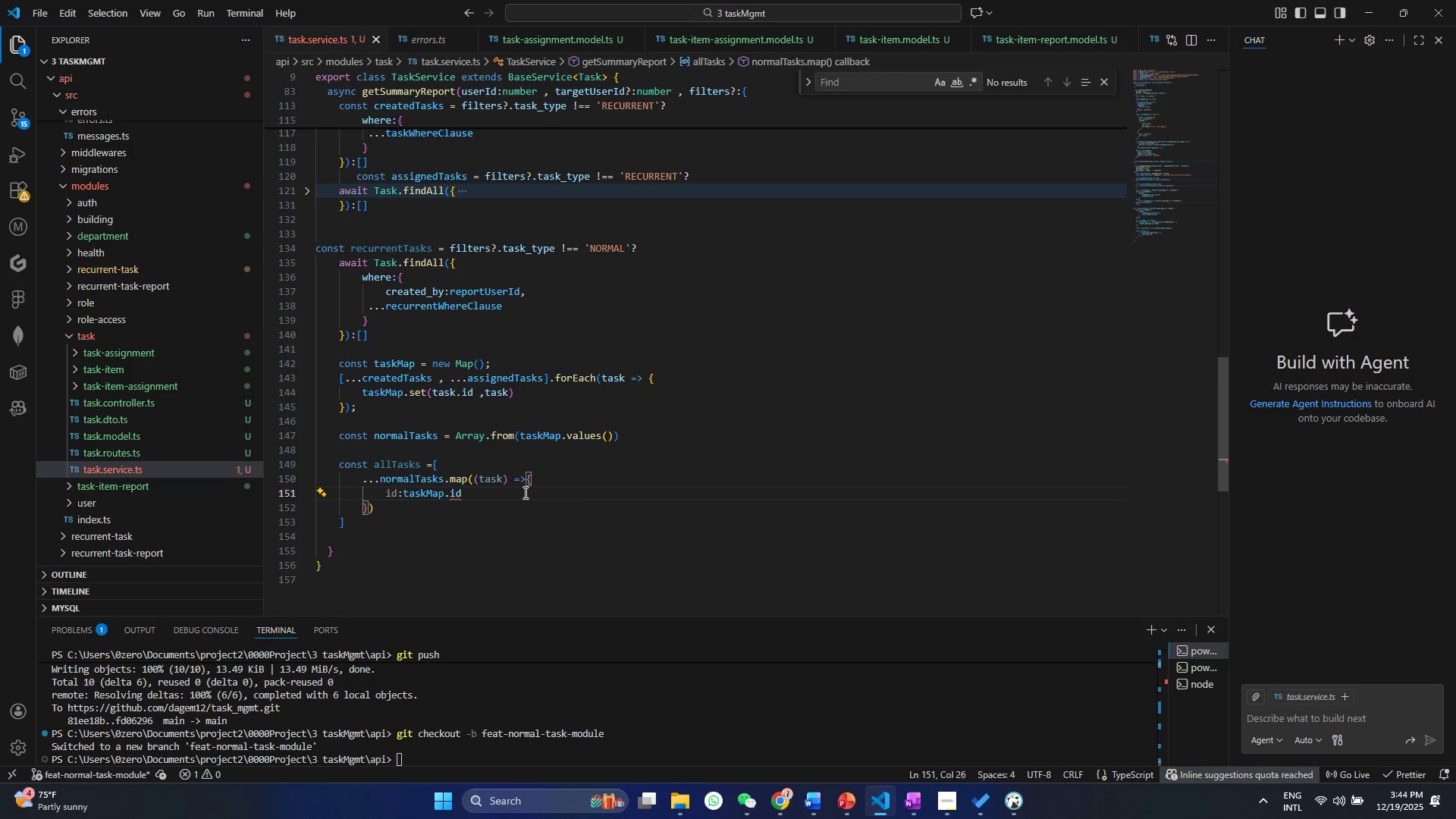 
key(Comma)
 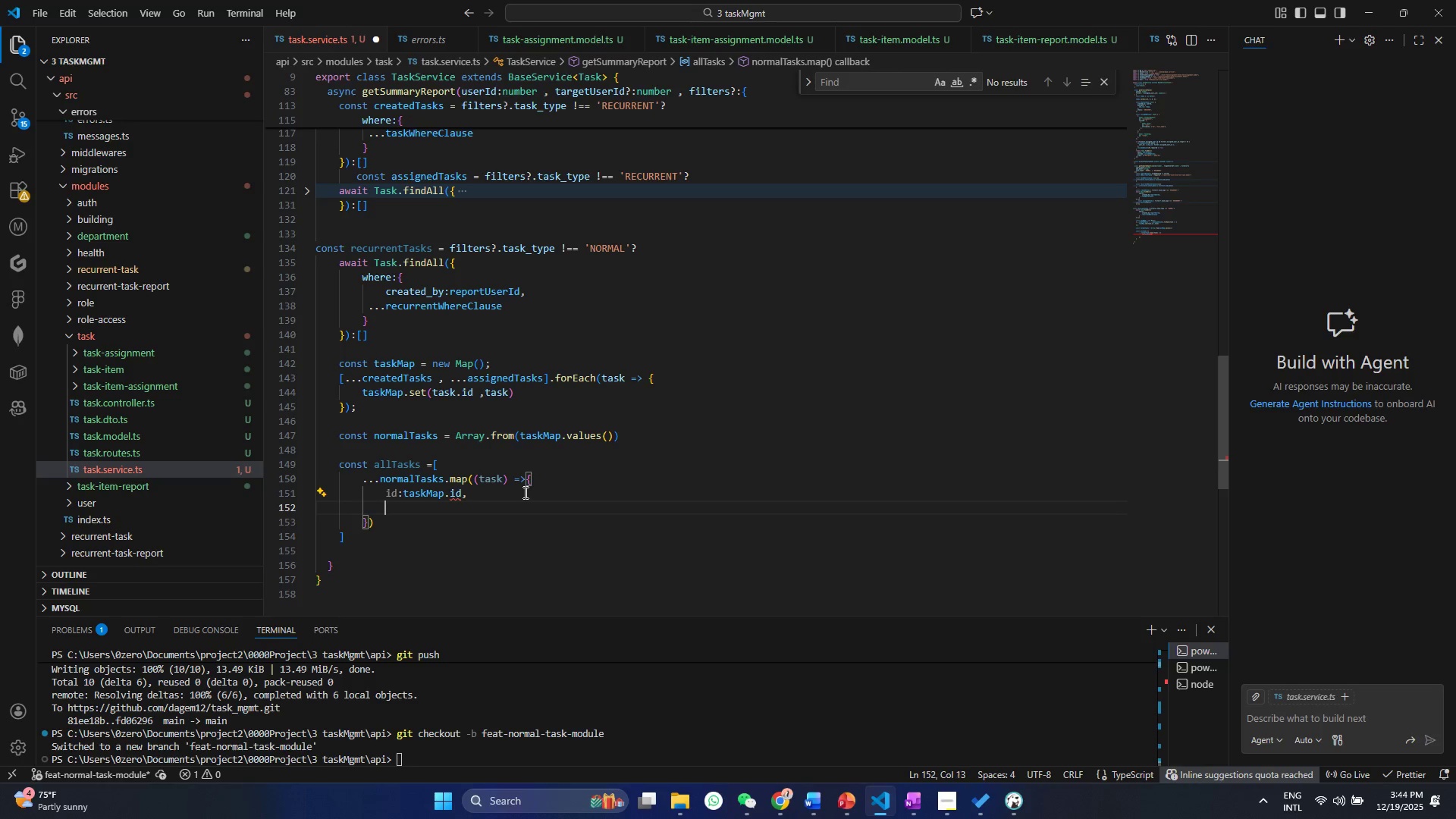 
key(Enter)
 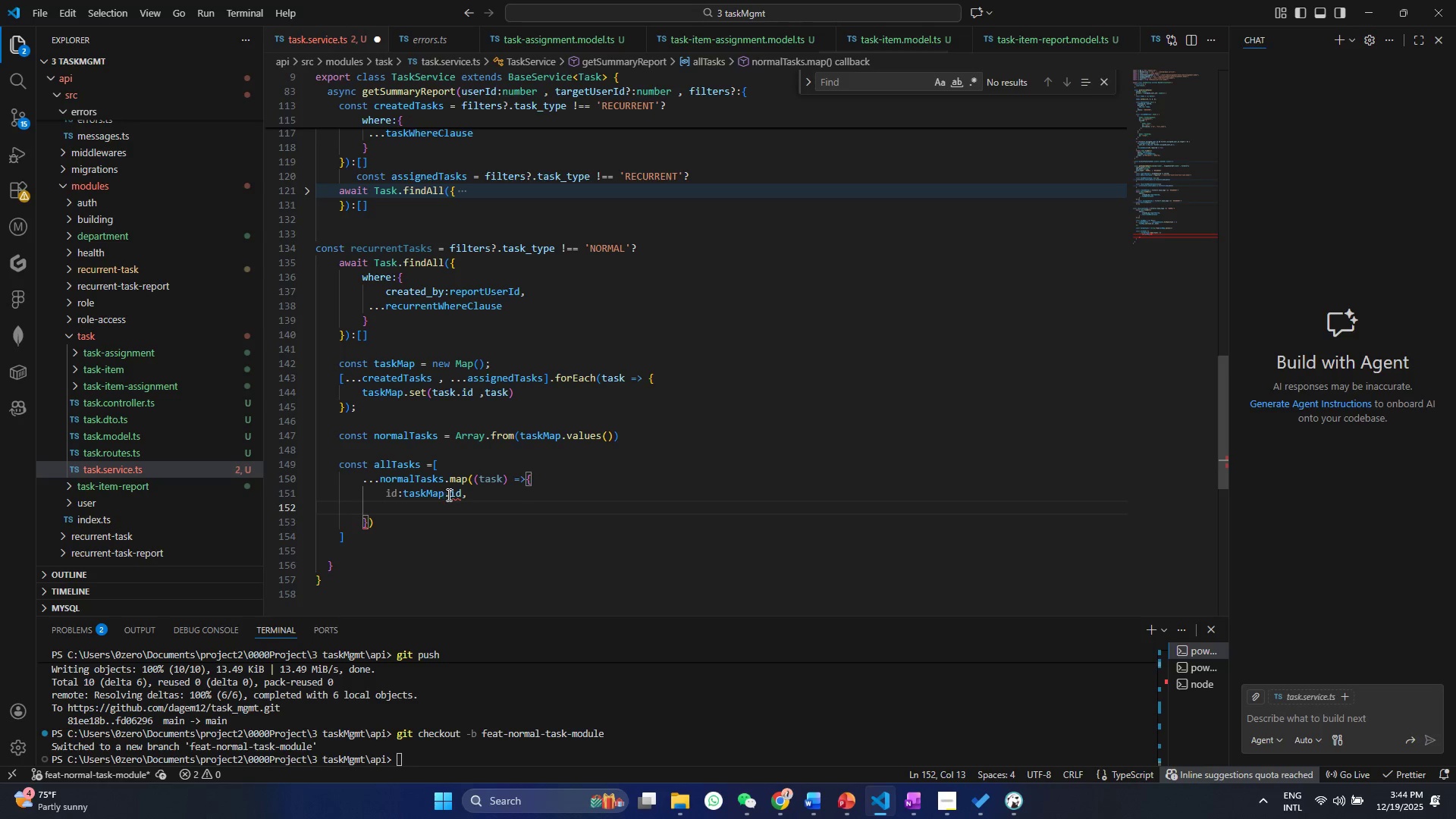 
double_click([422, 494])
 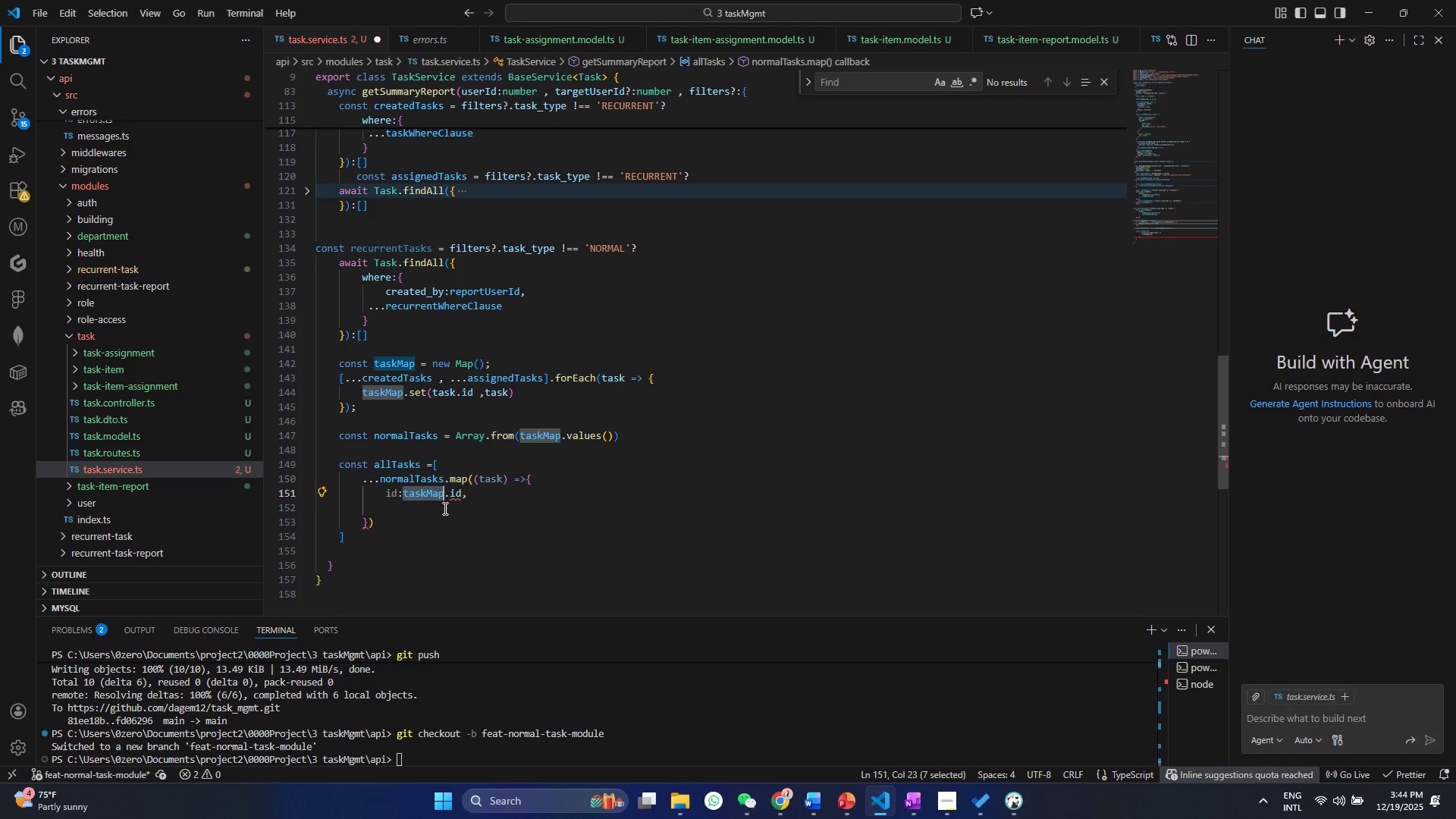 
type(task)
 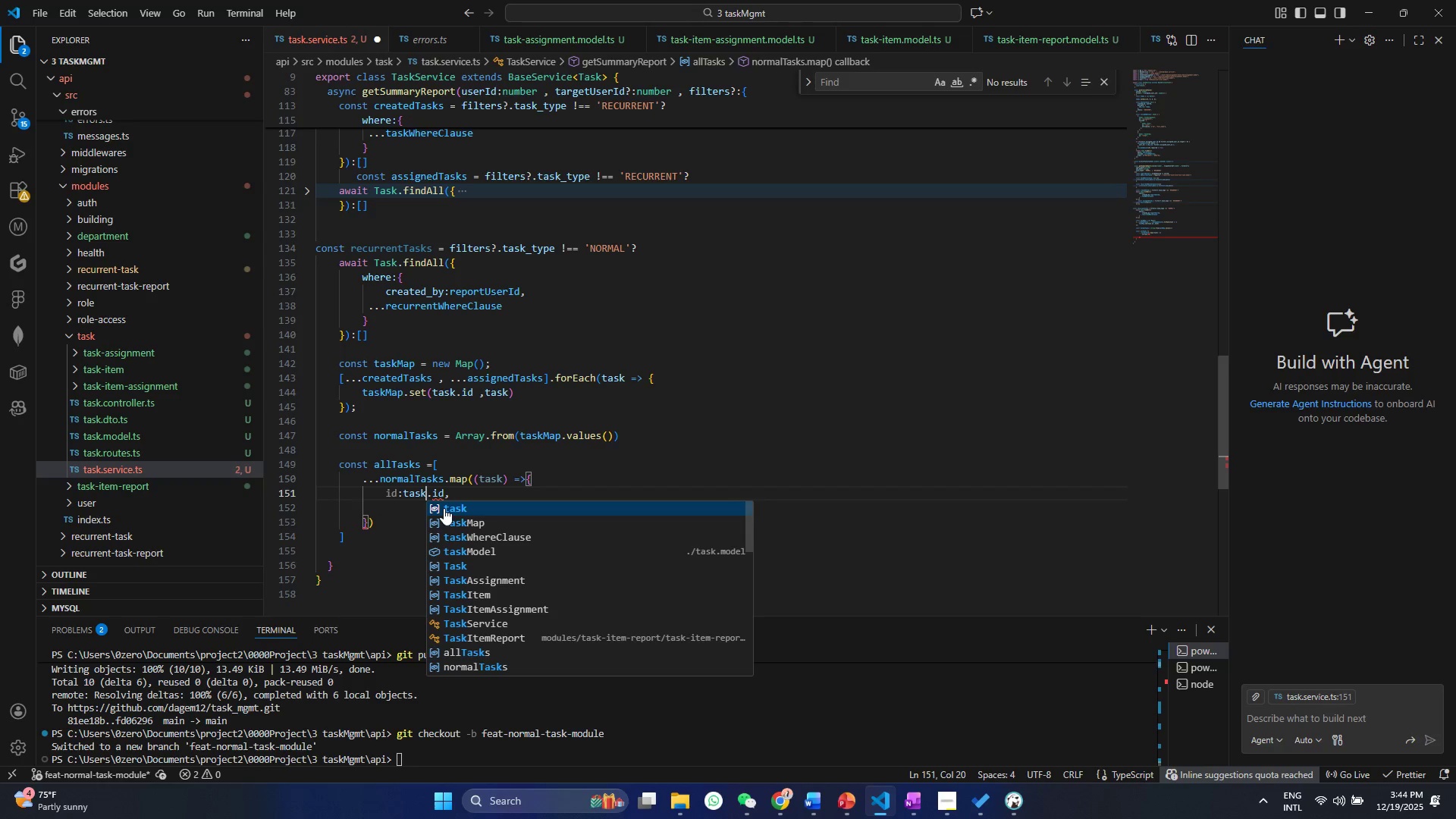 
key(Control+ControlLeft)
 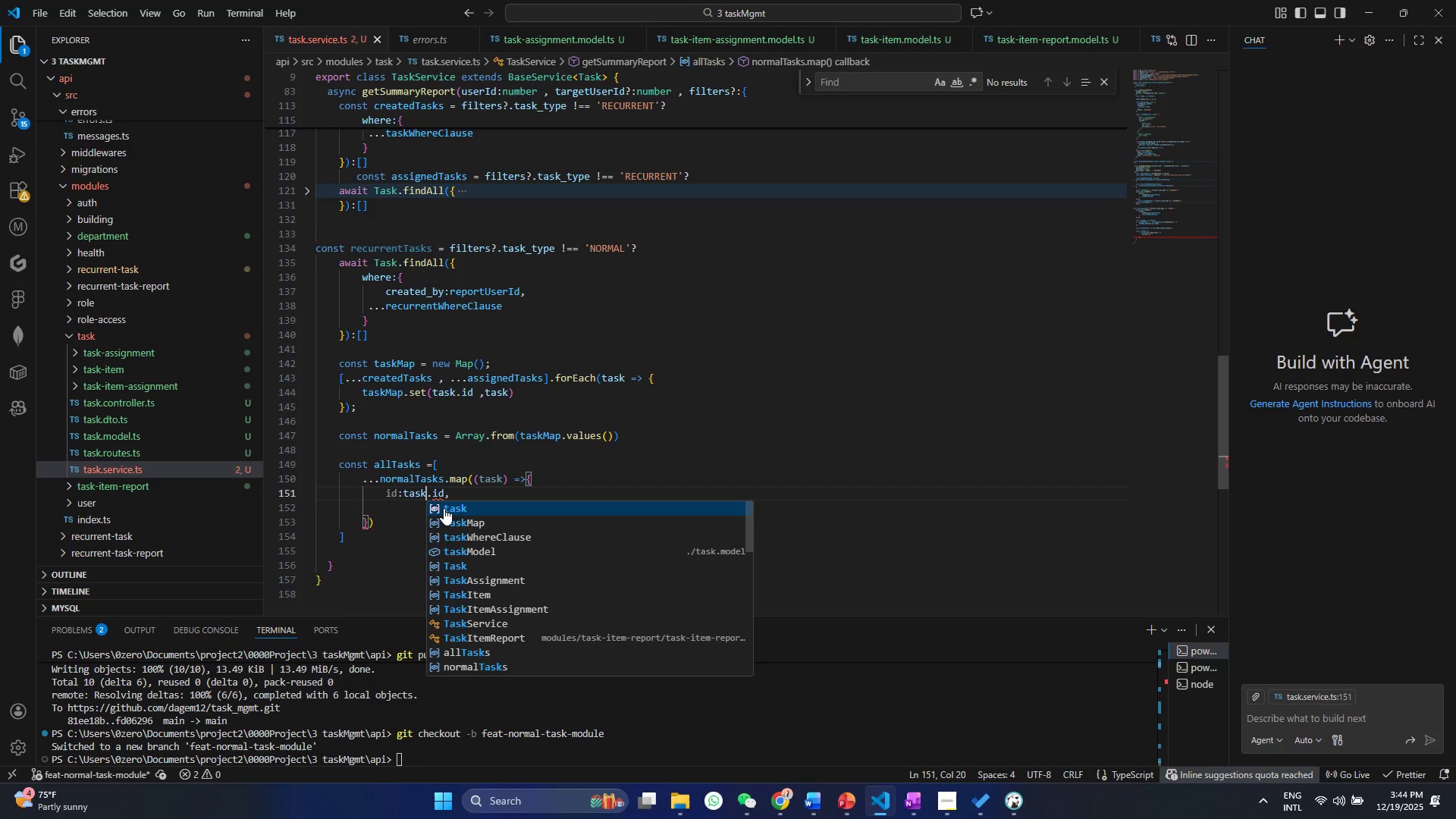 
key(Control+S)
 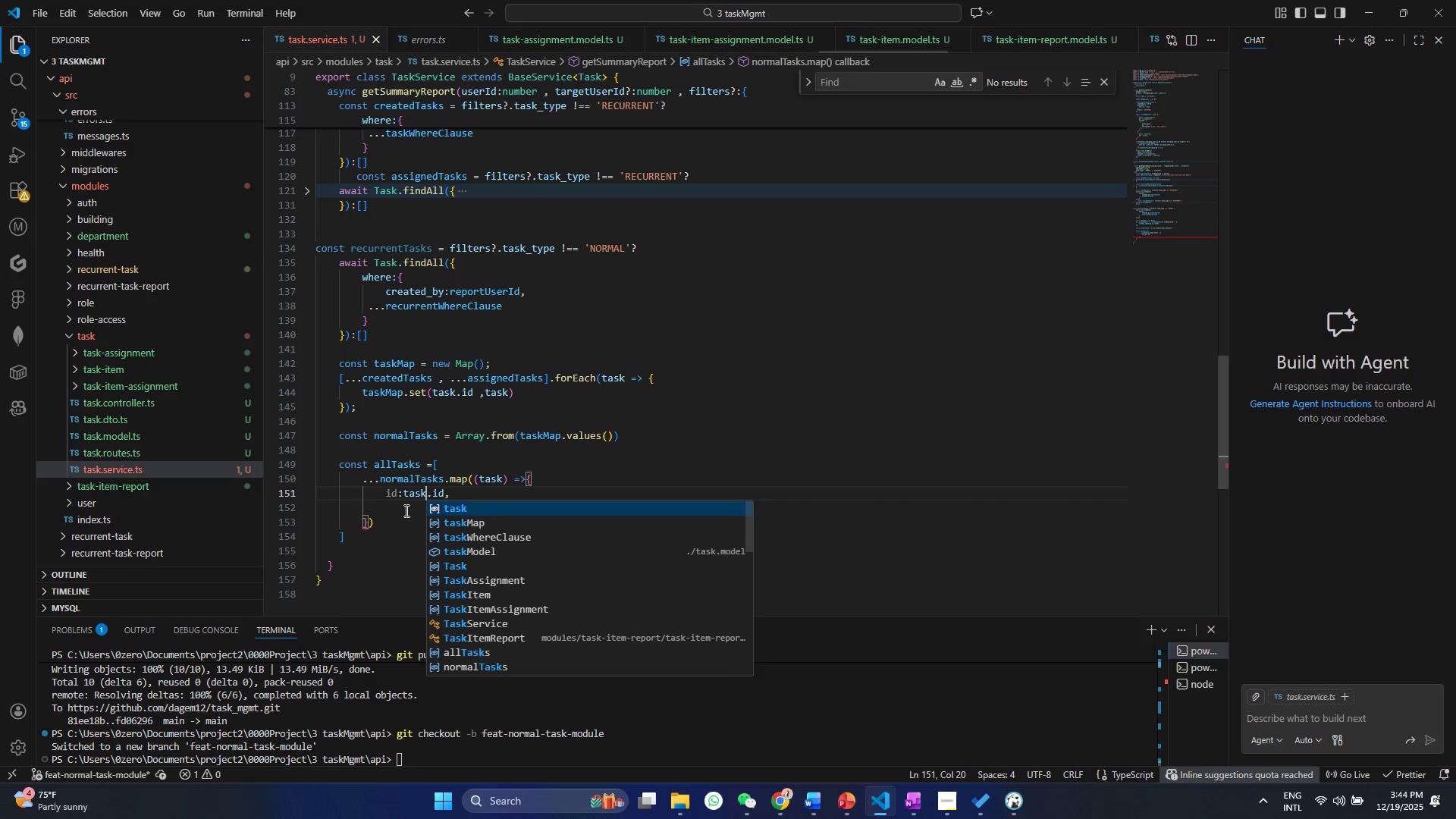 
left_click([413, 504])
 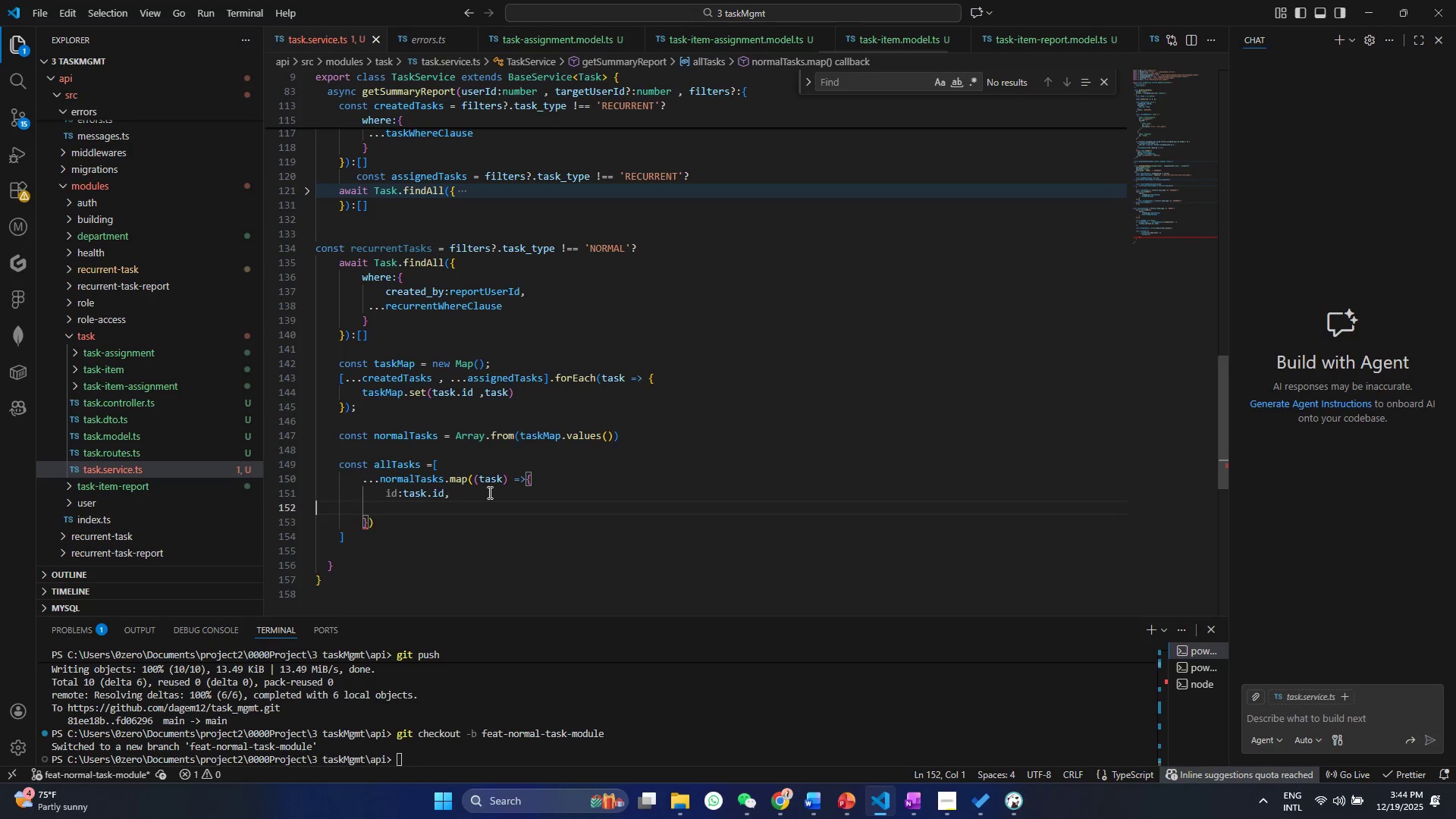 
left_click([488, 492])
 